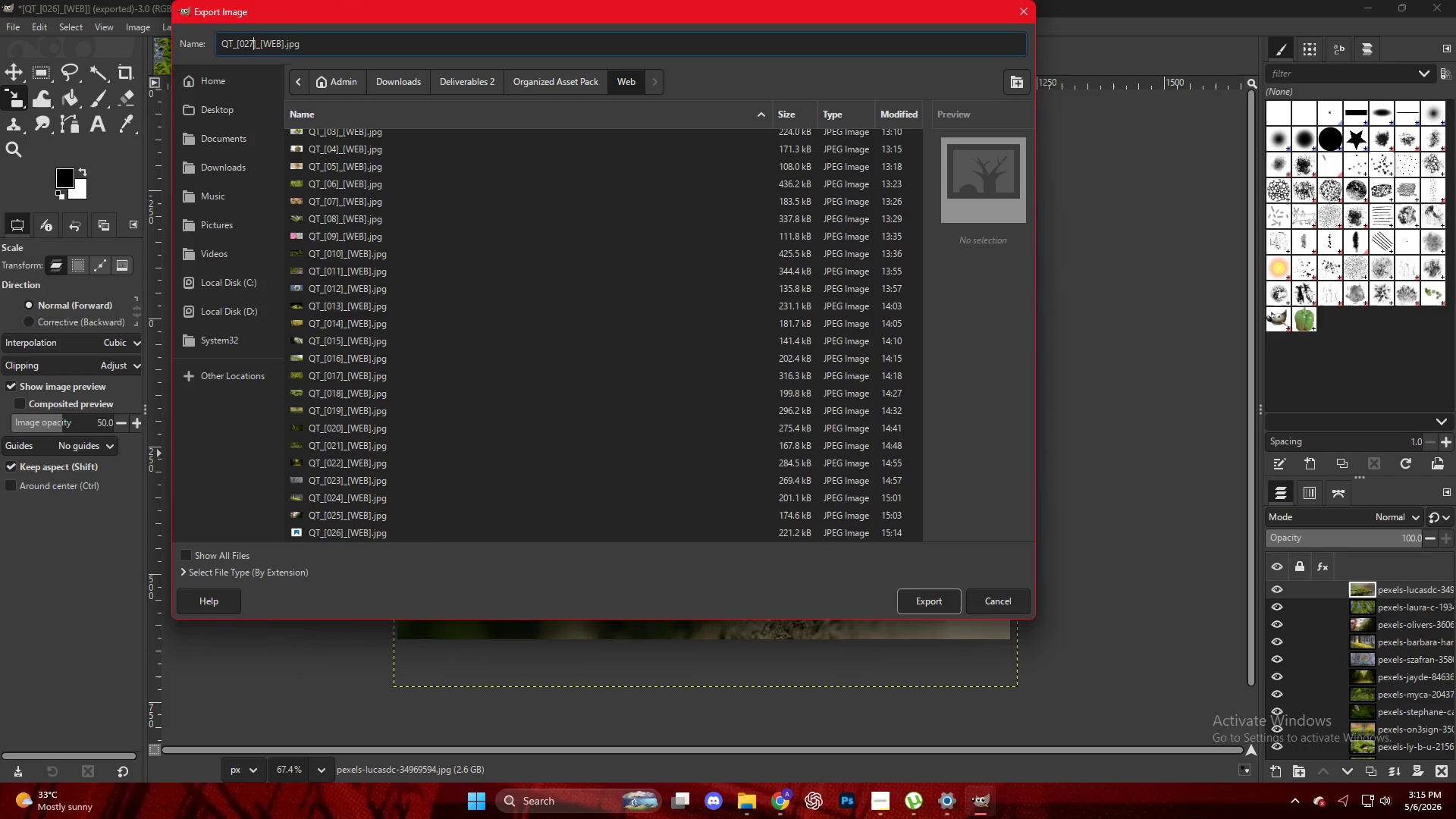 
key(NumpadEnter)
 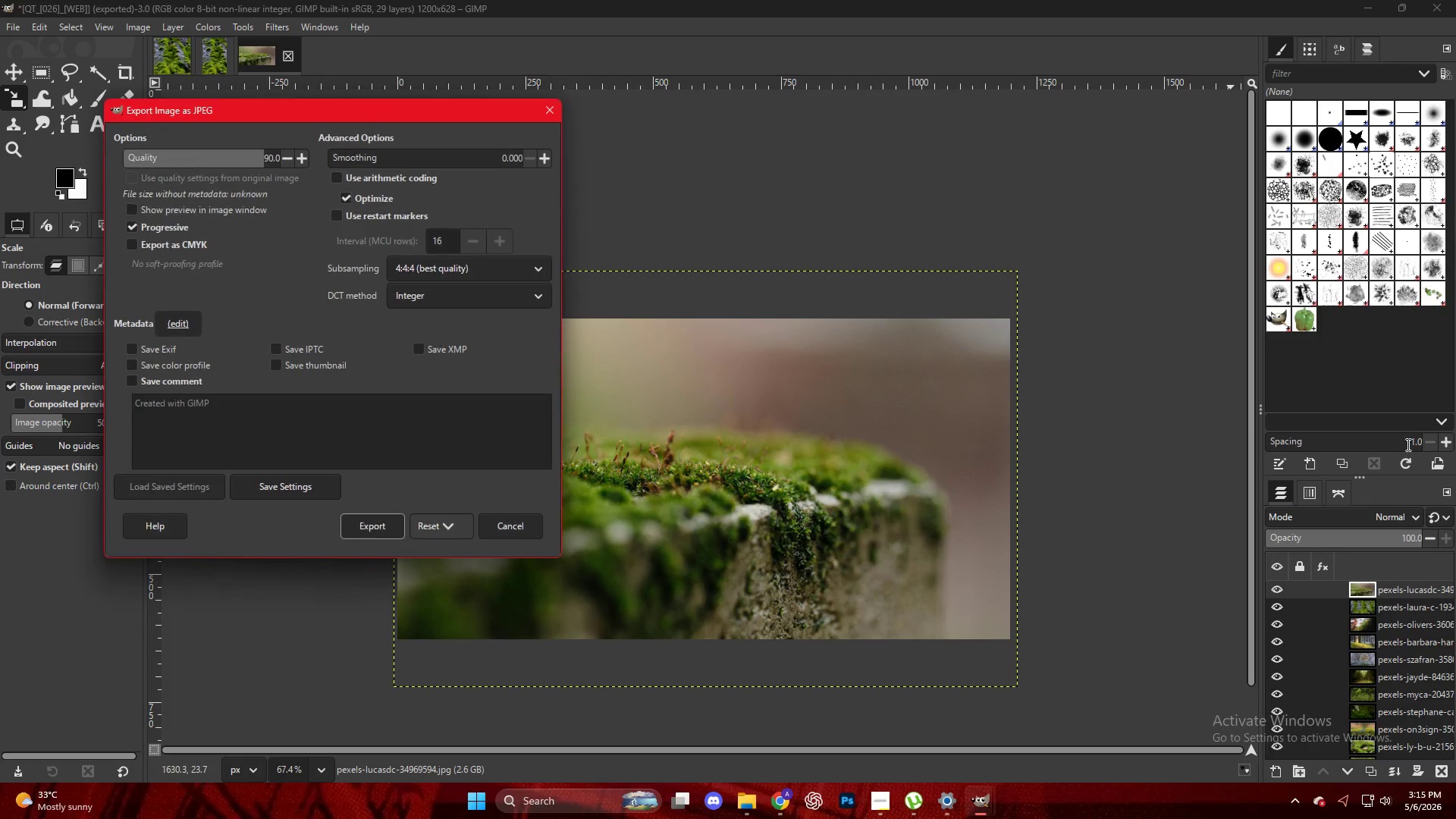 
key(NumpadEnter)
 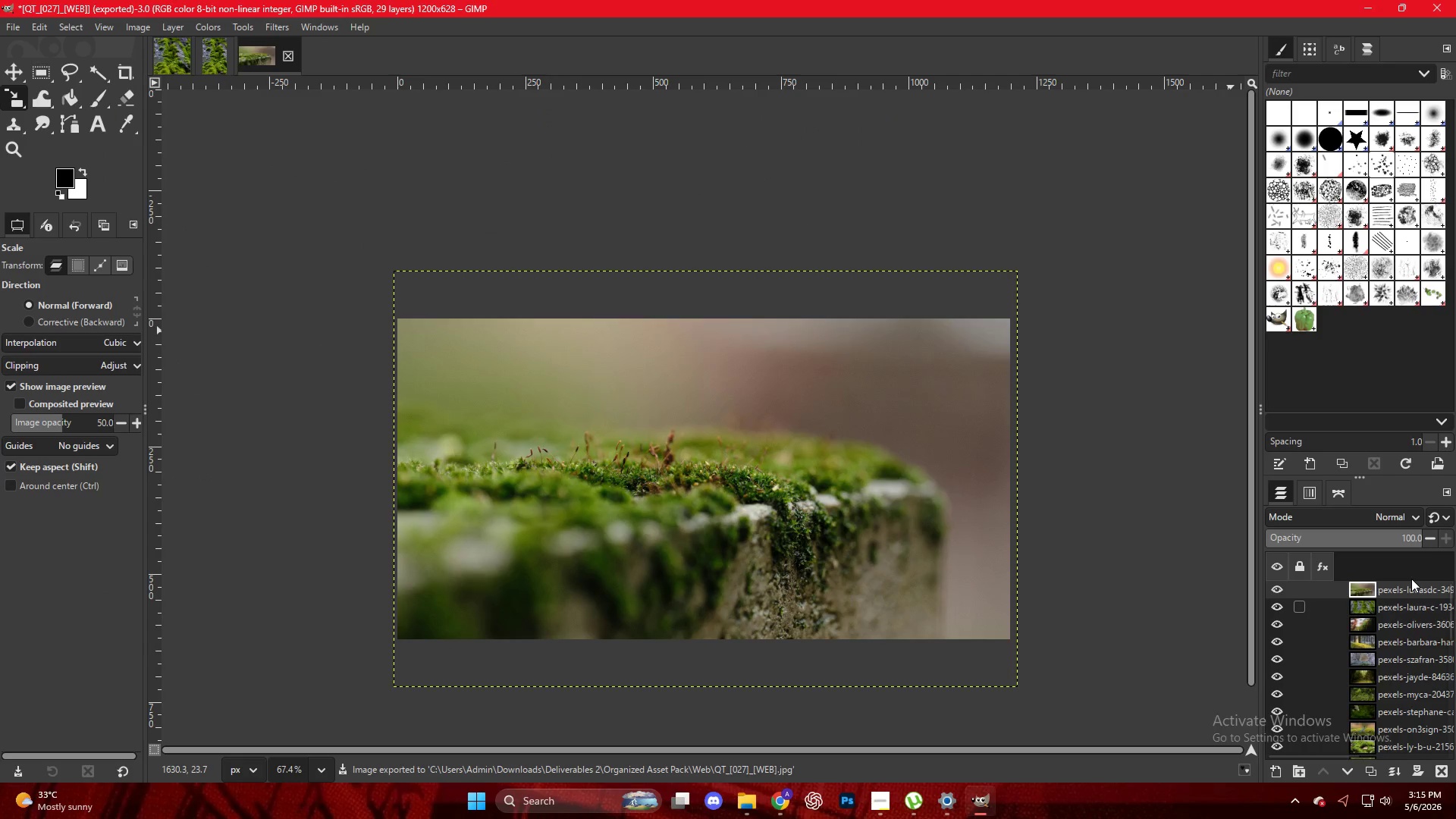 
left_click_drag(start_coordinate=[1411, 586], to_coordinate=[635, 234])
 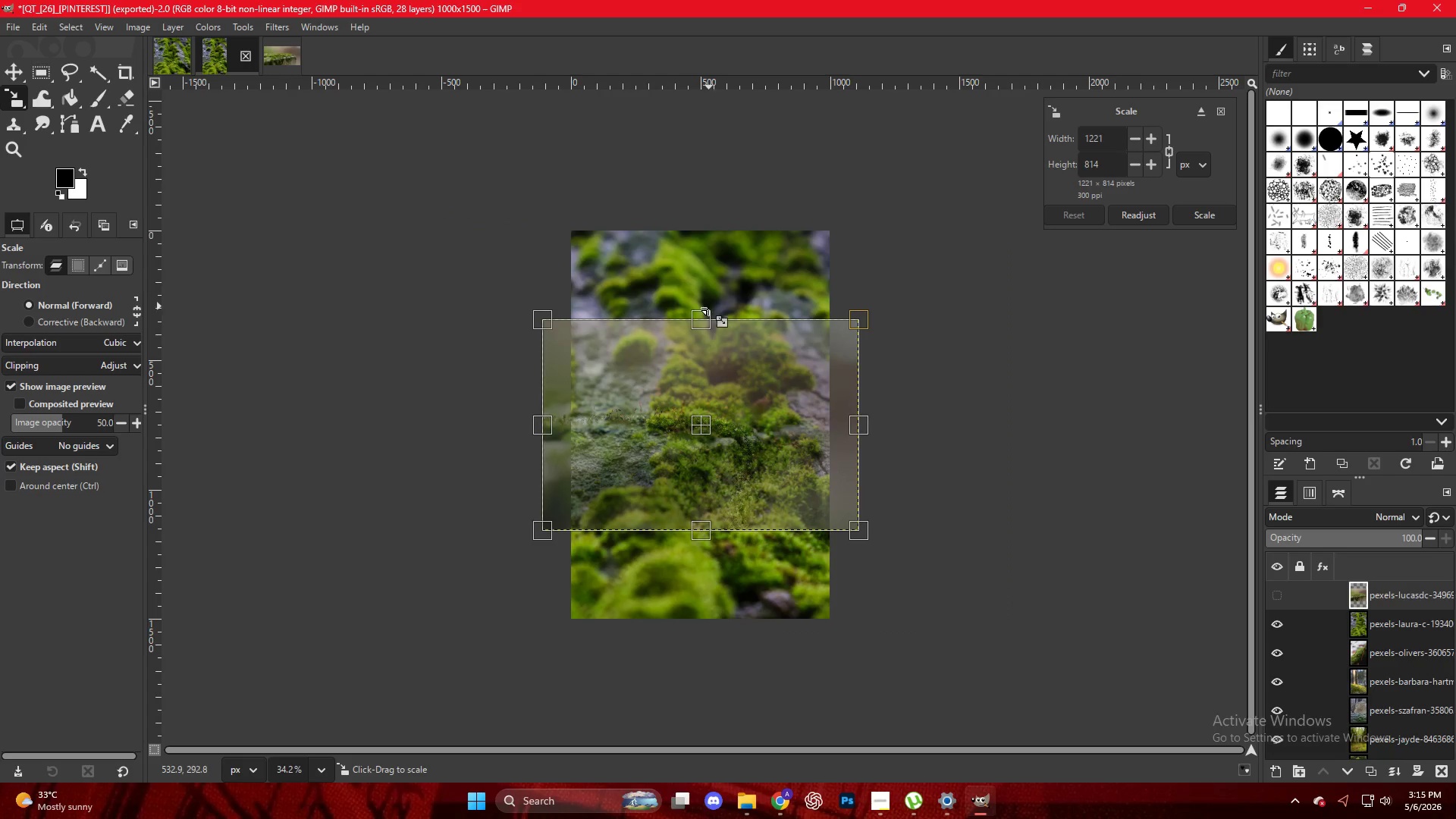 
left_click_drag(start_coordinate=[701, 319], to_coordinate=[707, 227])
 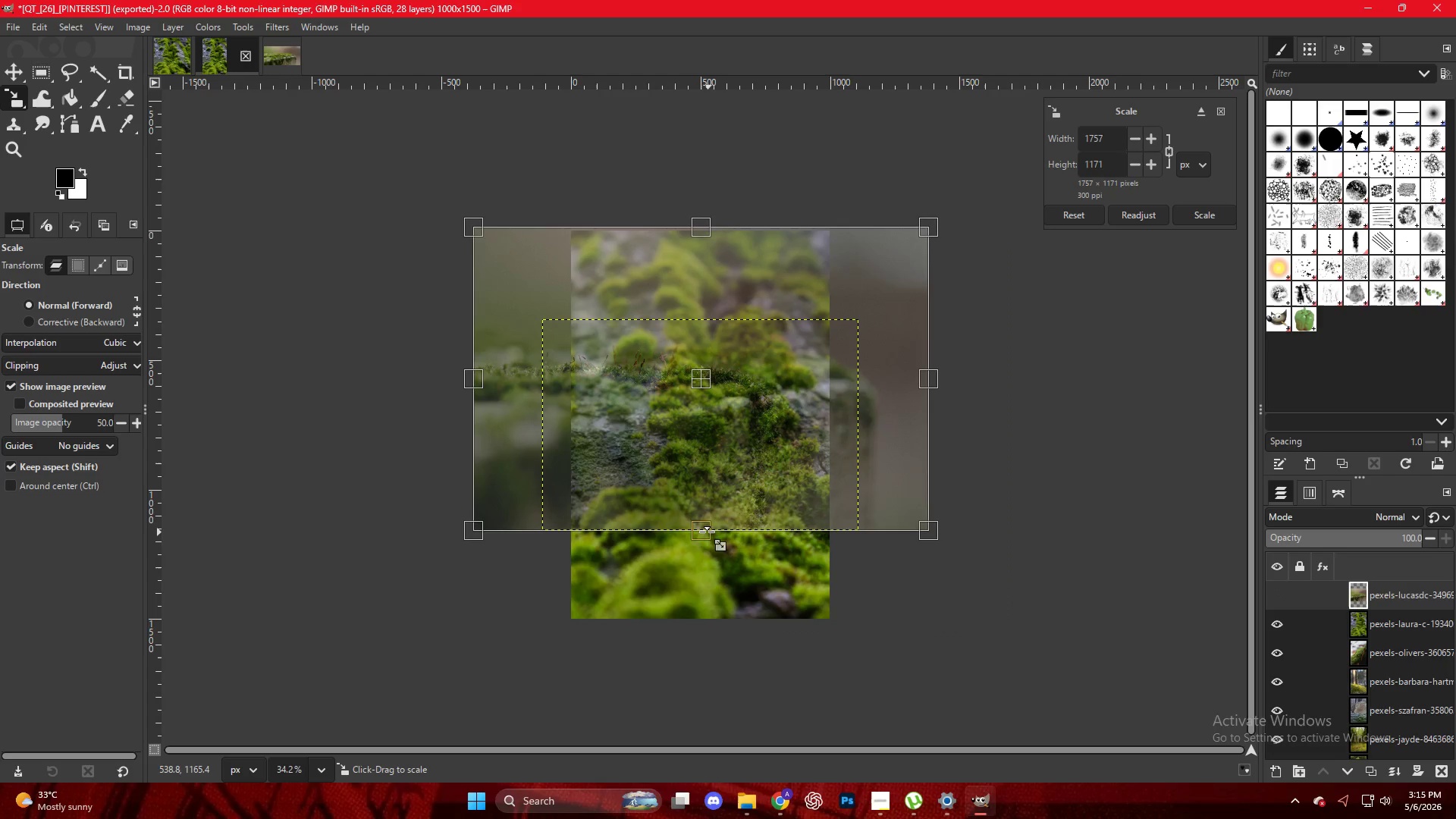 
left_click_drag(start_coordinate=[705, 532], to_coordinate=[710, 622])
 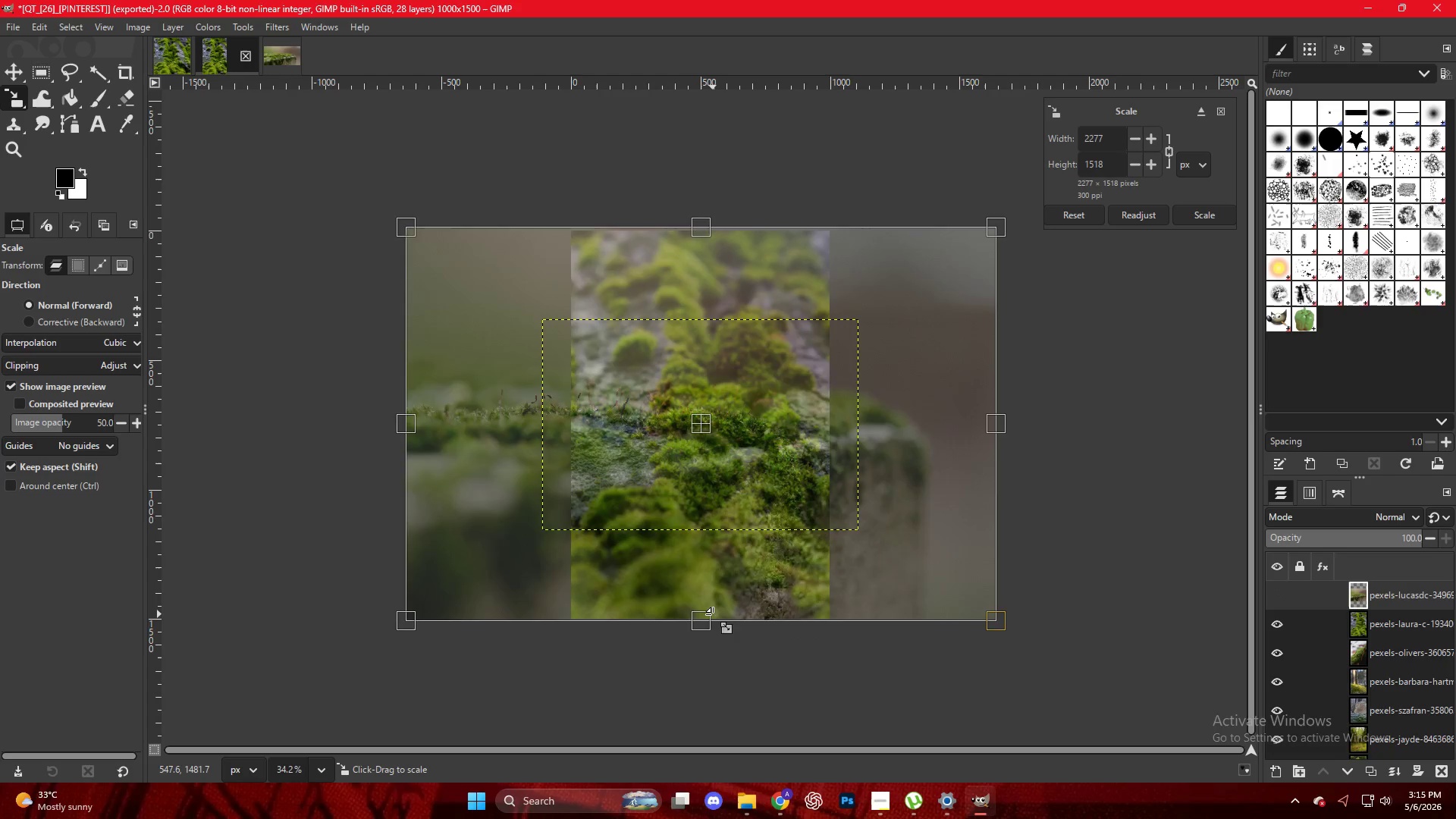 
key(NumpadEnter)
 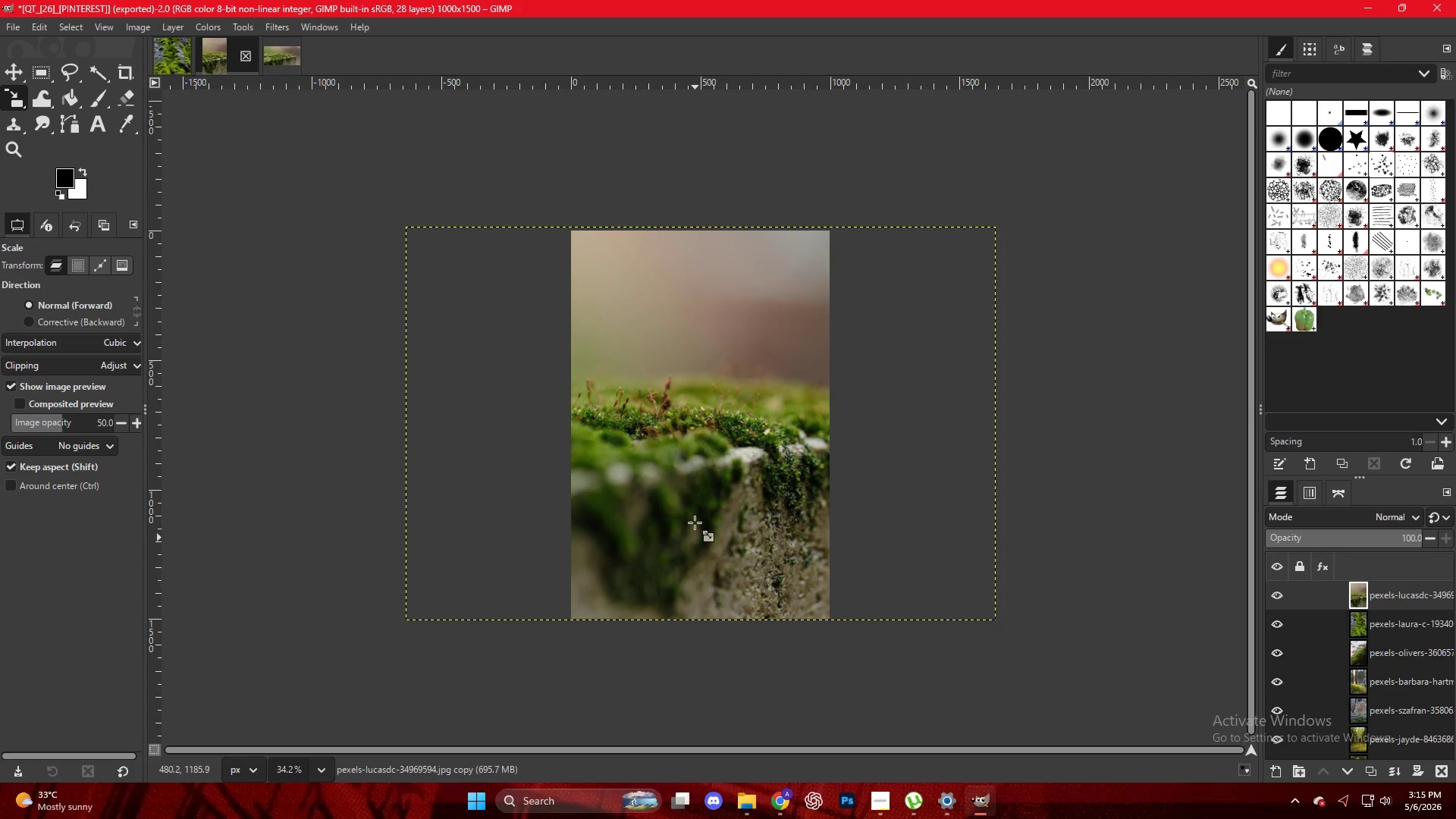 
key(Alt+AltLeft)
 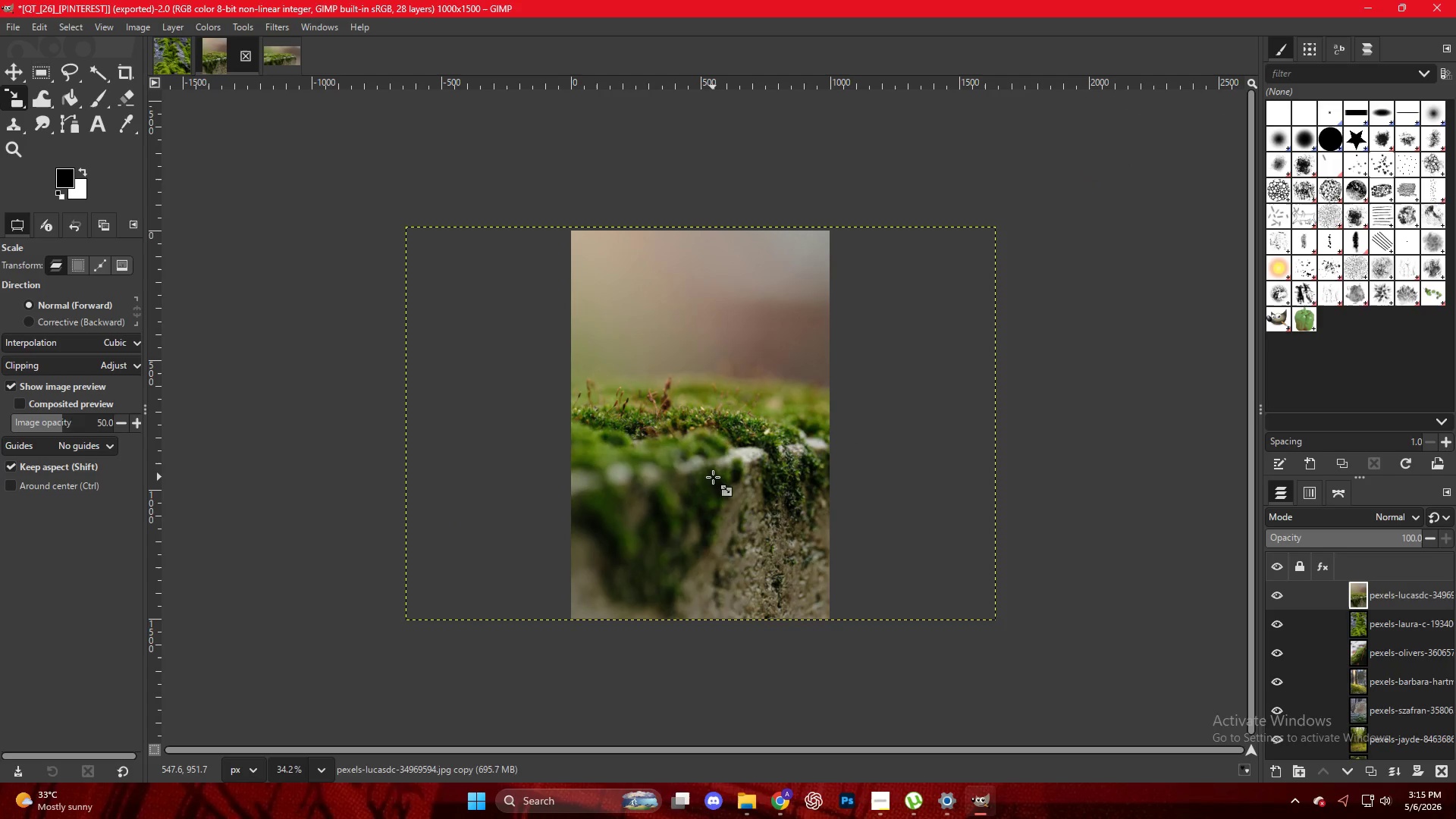 
scroll: coordinate [713, 477], scroll_direction: up, amount: 3.0
 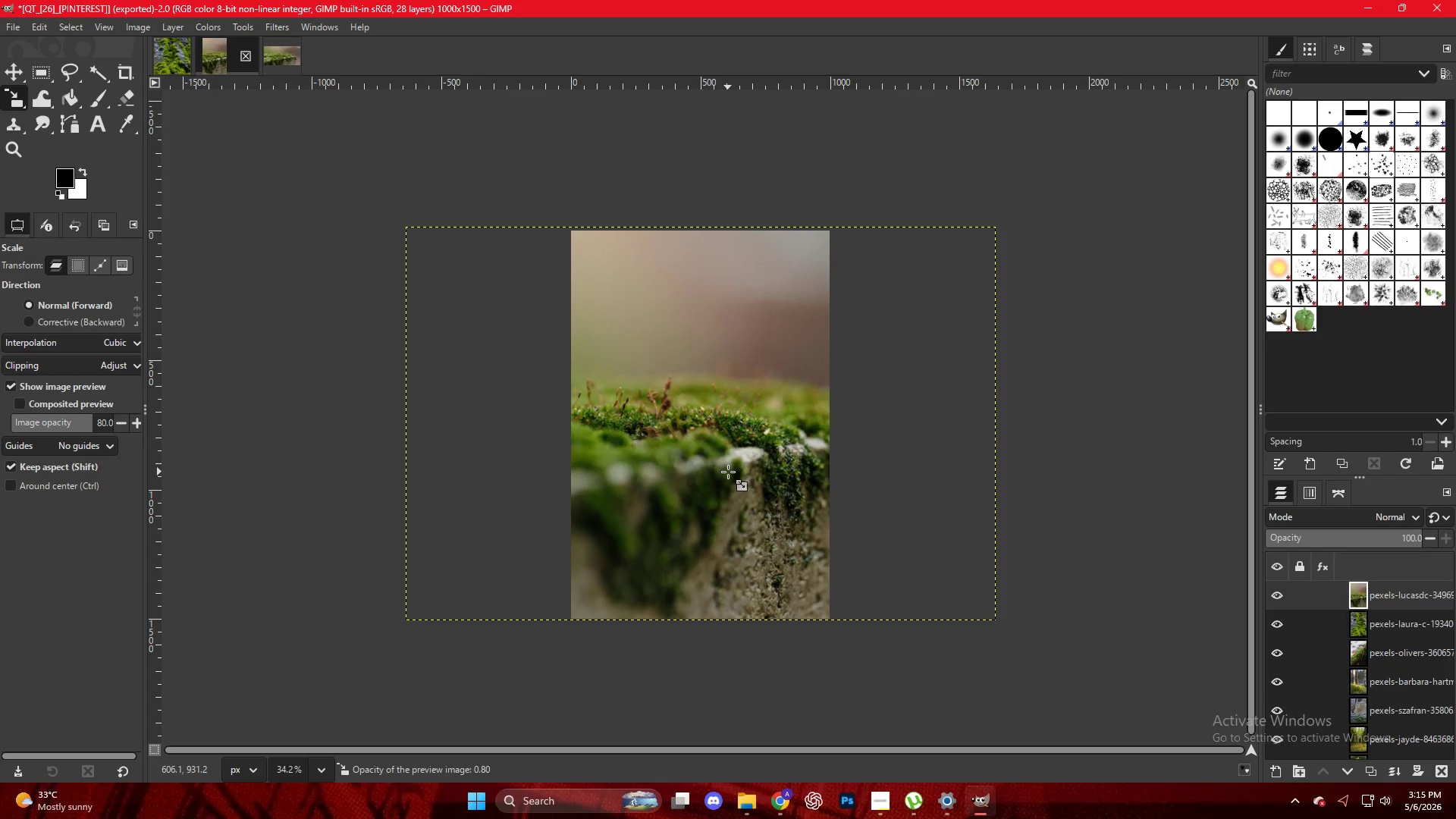 
hold_key(key=ControlLeft, duration=0.69)
scroll: coordinate [728, 472], scroll_direction: up, amount: 1.0
 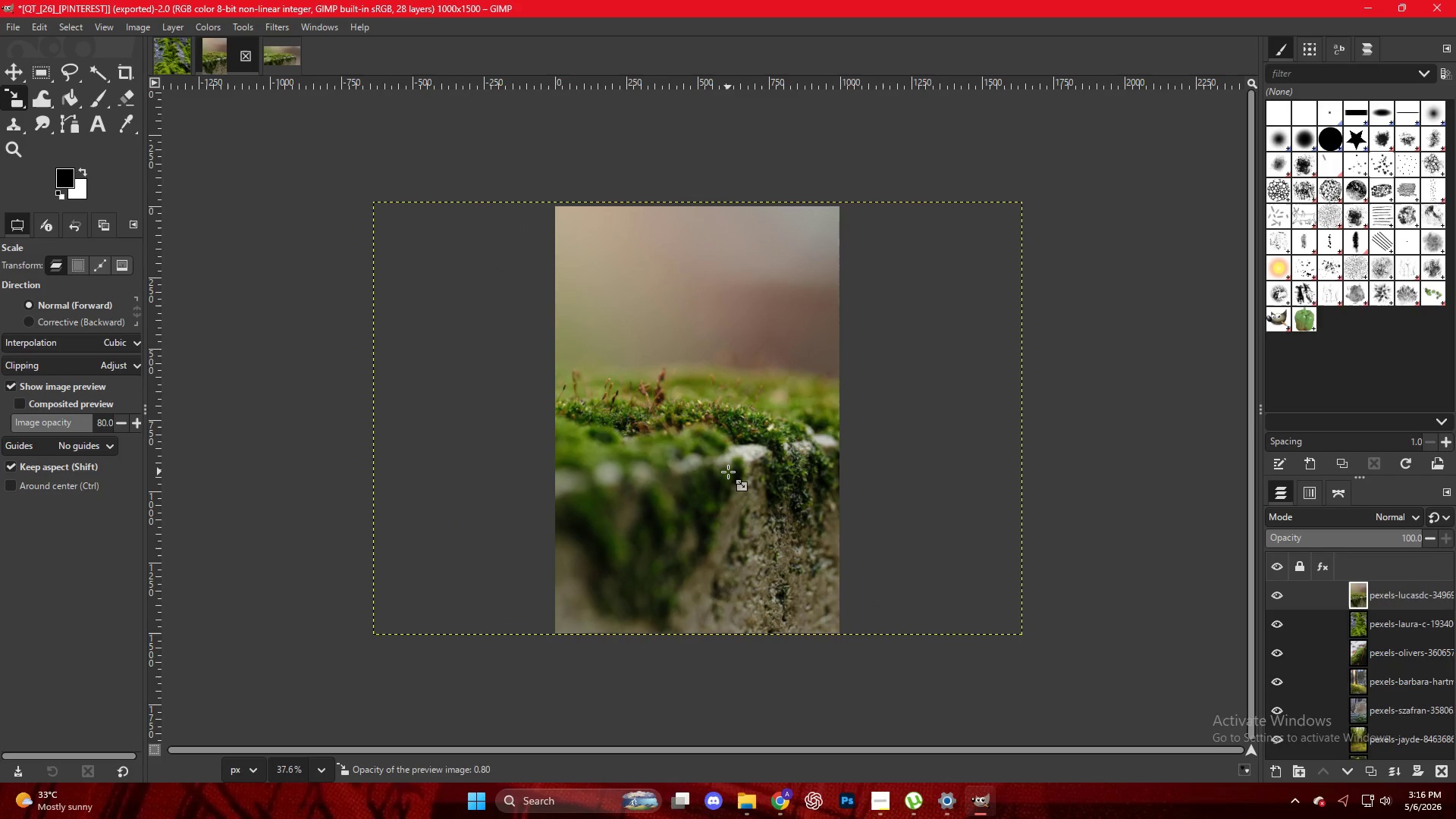 
hold_key(key=AltLeft, duration=0.31)
scroll: coordinate [728, 472], scroll_direction: down, amount: 2.0
 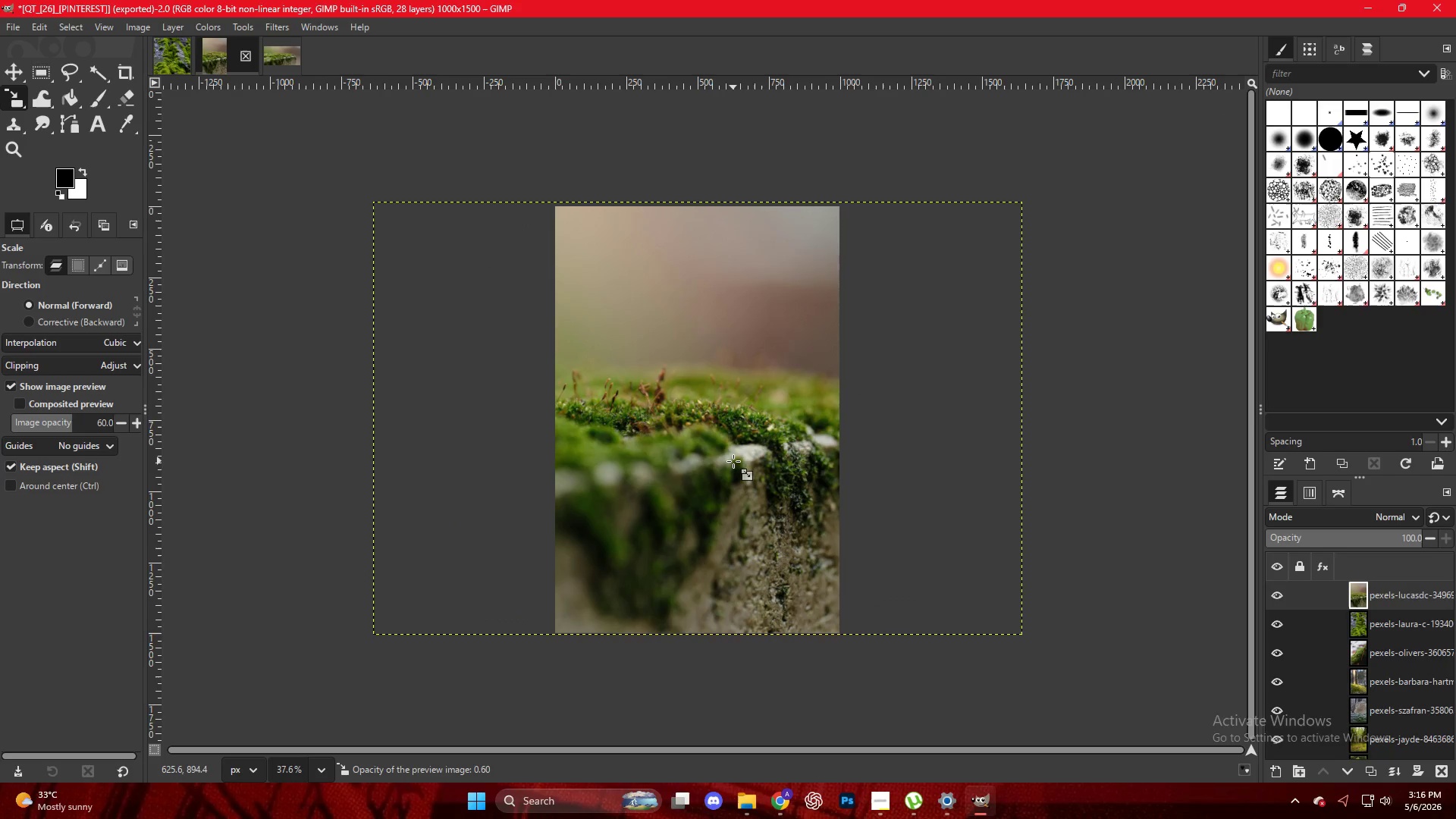 
left_click([733, 460])
 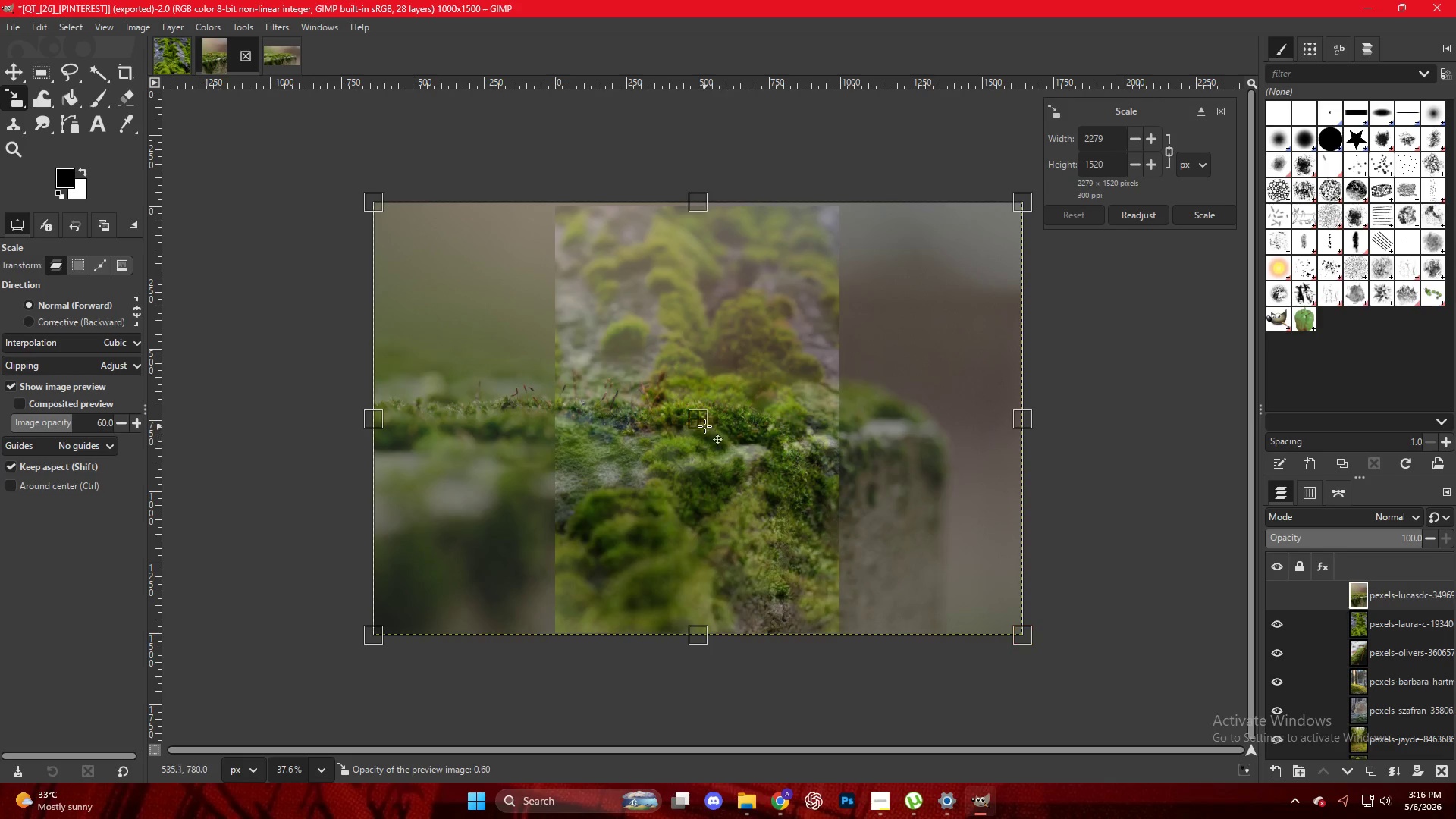 
left_click_drag(start_coordinate=[701, 423], to_coordinate=[618, 426])
 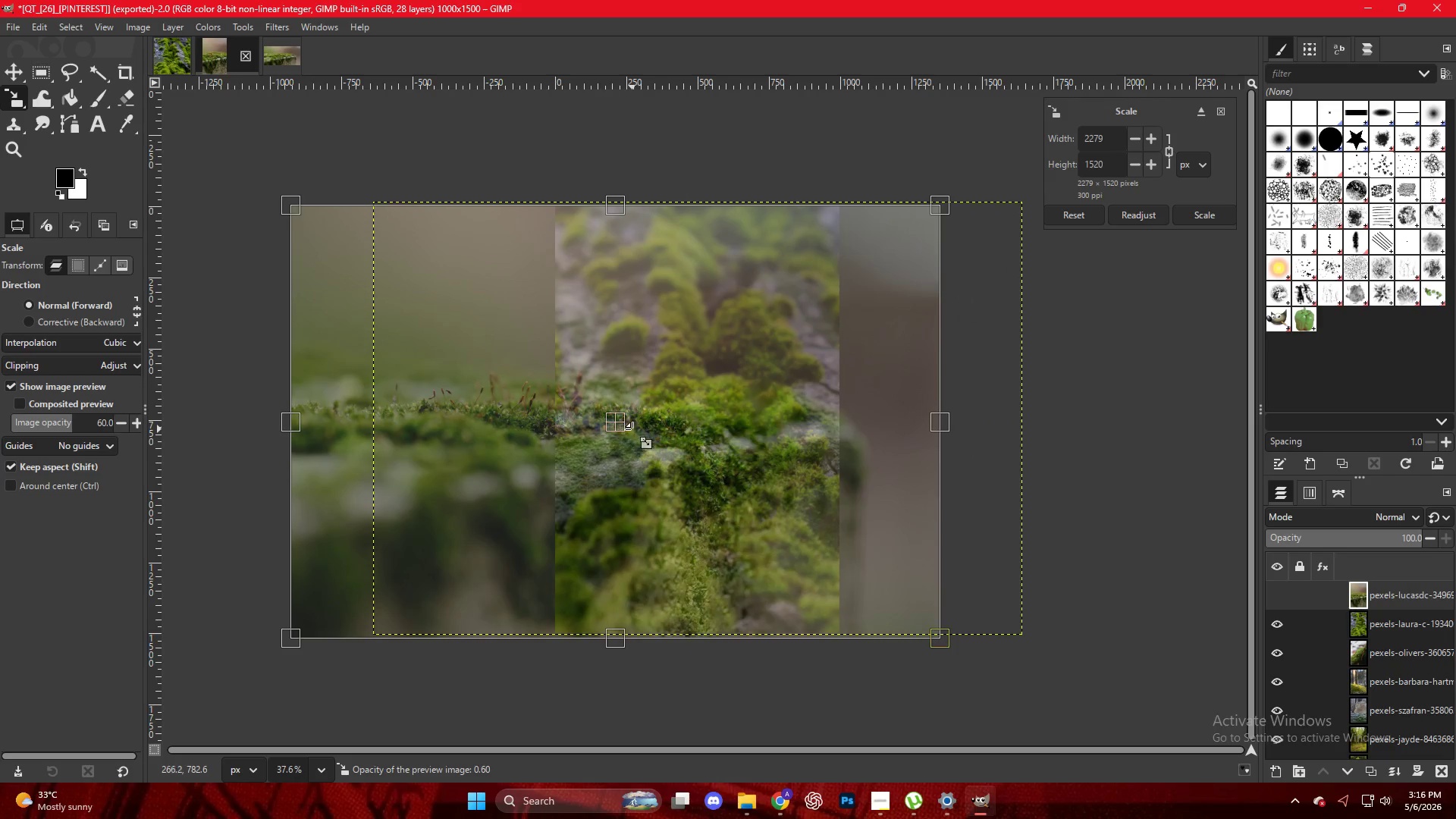 
left_click_drag(start_coordinate=[632, 429], to_coordinate=[623, 446])
 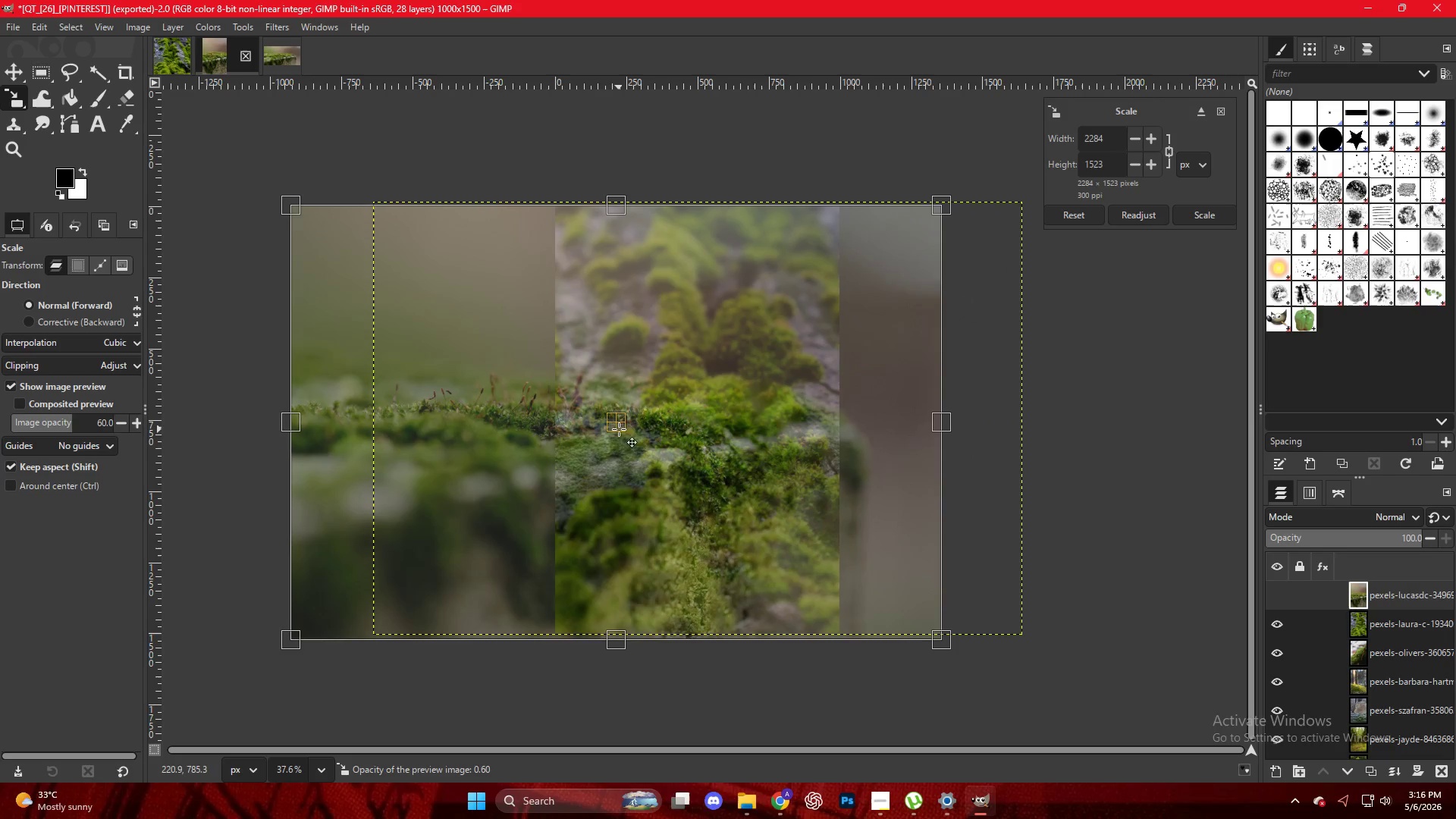 
left_click_drag(start_coordinate=[620, 425], to_coordinate=[584, 426])
 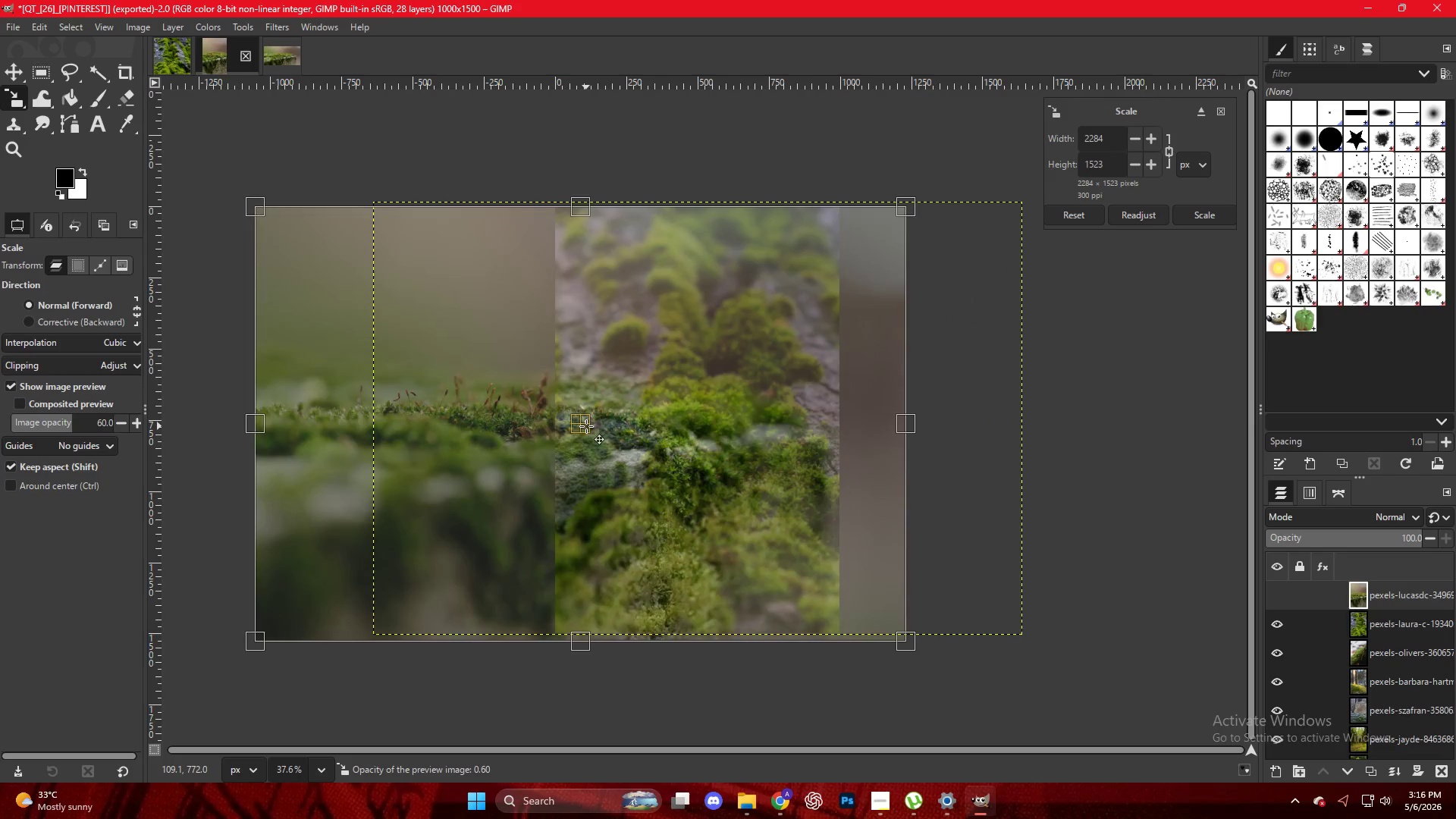 
key(NumpadEnter)
 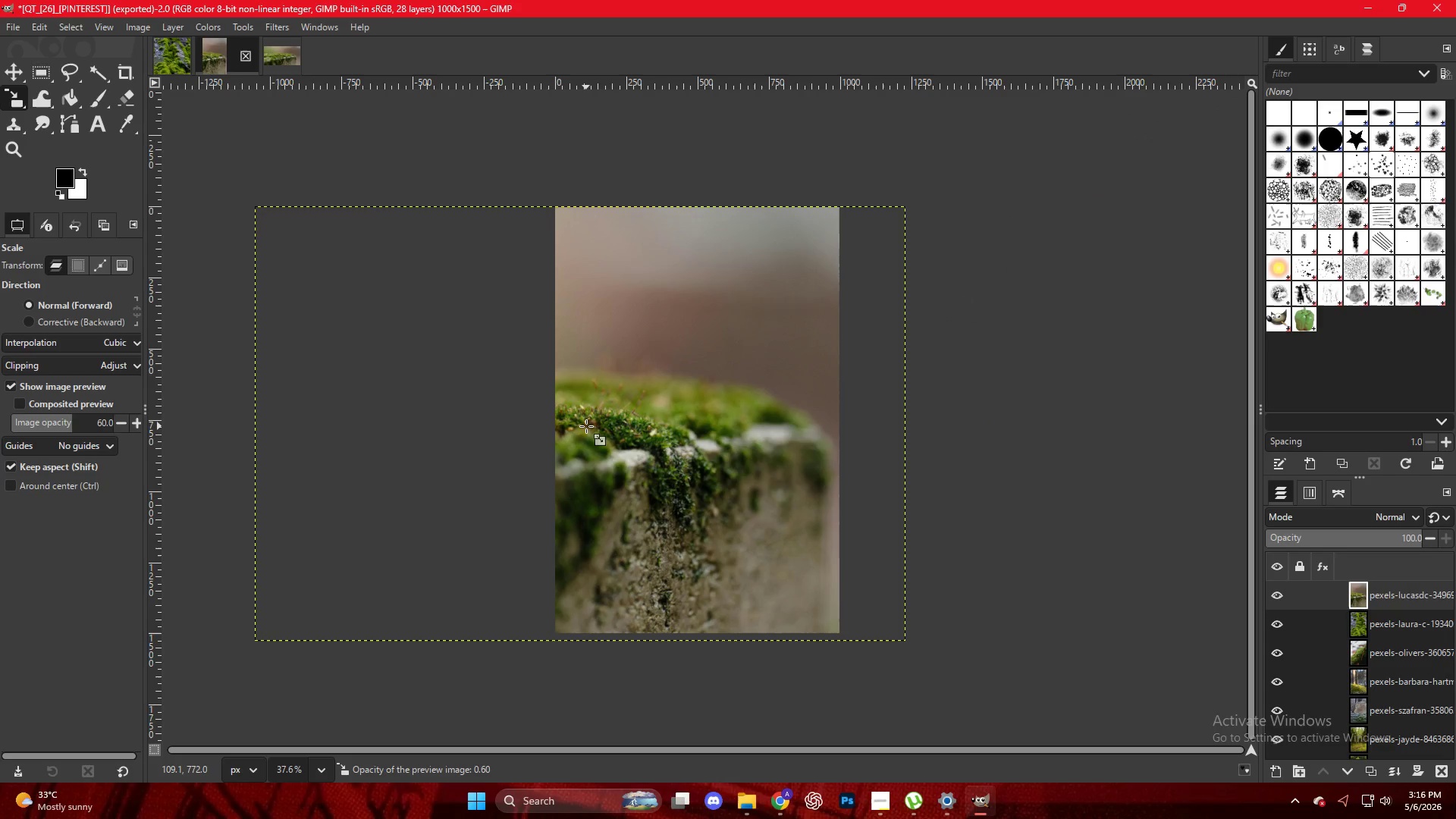 
key(Control+Shift+E)
 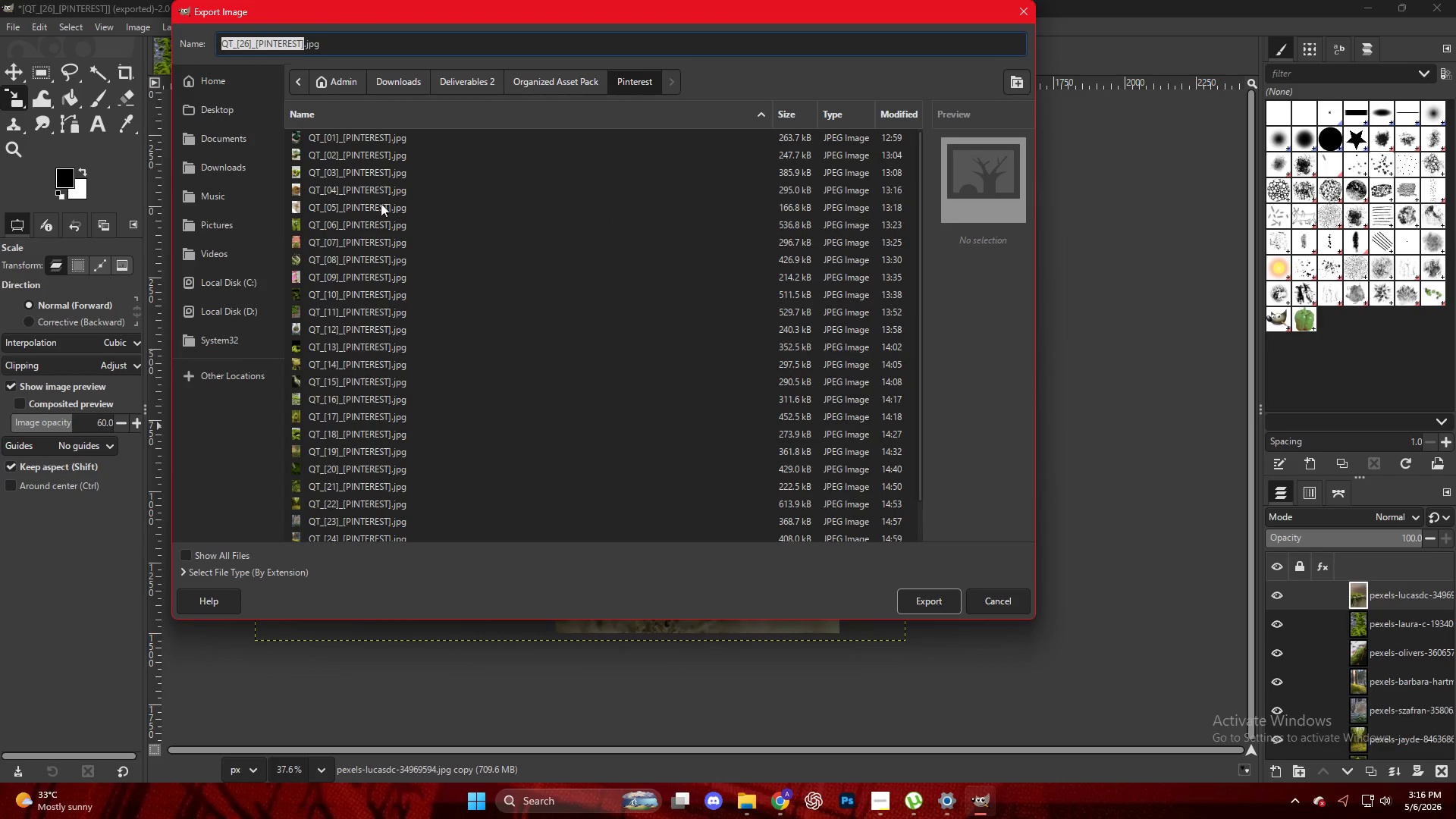 
left_click([372, 530])
 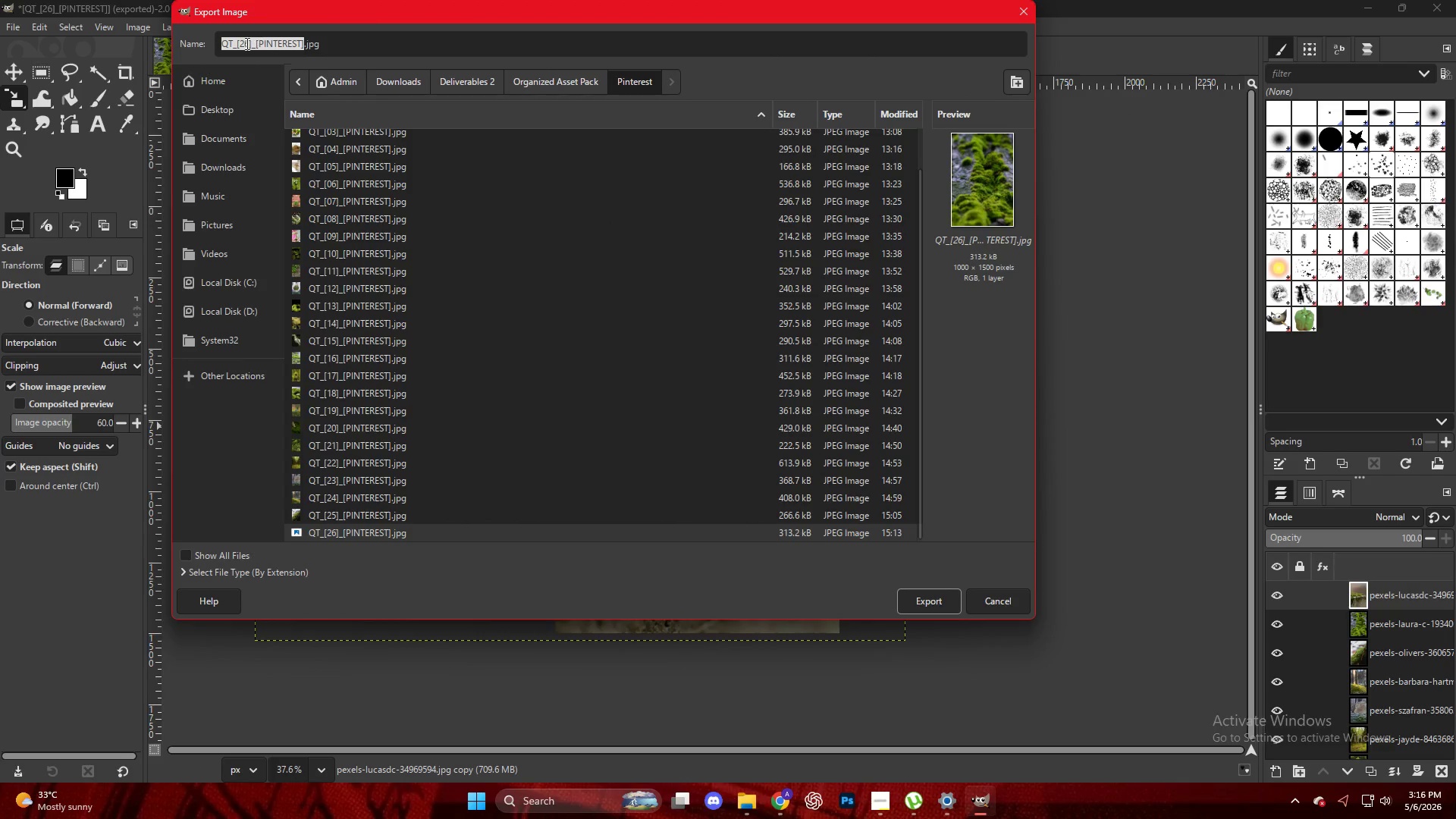 
scroll: coordinate [419, 456], scroll_direction: down, amount: 6.0
 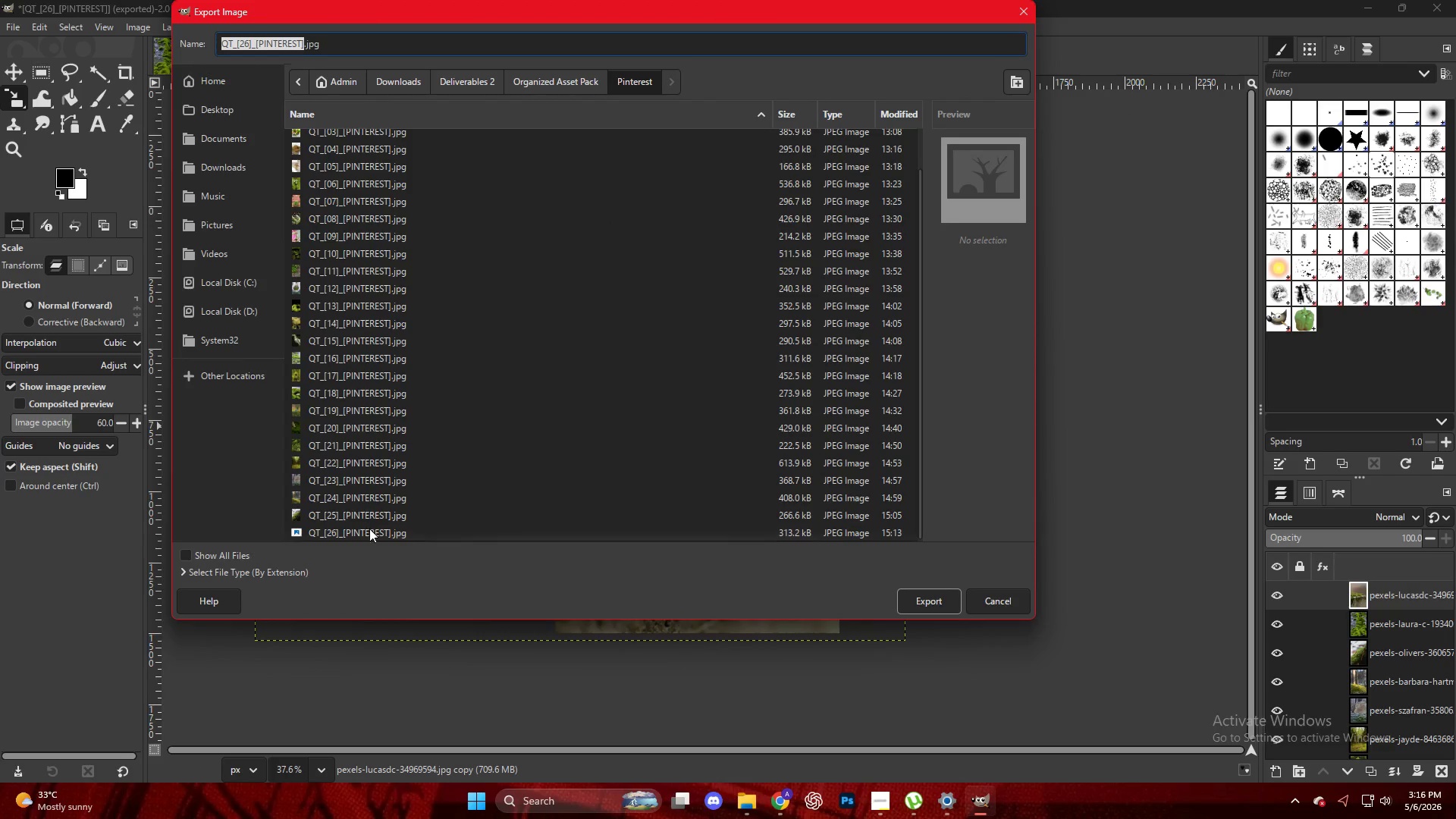 
left_click([248, 45])
 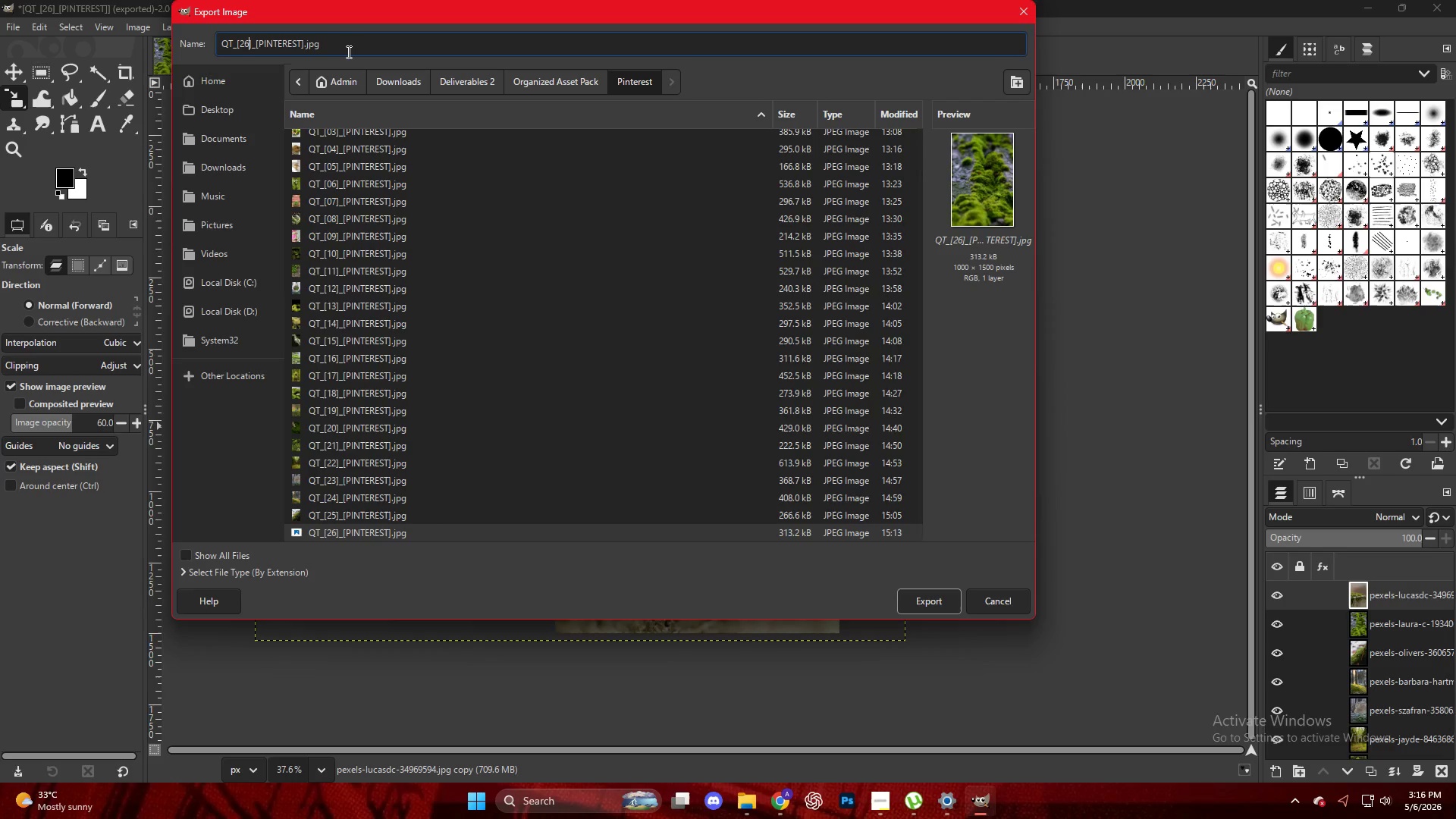 
key(Backspace)
 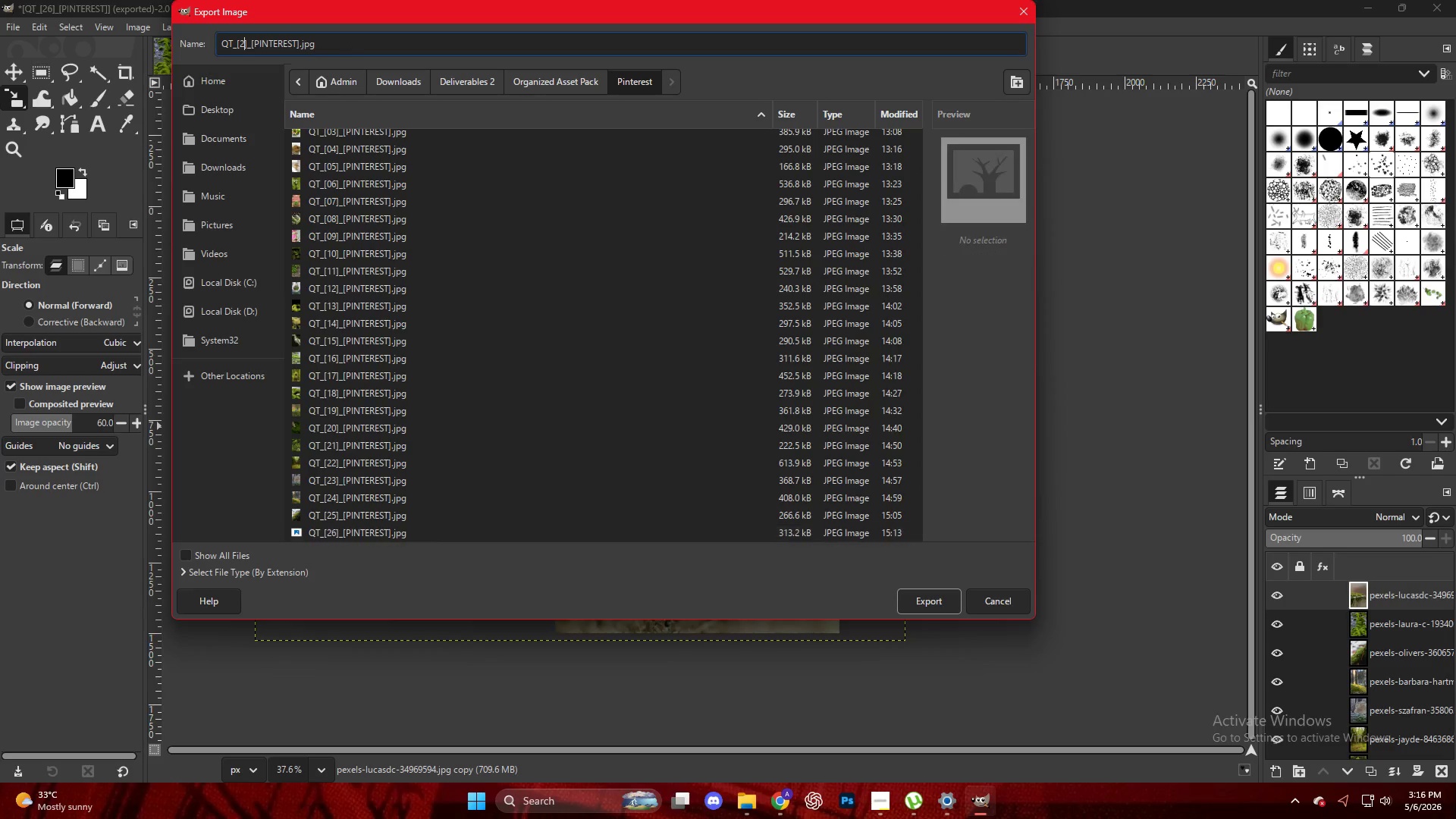 
key(Numpad7)
 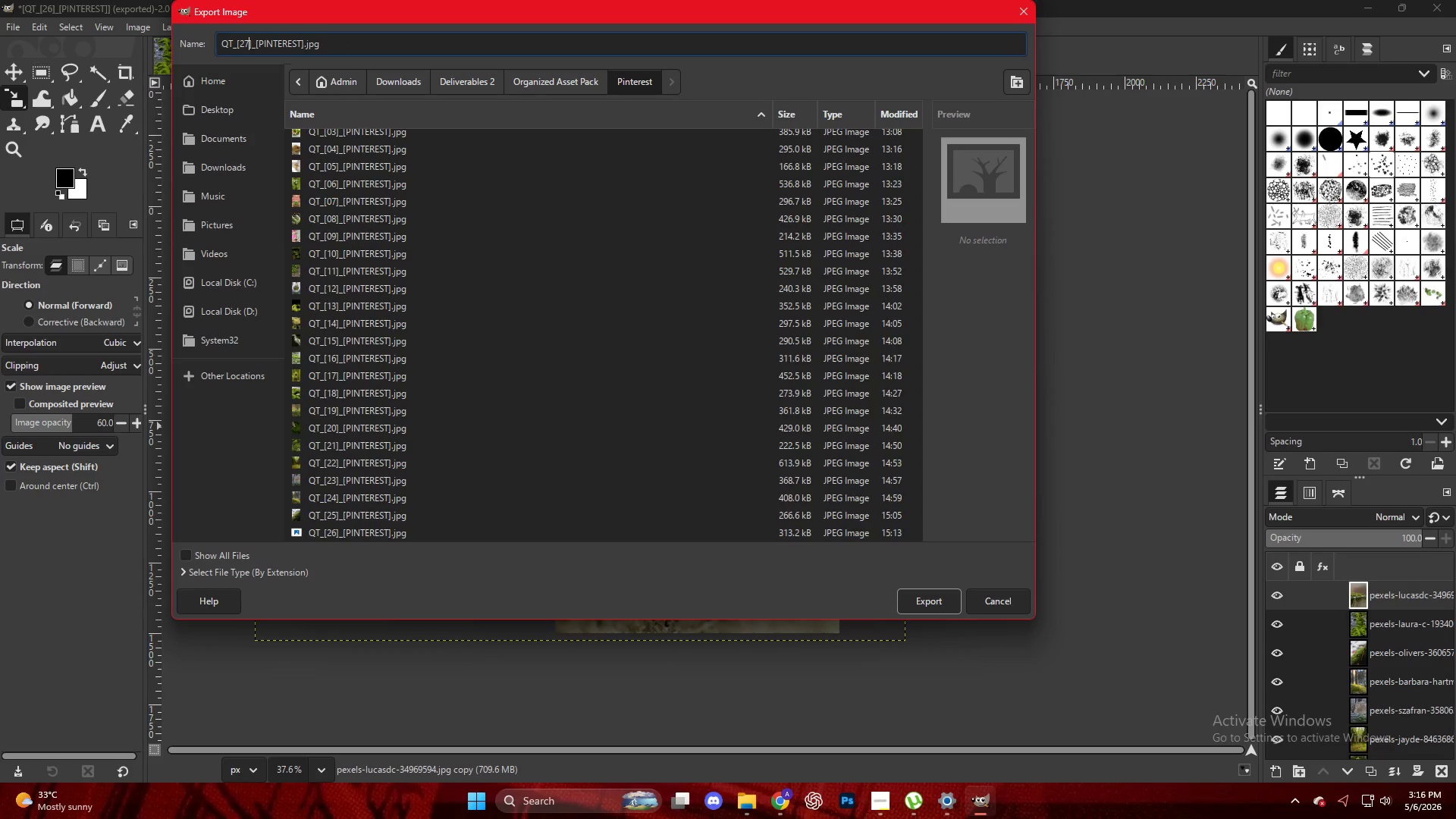 
key(NumpadEnter)
 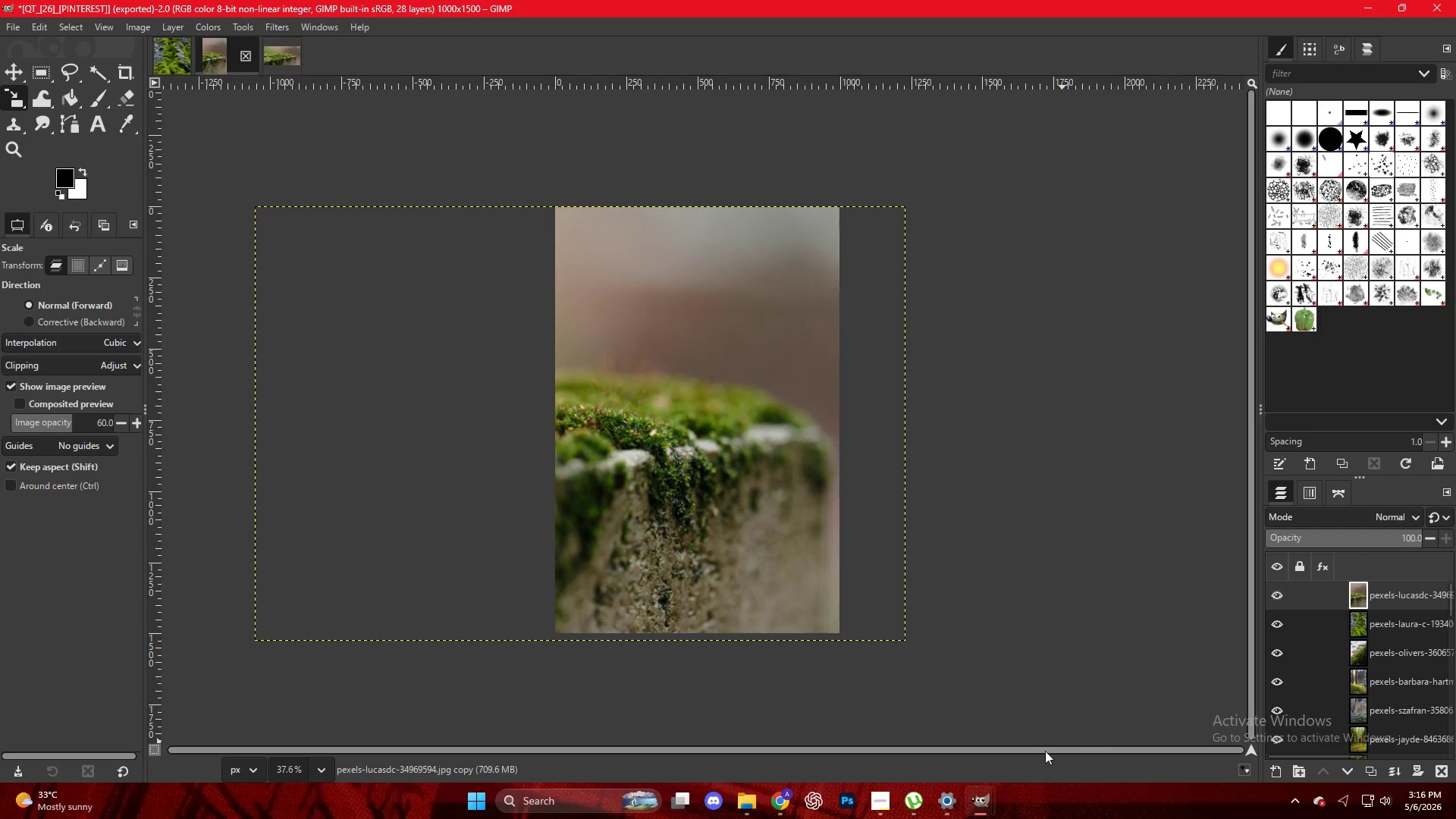 
double_click([1047, 715])
 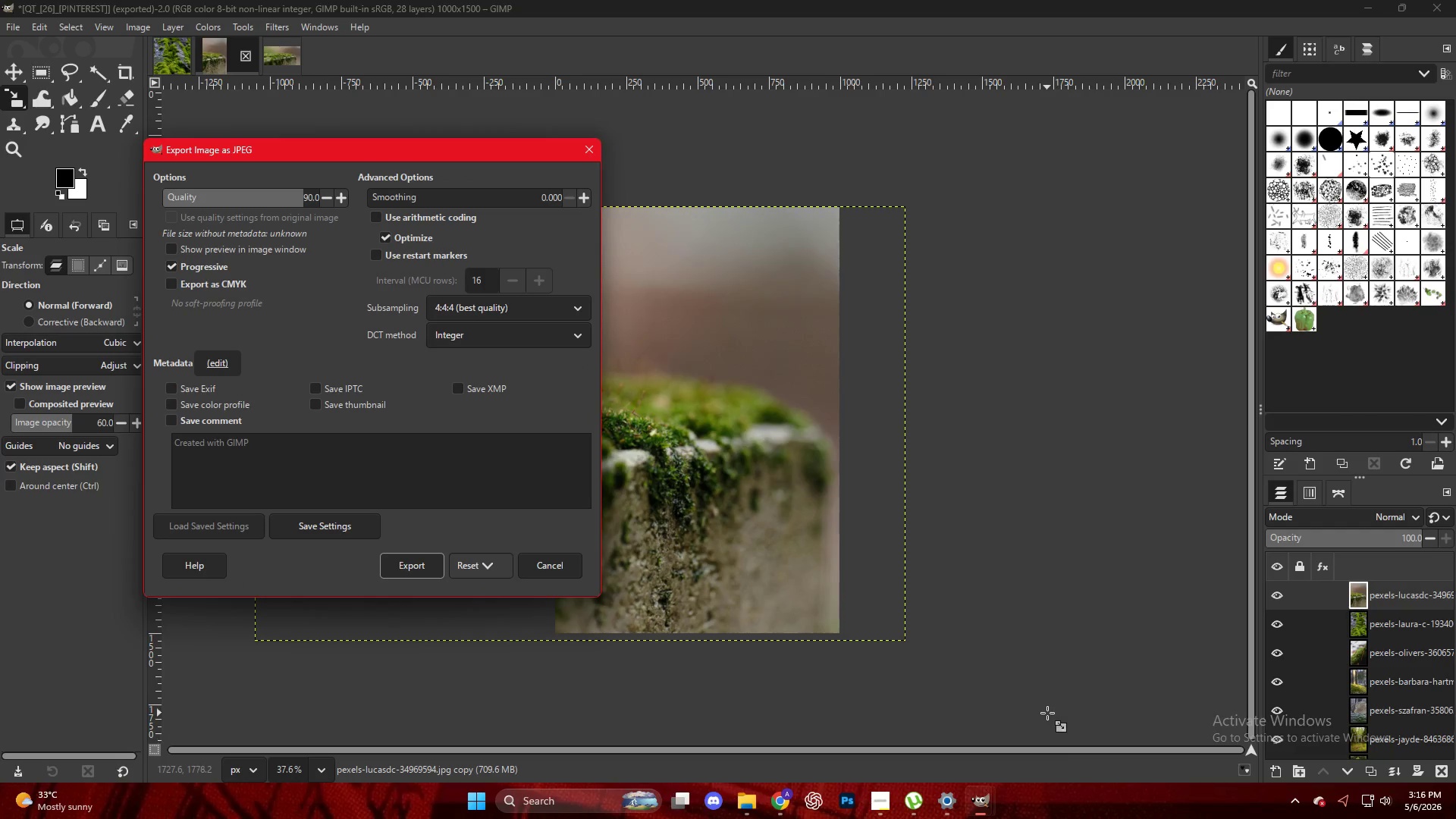 
key(NumpadEnter)
 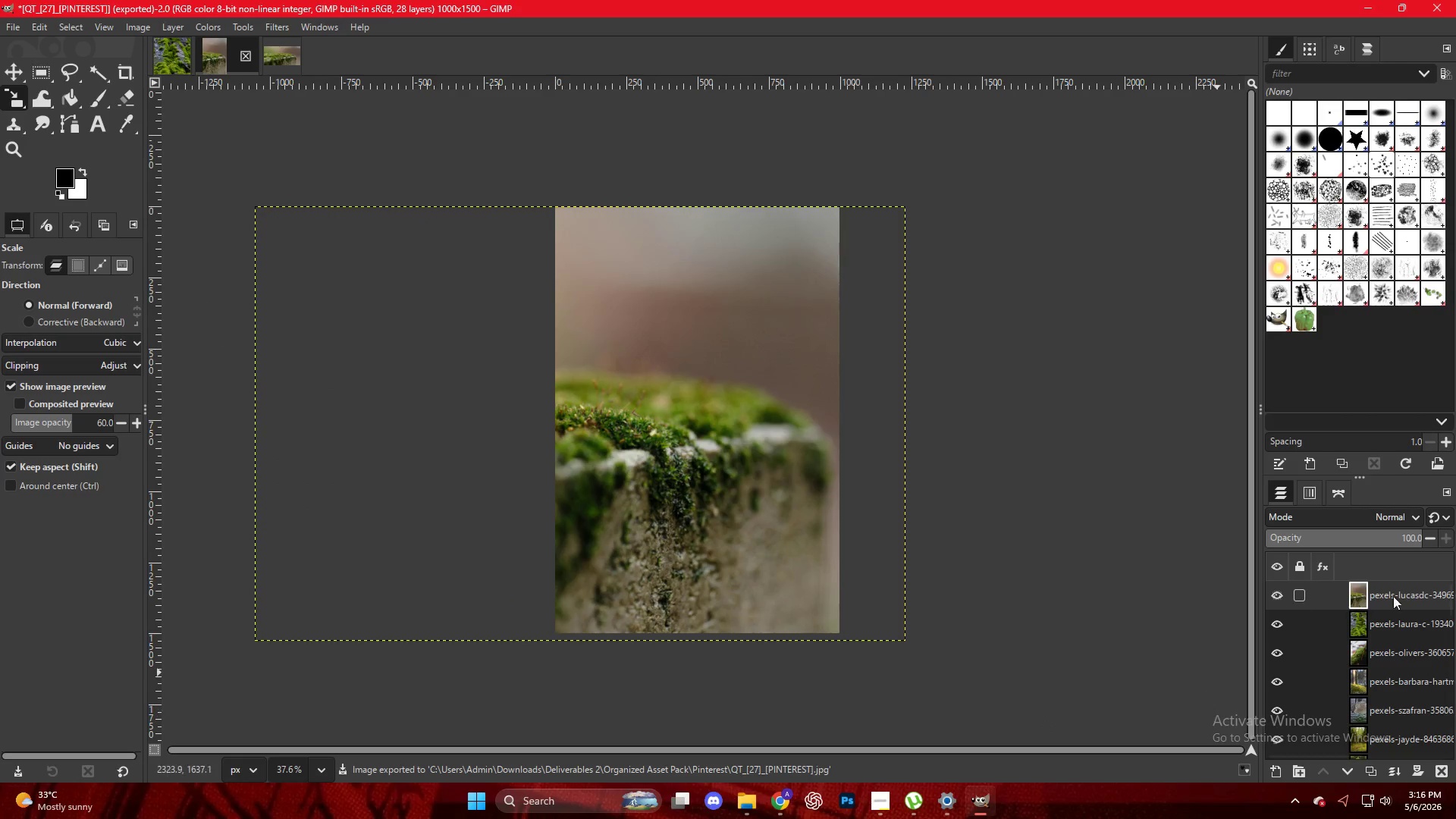 
left_click_drag(start_coordinate=[1405, 593], to_coordinate=[856, 397])
 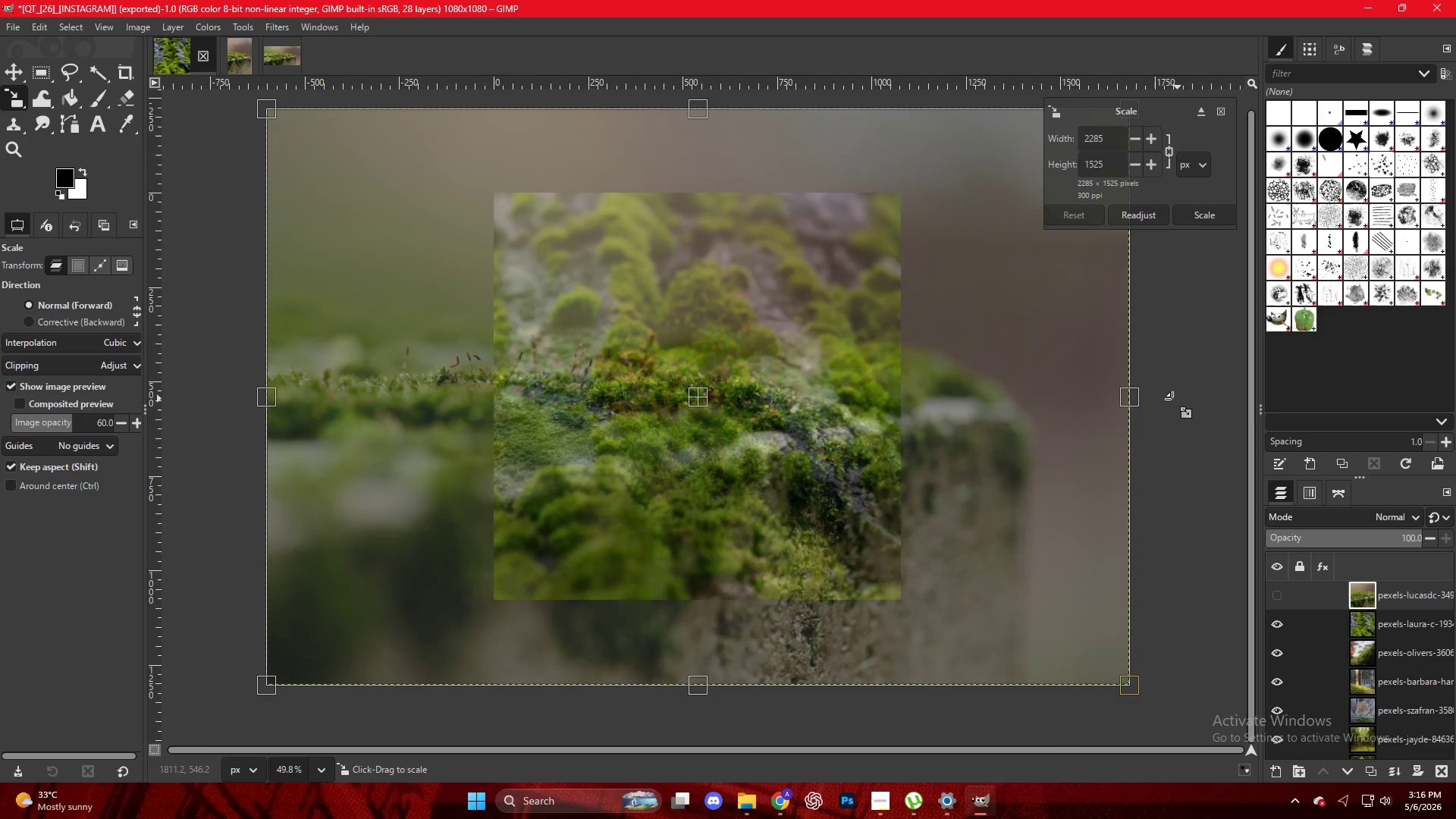 
left_click_drag(start_coordinate=[1129, 404], to_coordinate=[905, 408])
 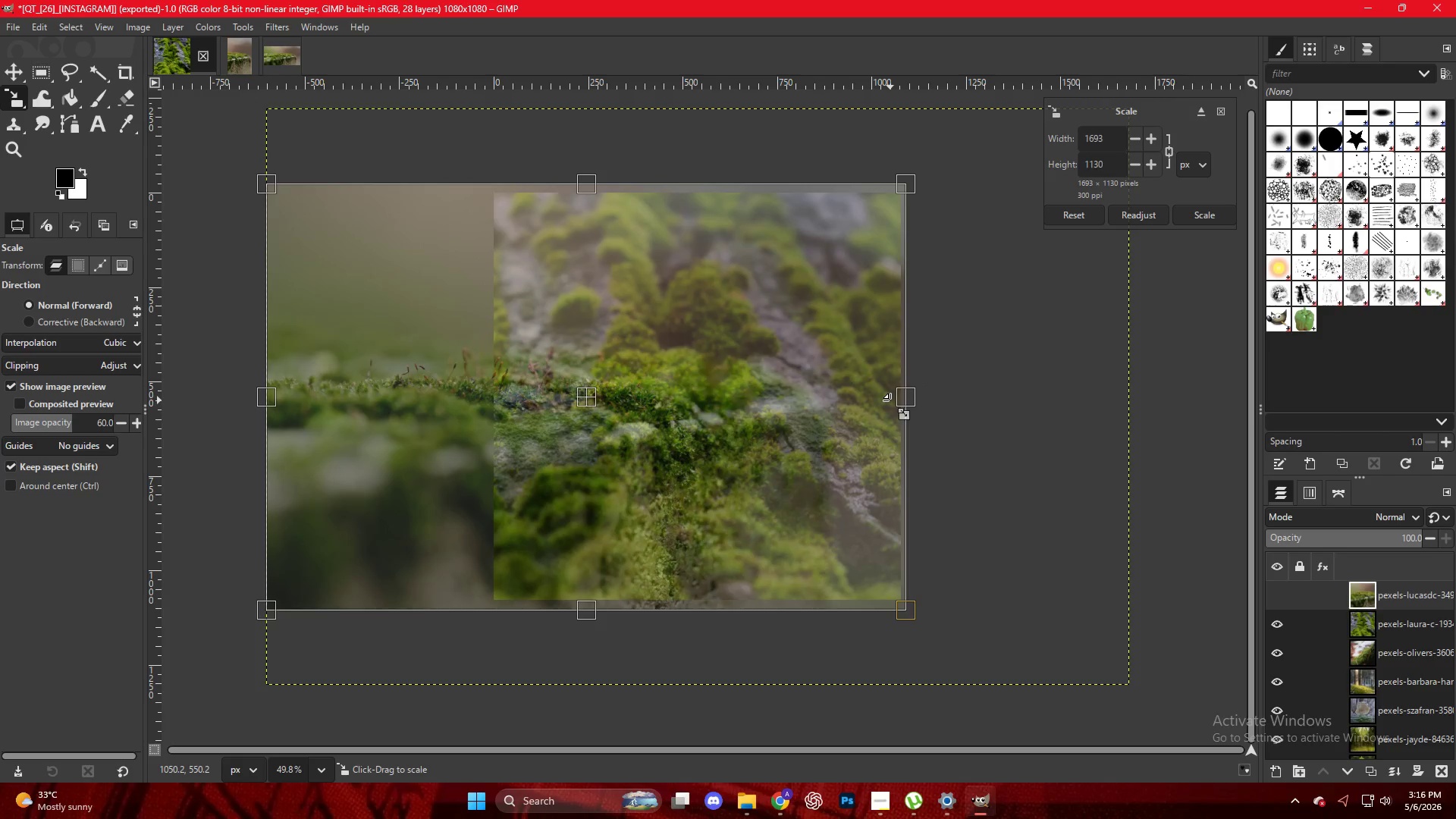 
key(NumpadEnter)
 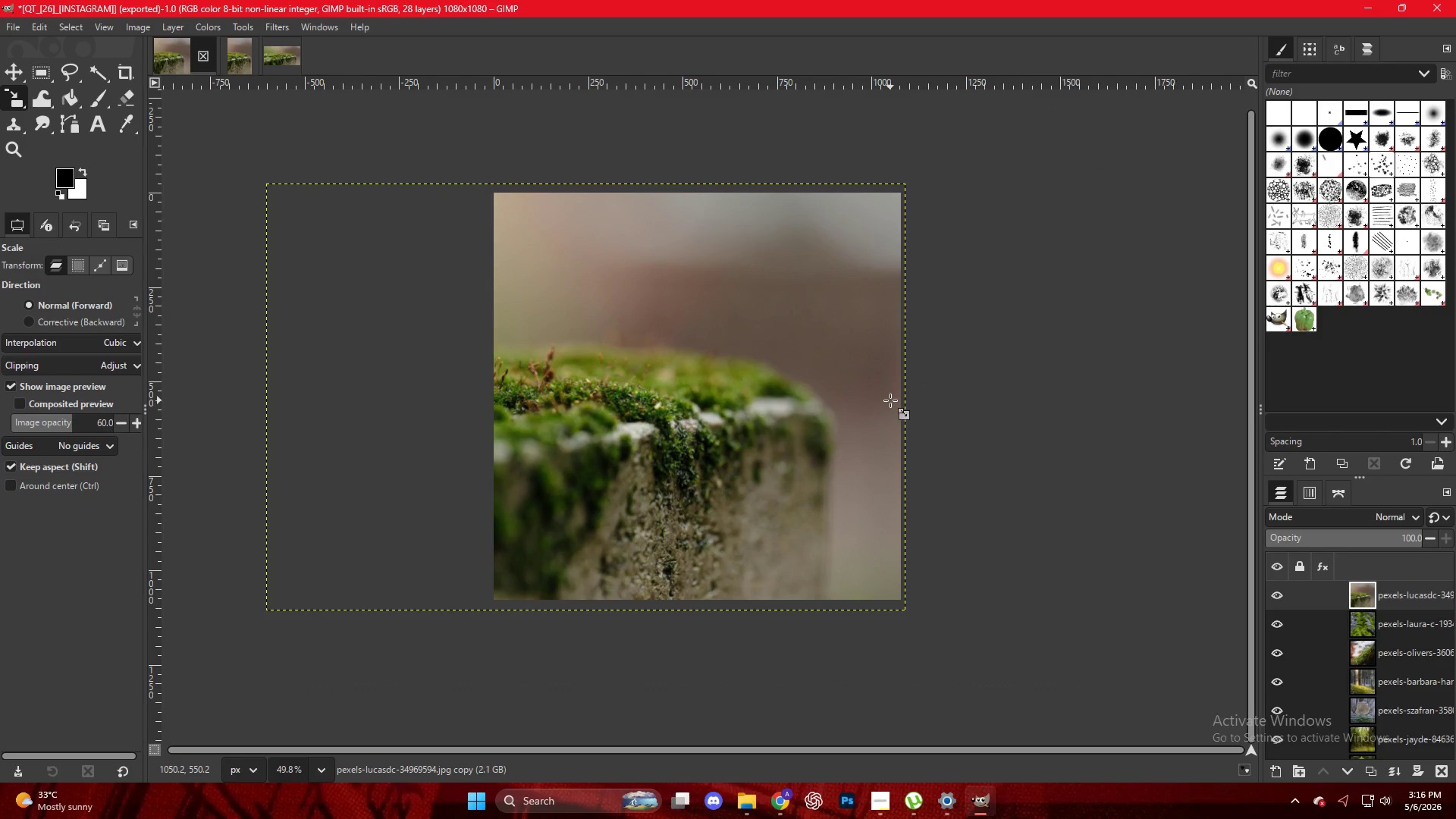 
key(Control+Shift+E)
 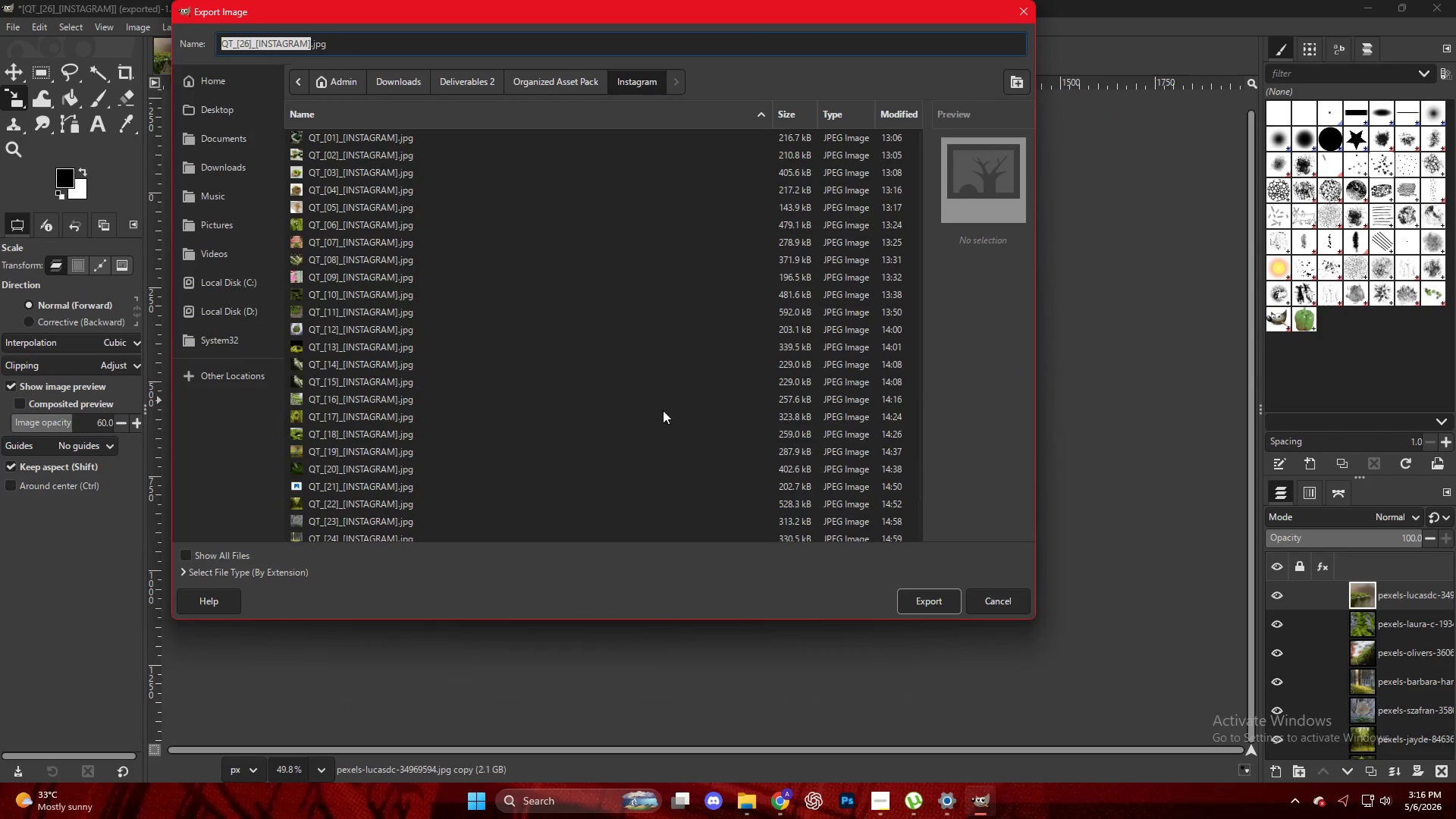 
scroll: coordinate [470, 474], scroll_direction: down, amount: 13.0
 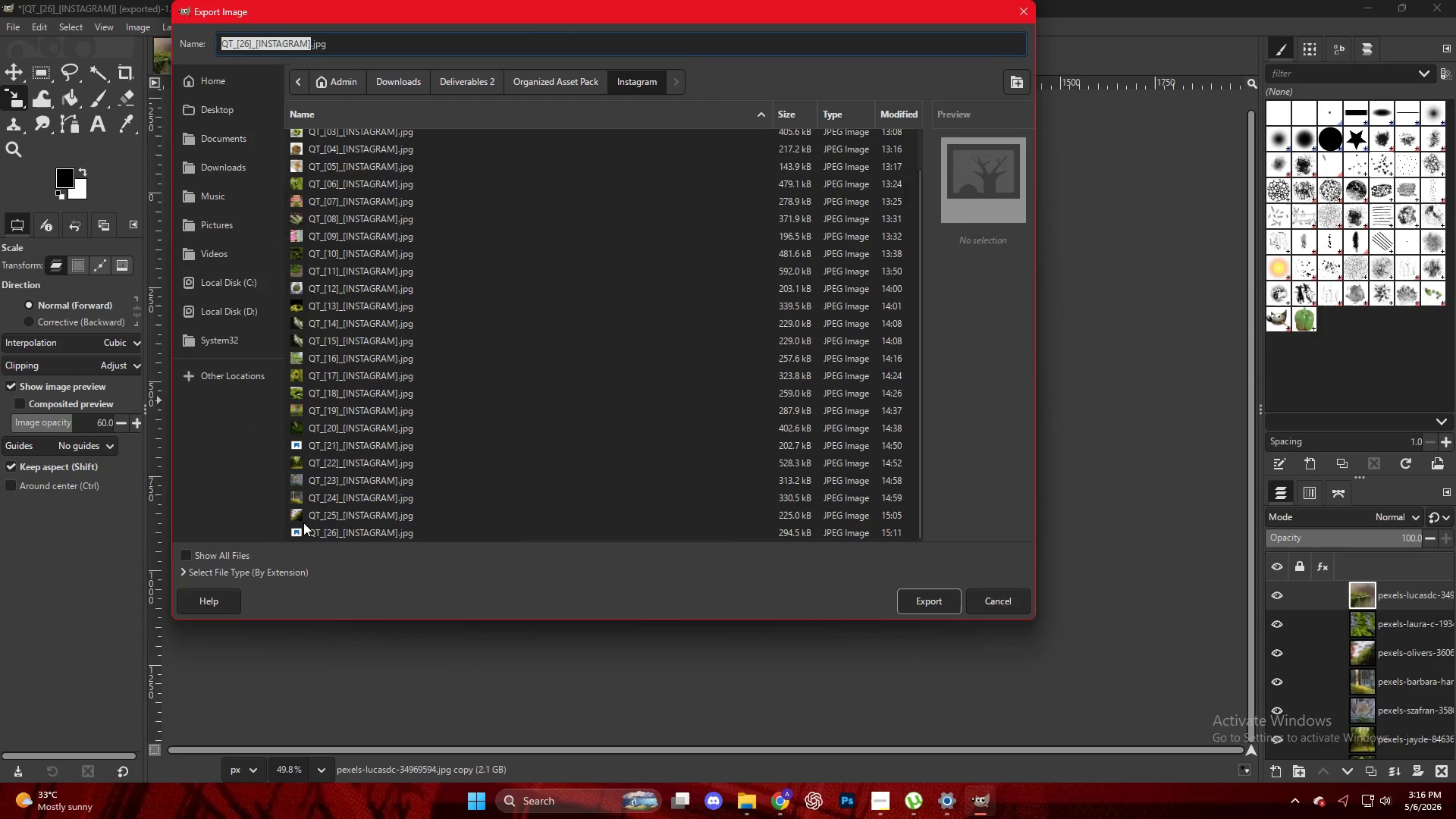 
left_click([309, 529])
 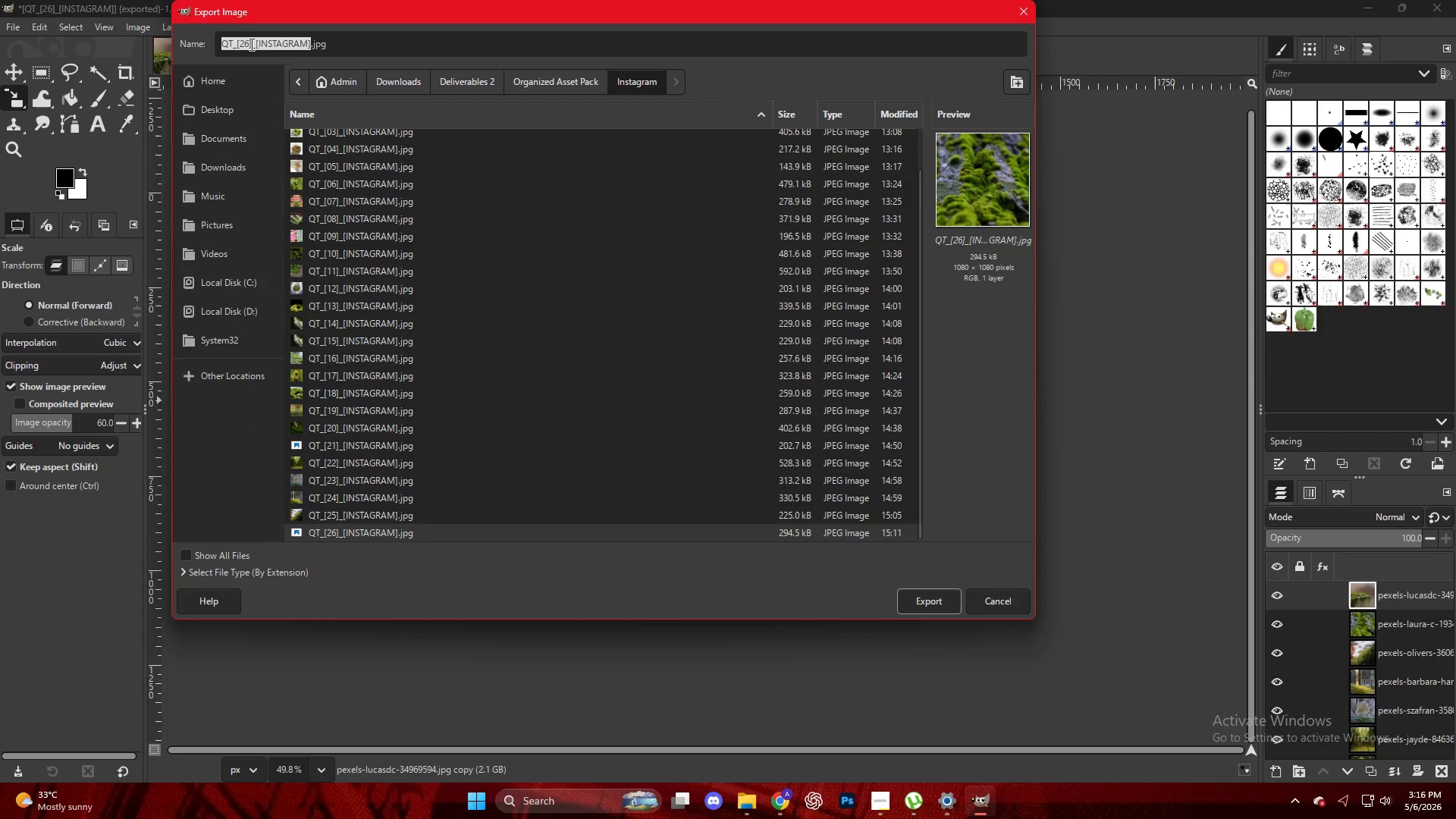 
left_click([247, 45])
 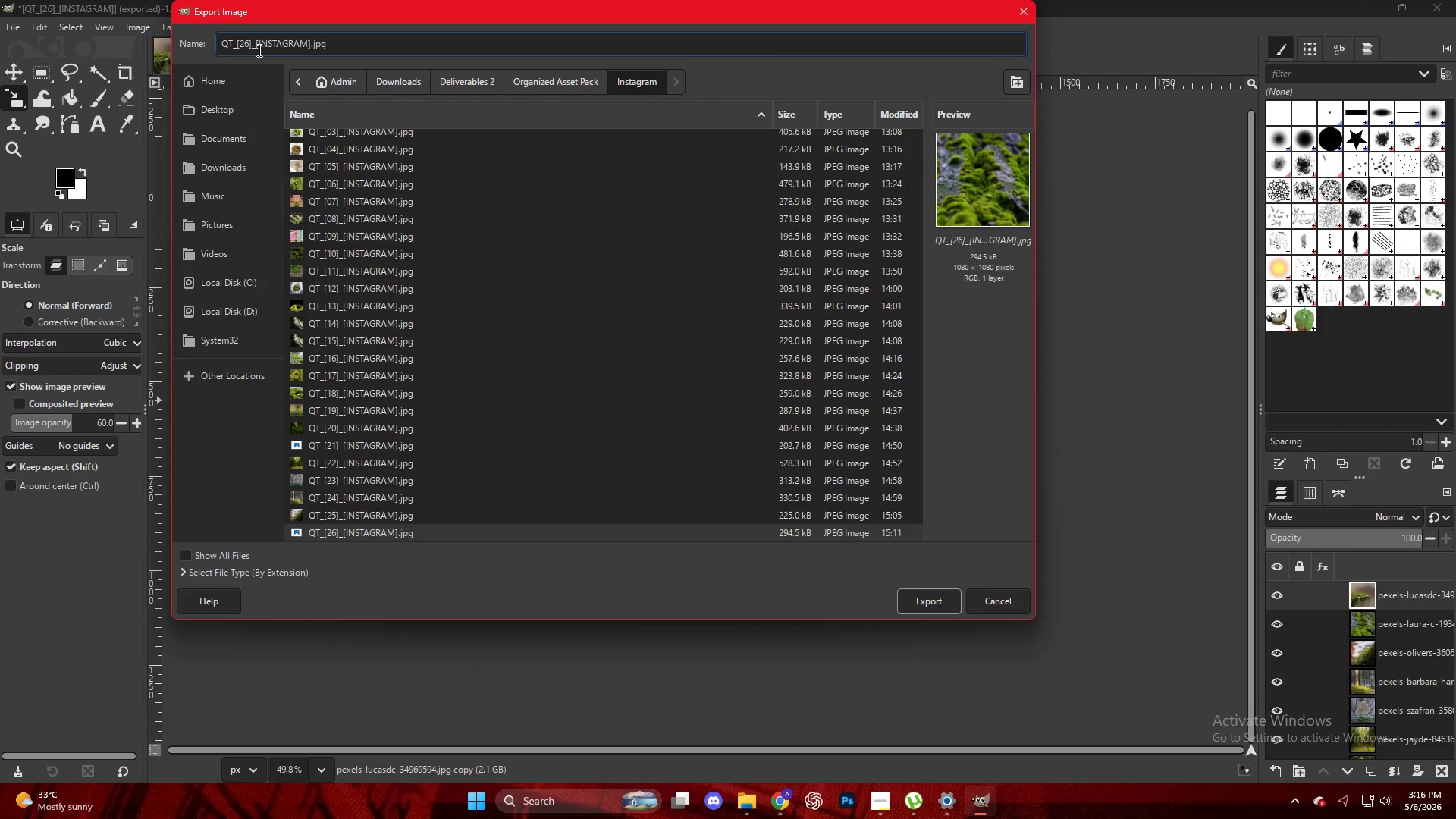 
key(Backspace)
 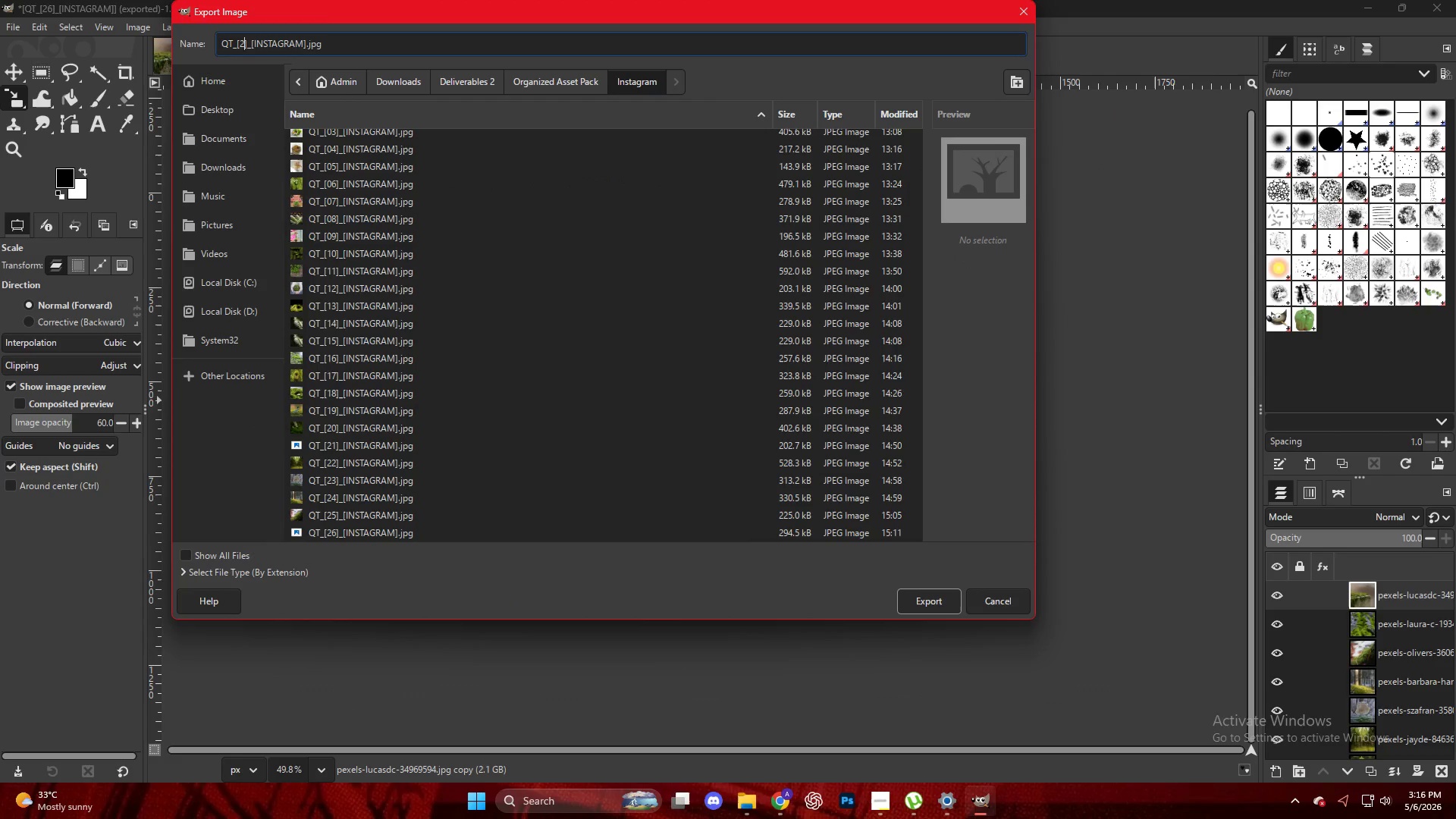 
key(Numpad8)
 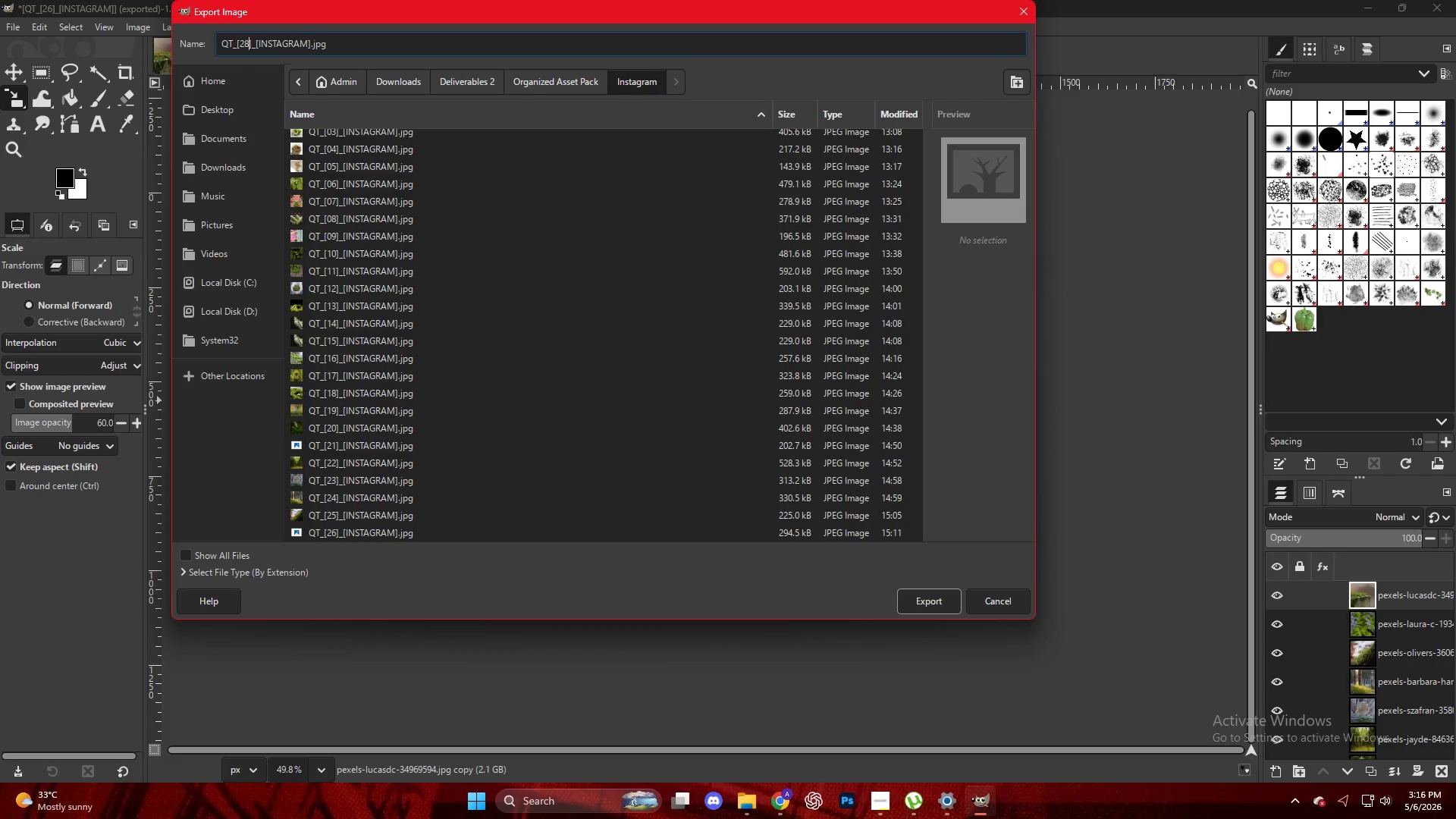 
key(Backspace)
 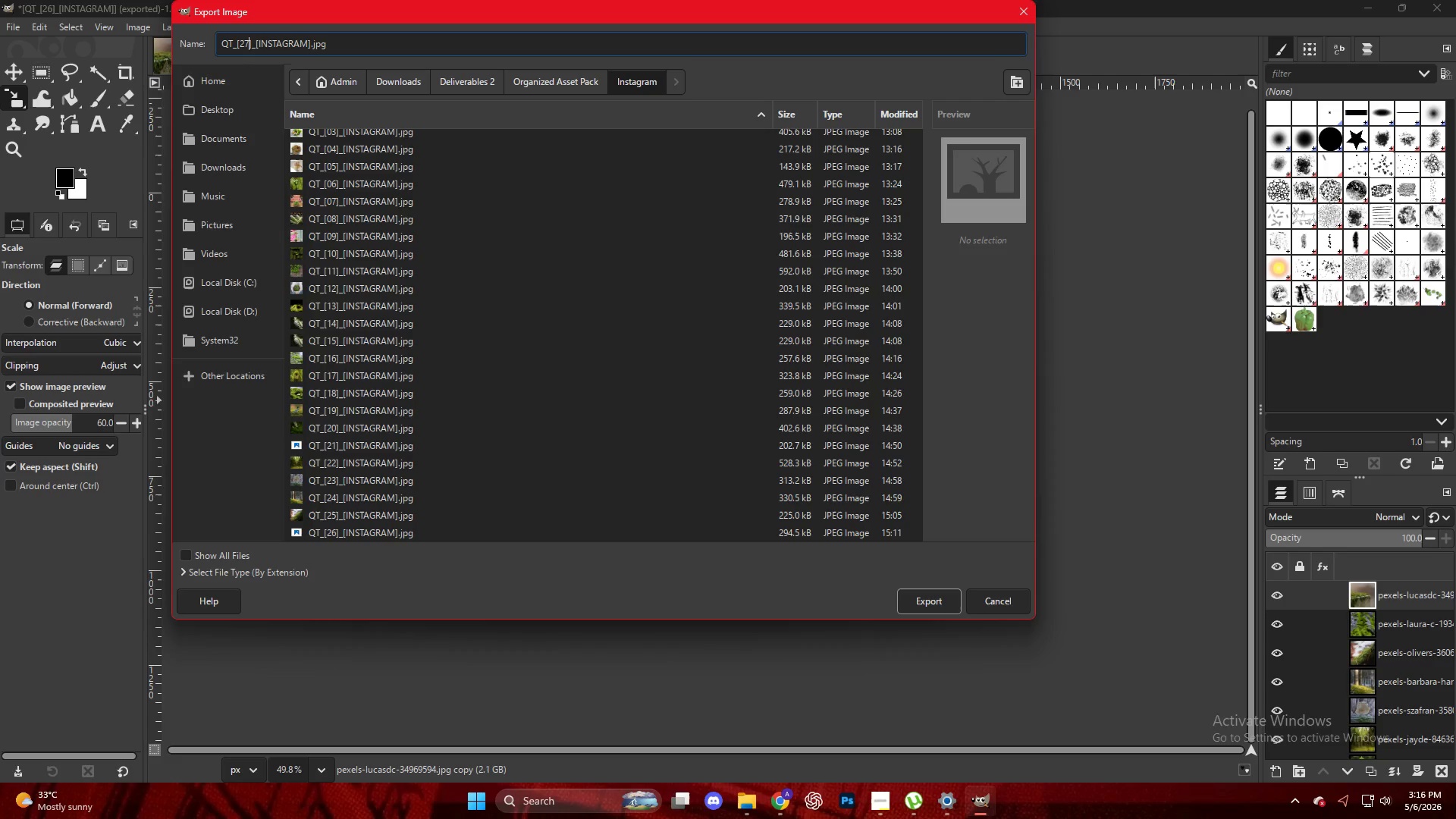 
key(Numpad7)
 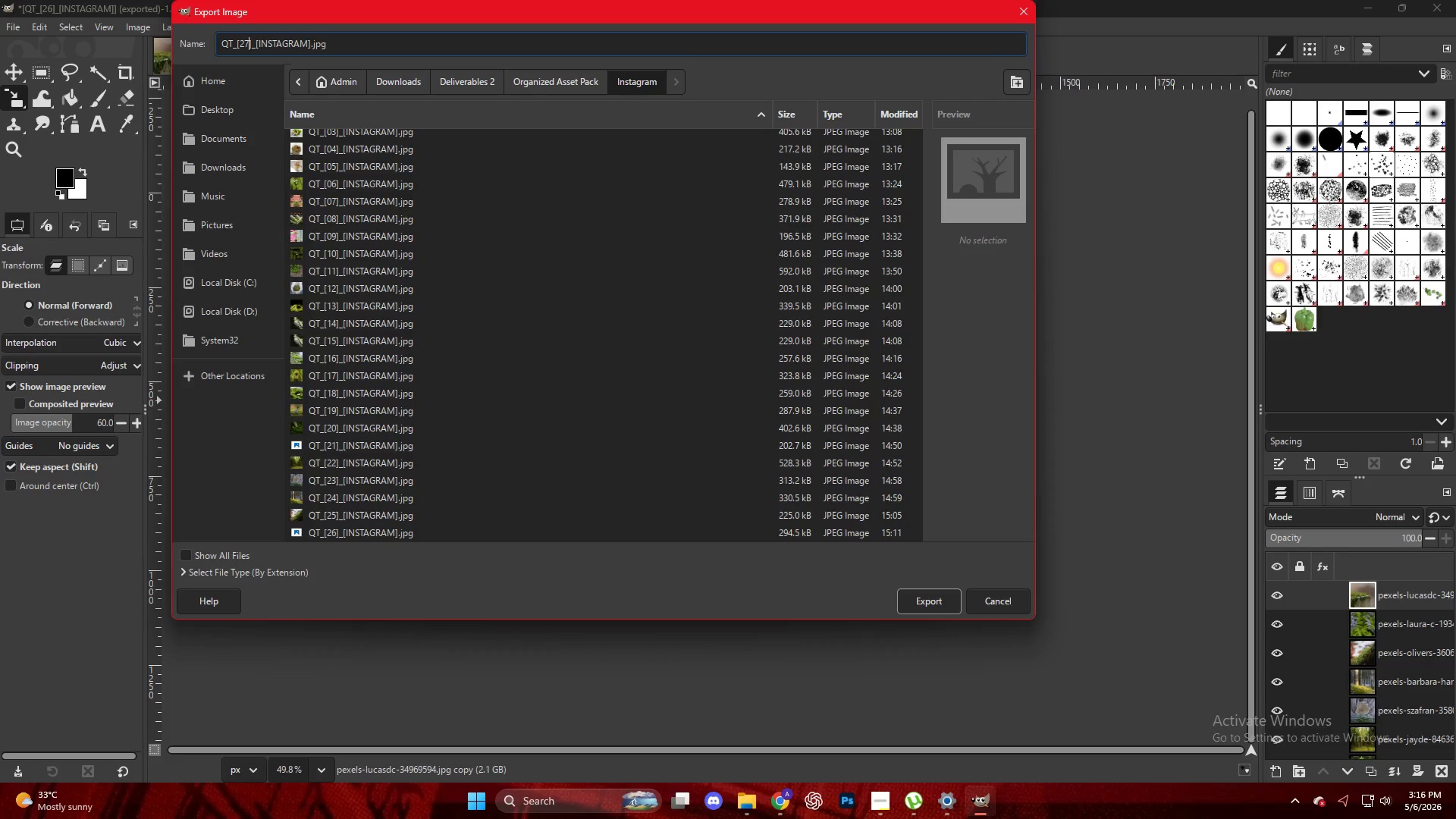 
key(NumpadEnter)
 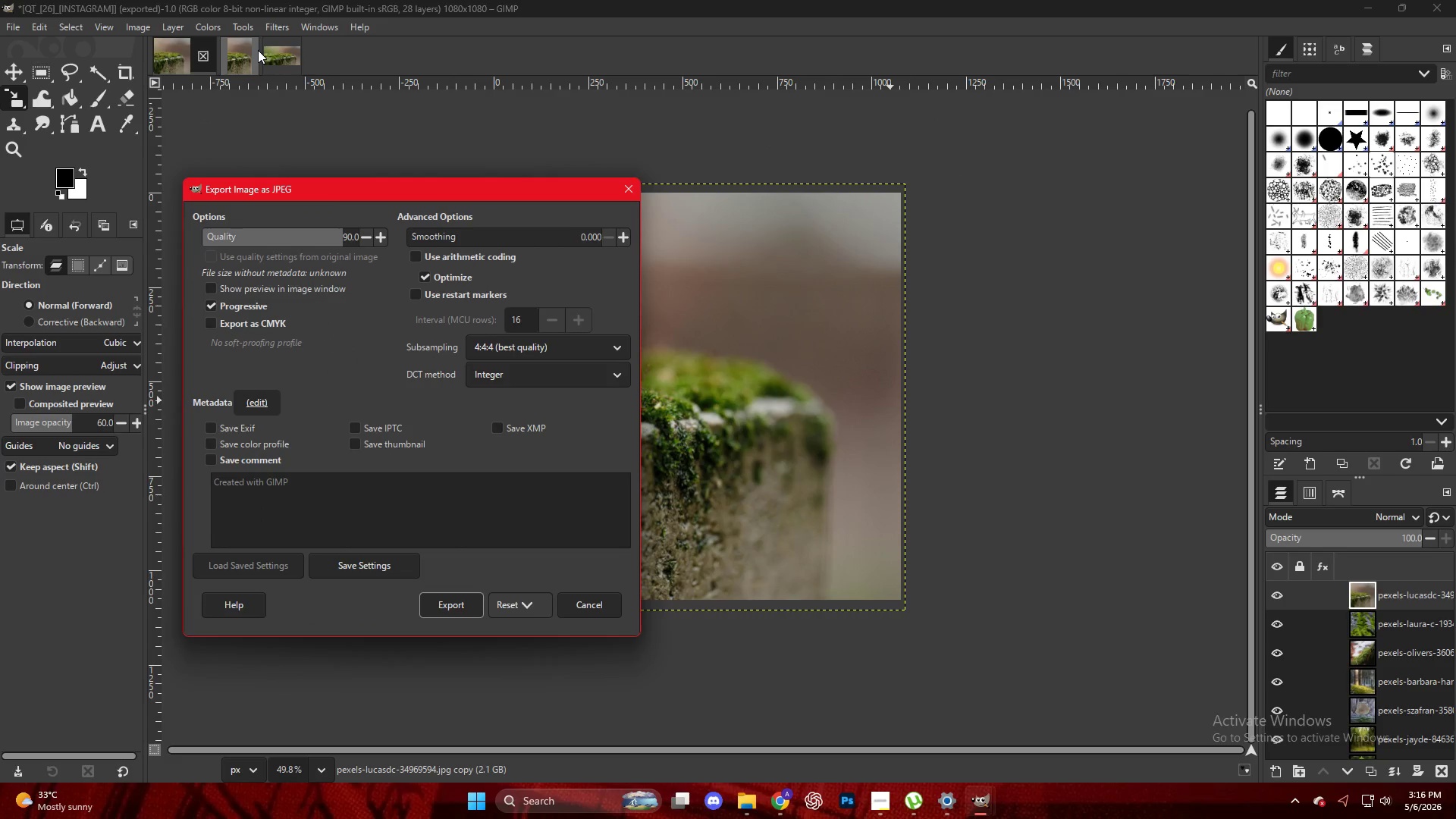 
wait(6.84)
 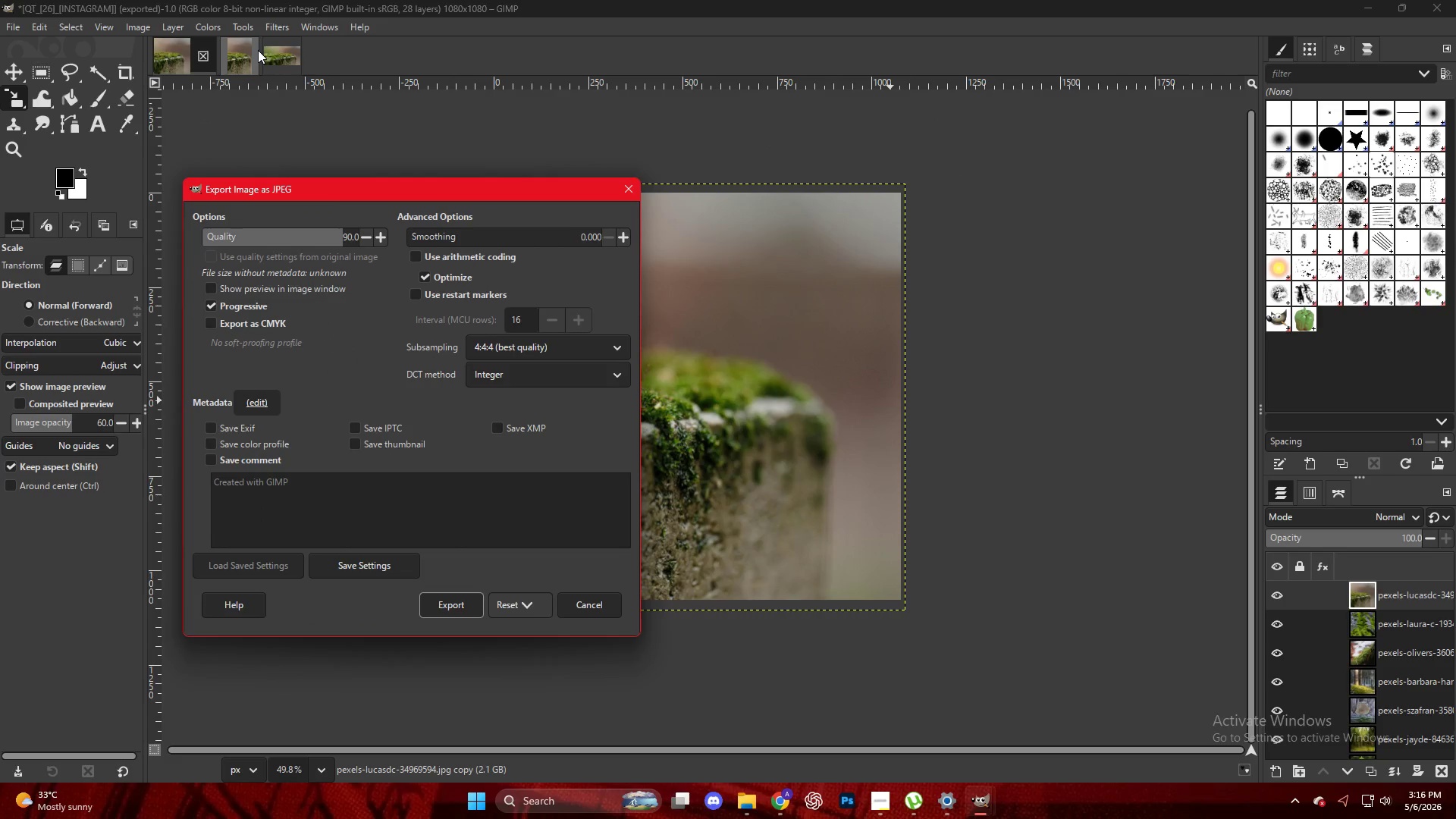 
key(NumpadEnter)
 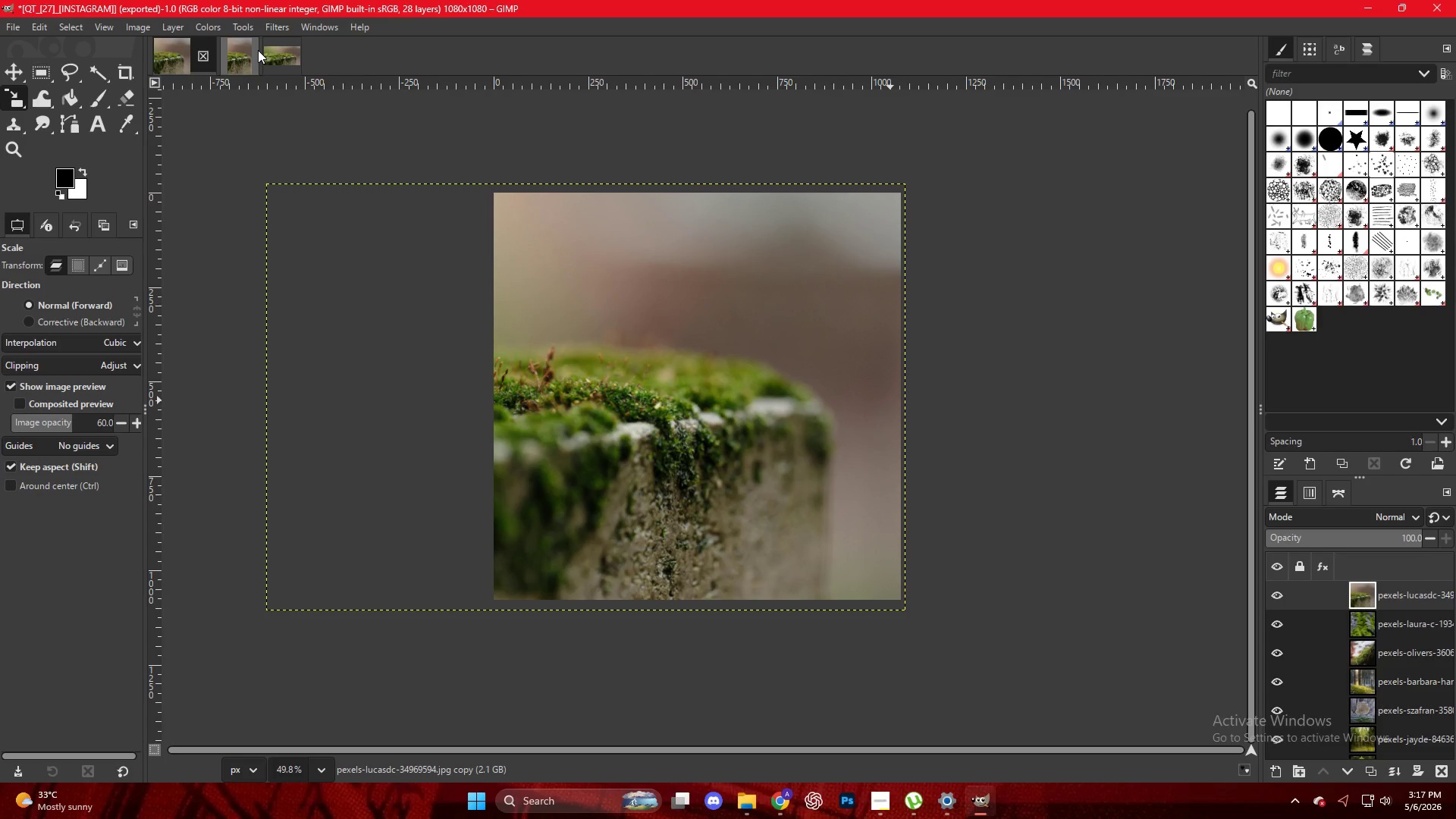 
wait(30.0)
 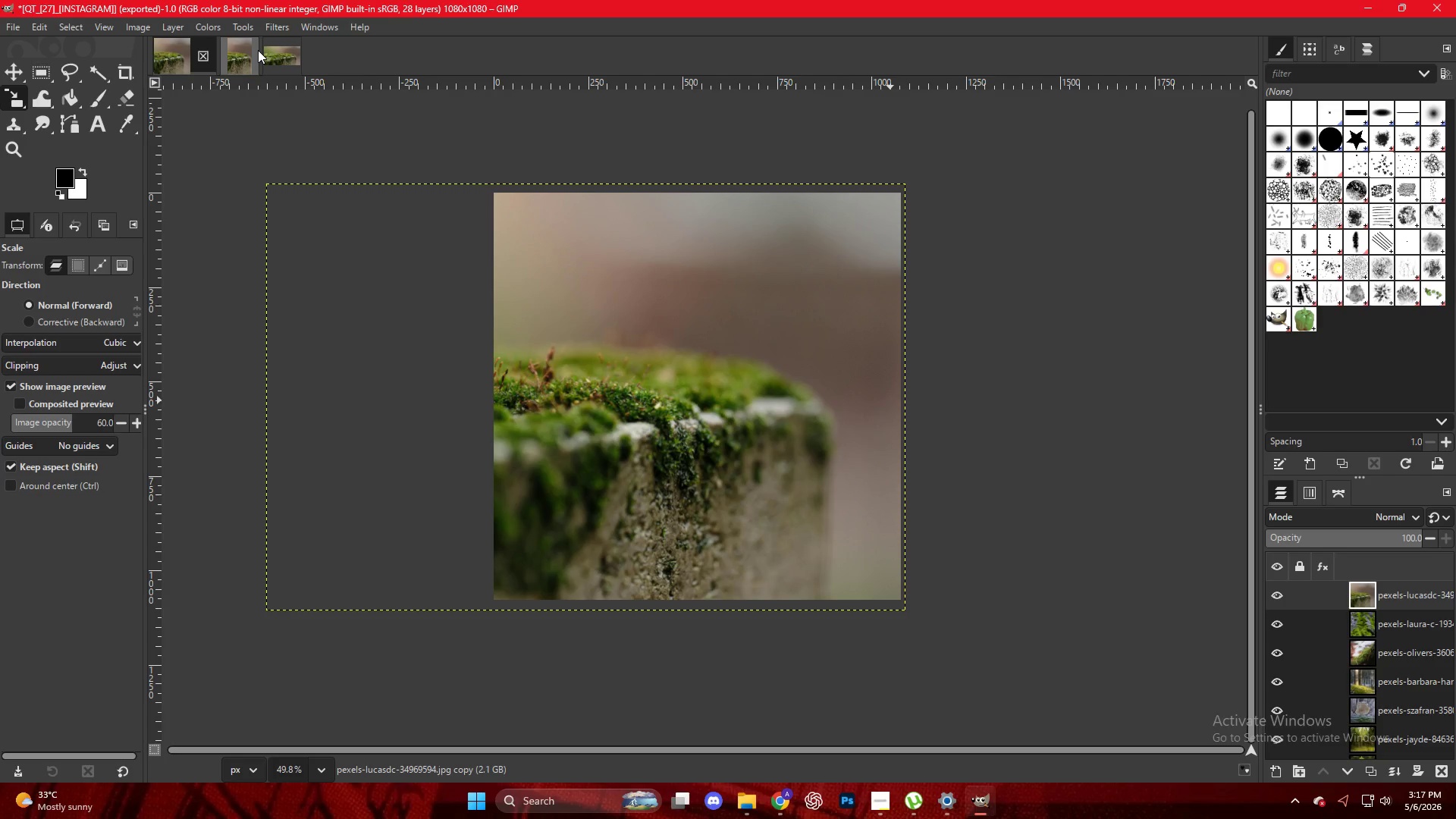 
left_click([786, 801])
 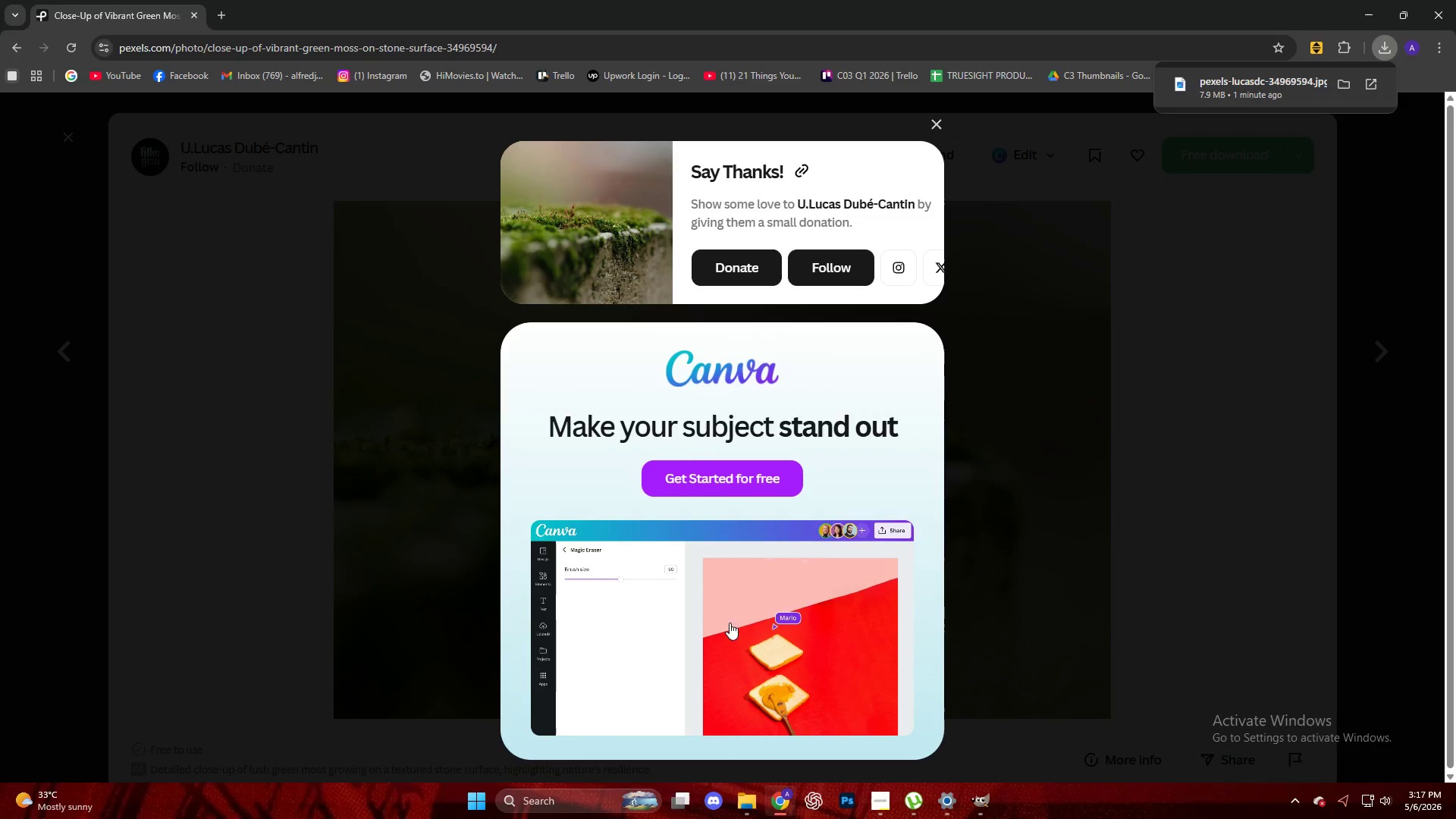 
scroll: coordinate [739, 531], scroll_direction: down, amount: 6.0
 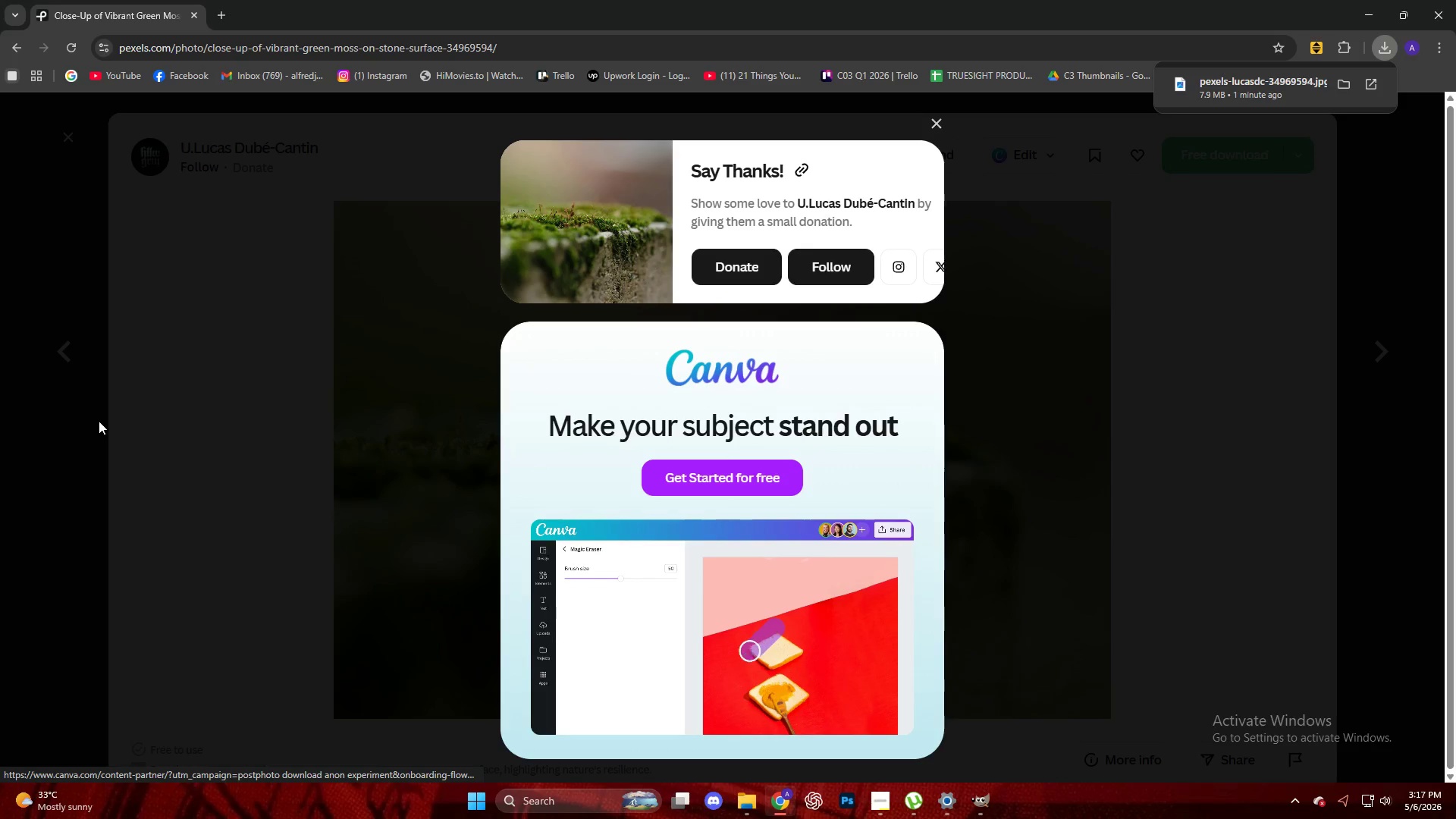 
left_click([196, 364])
 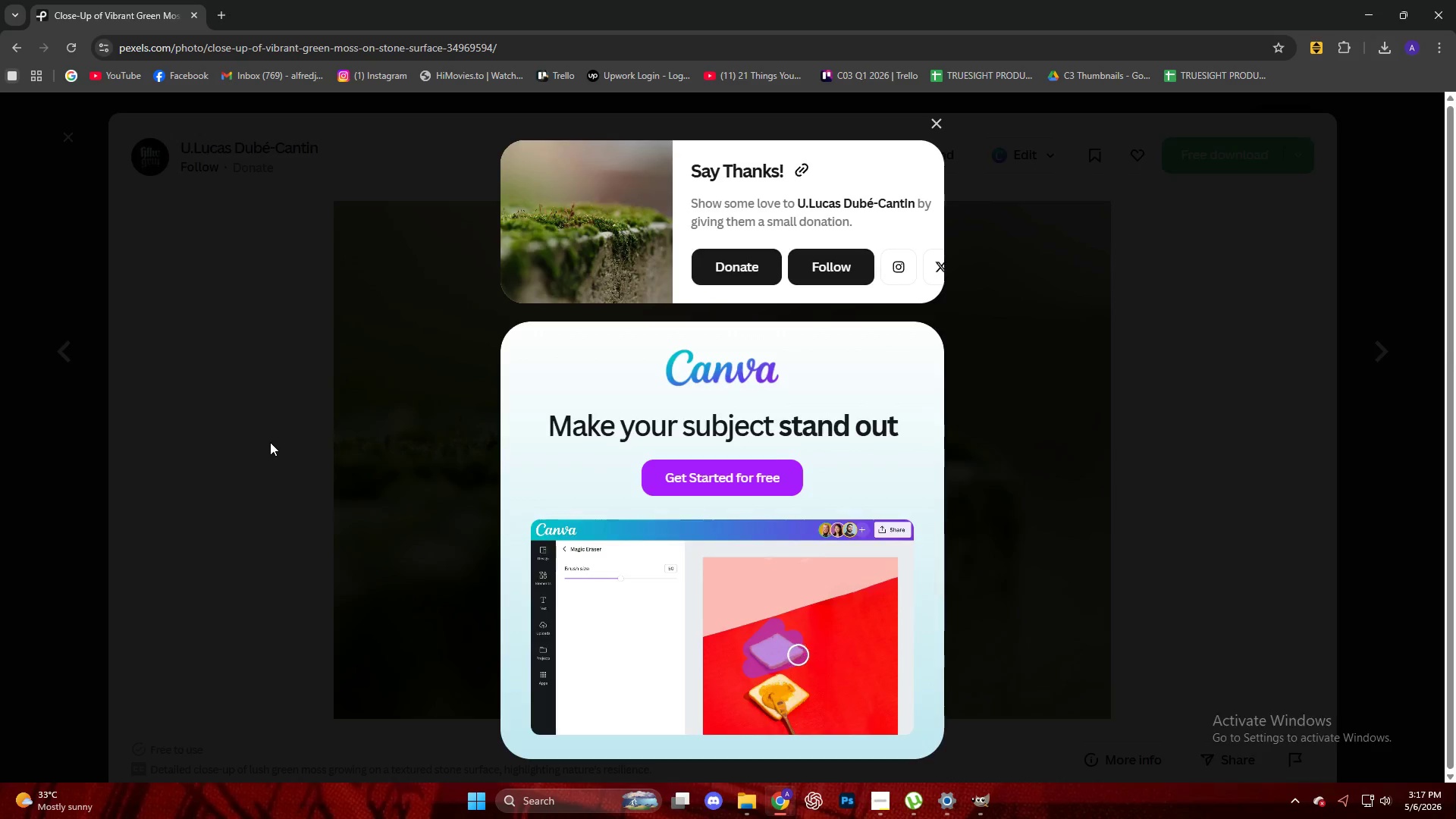 
scroll: coordinate [488, 578], scroll_direction: down, amount: 22.0
 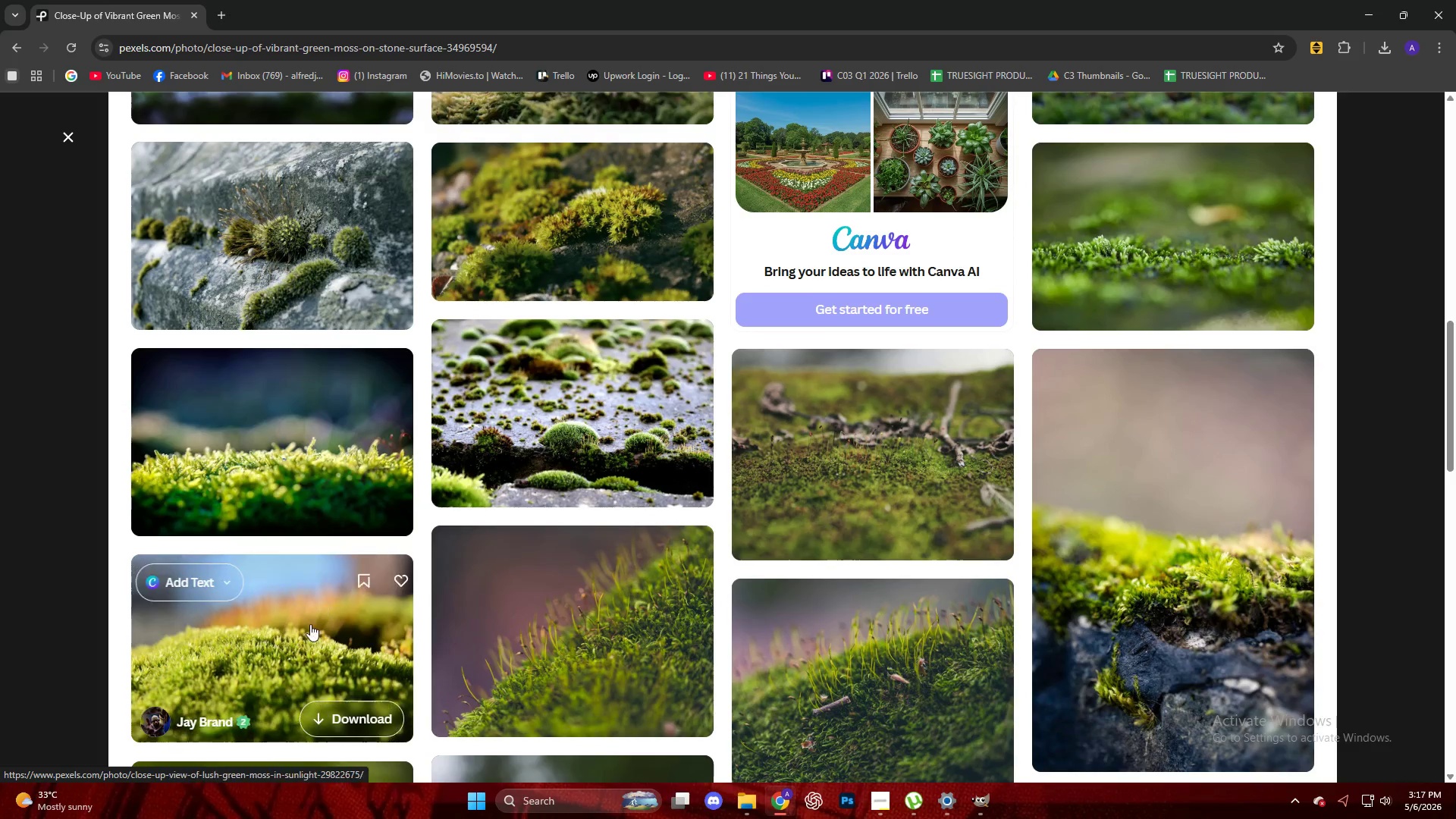 
left_click([306, 623])
 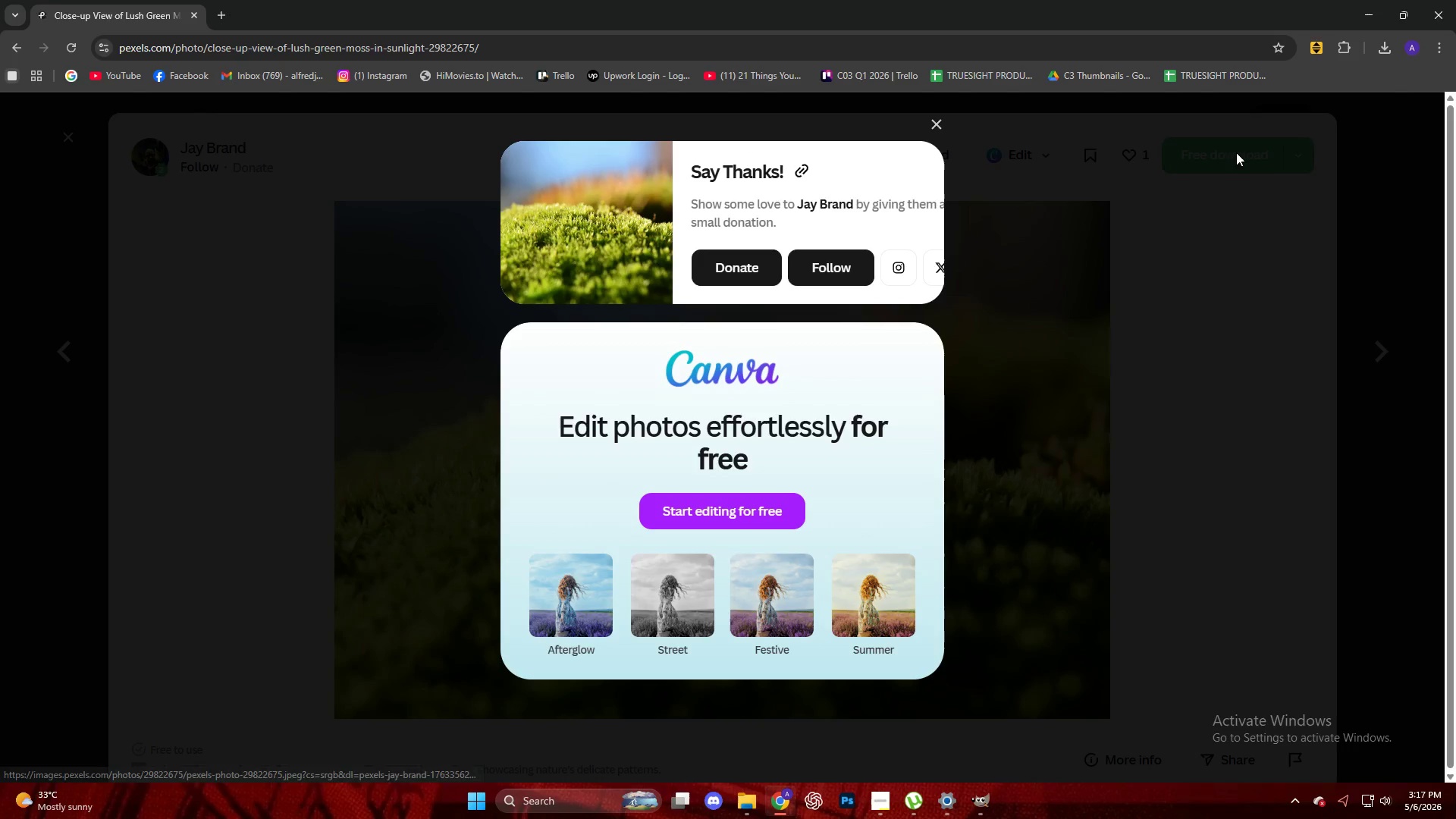 
wait(5.16)
 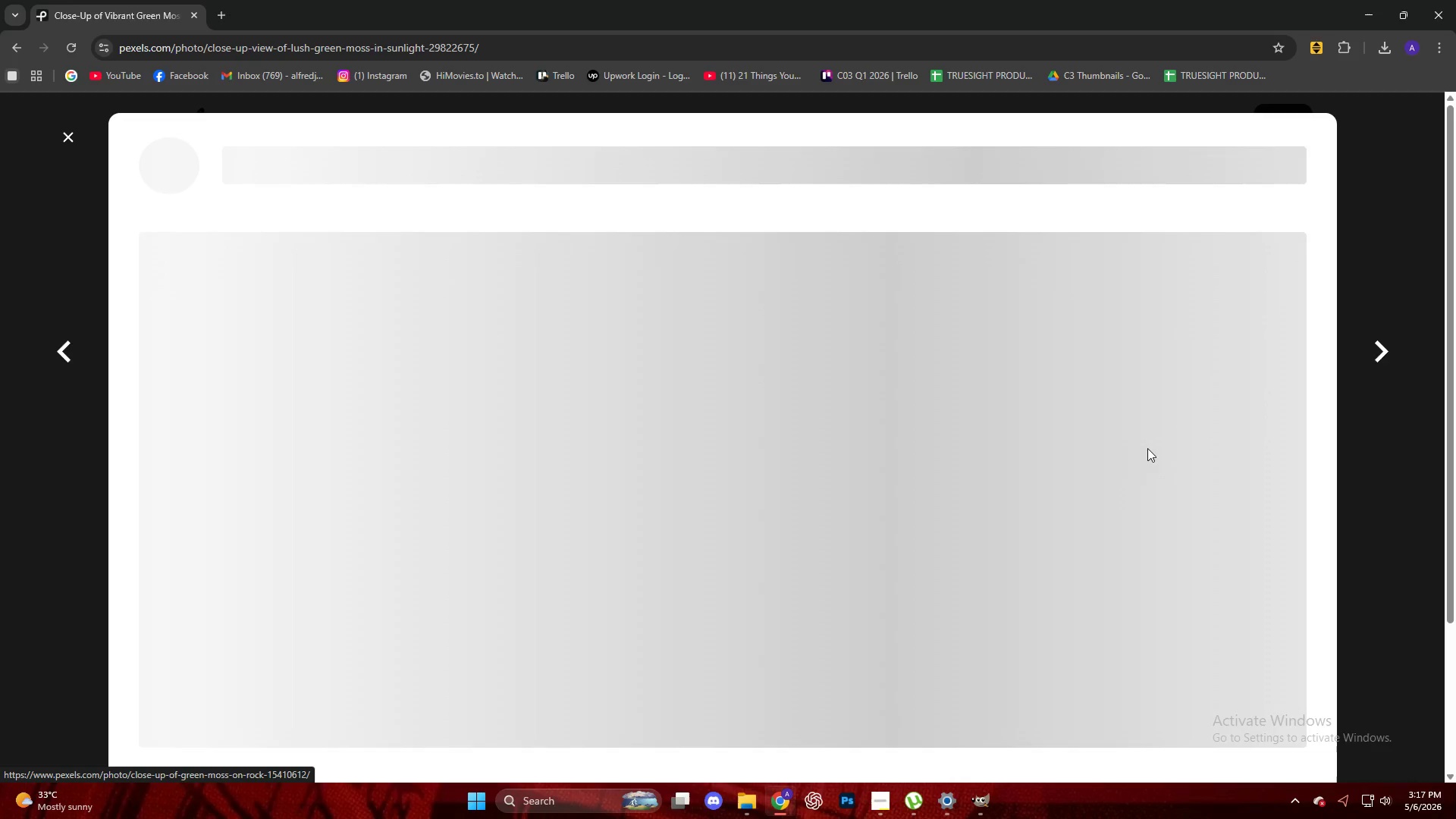 
left_click_drag(start_coordinate=[1284, 106], to_coordinate=[755, 424])
 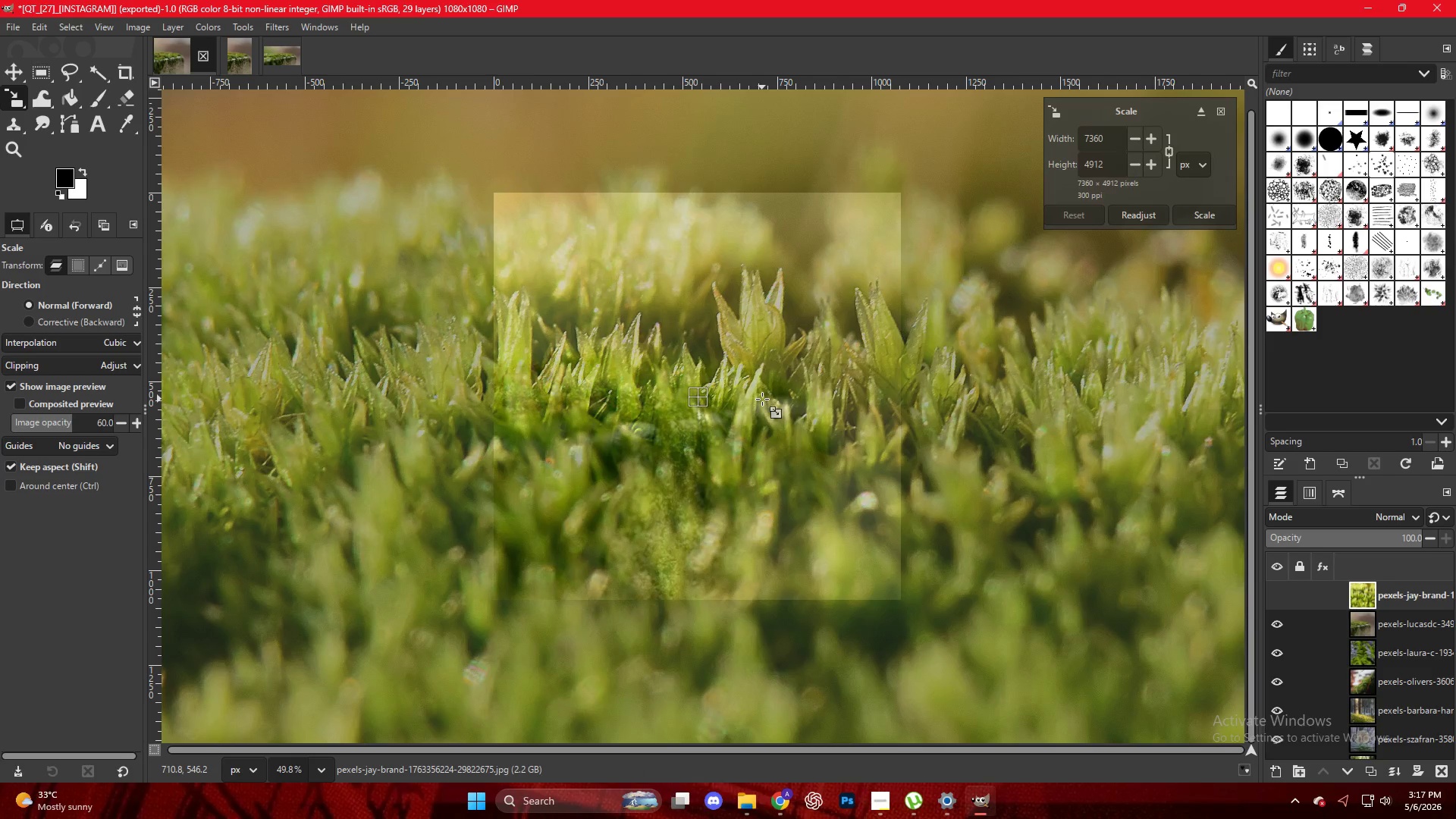 
key(Control+ControlLeft)
 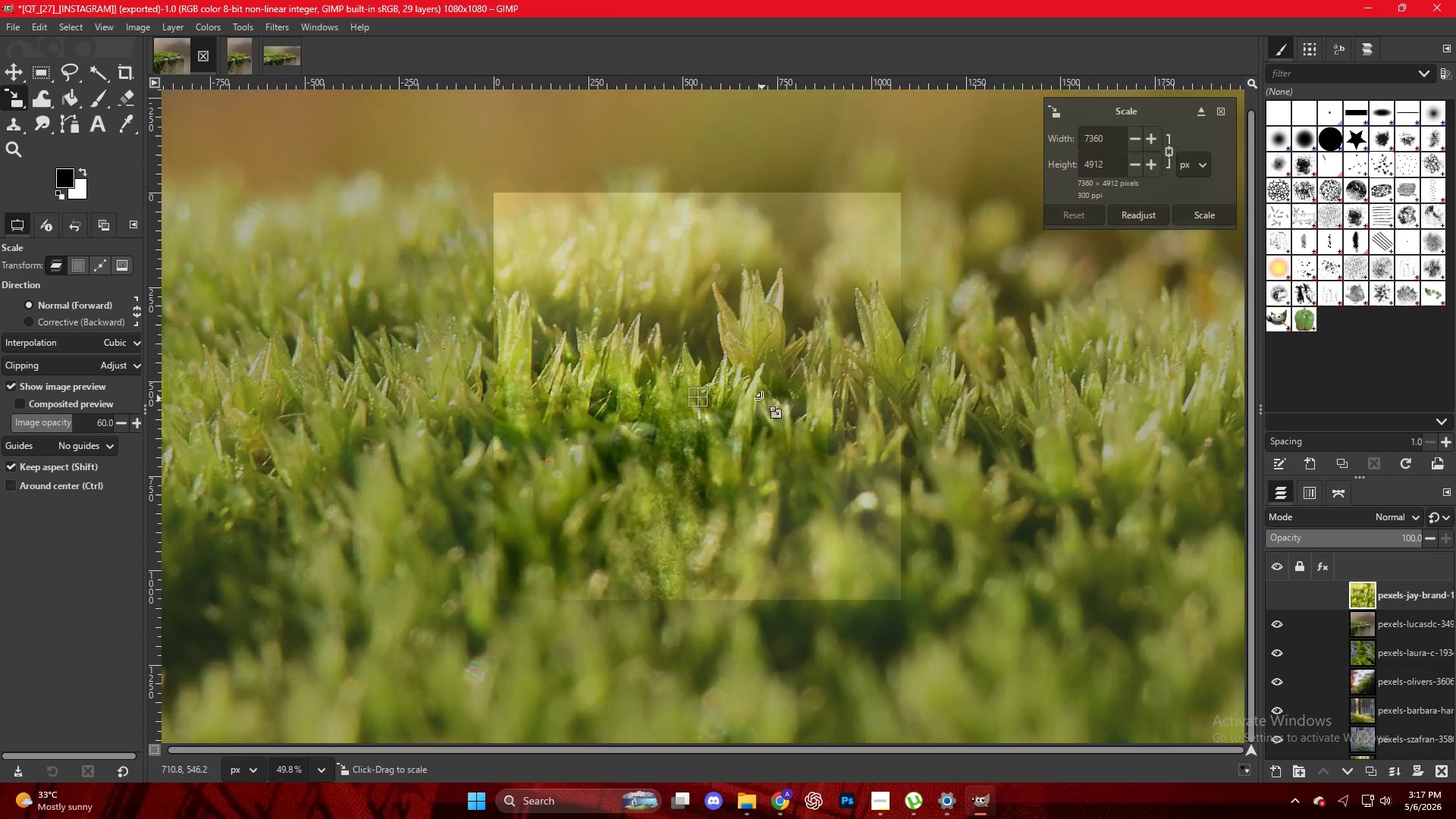 
scroll: coordinate [762, 399], scroll_direction: down, amount: 5.0
 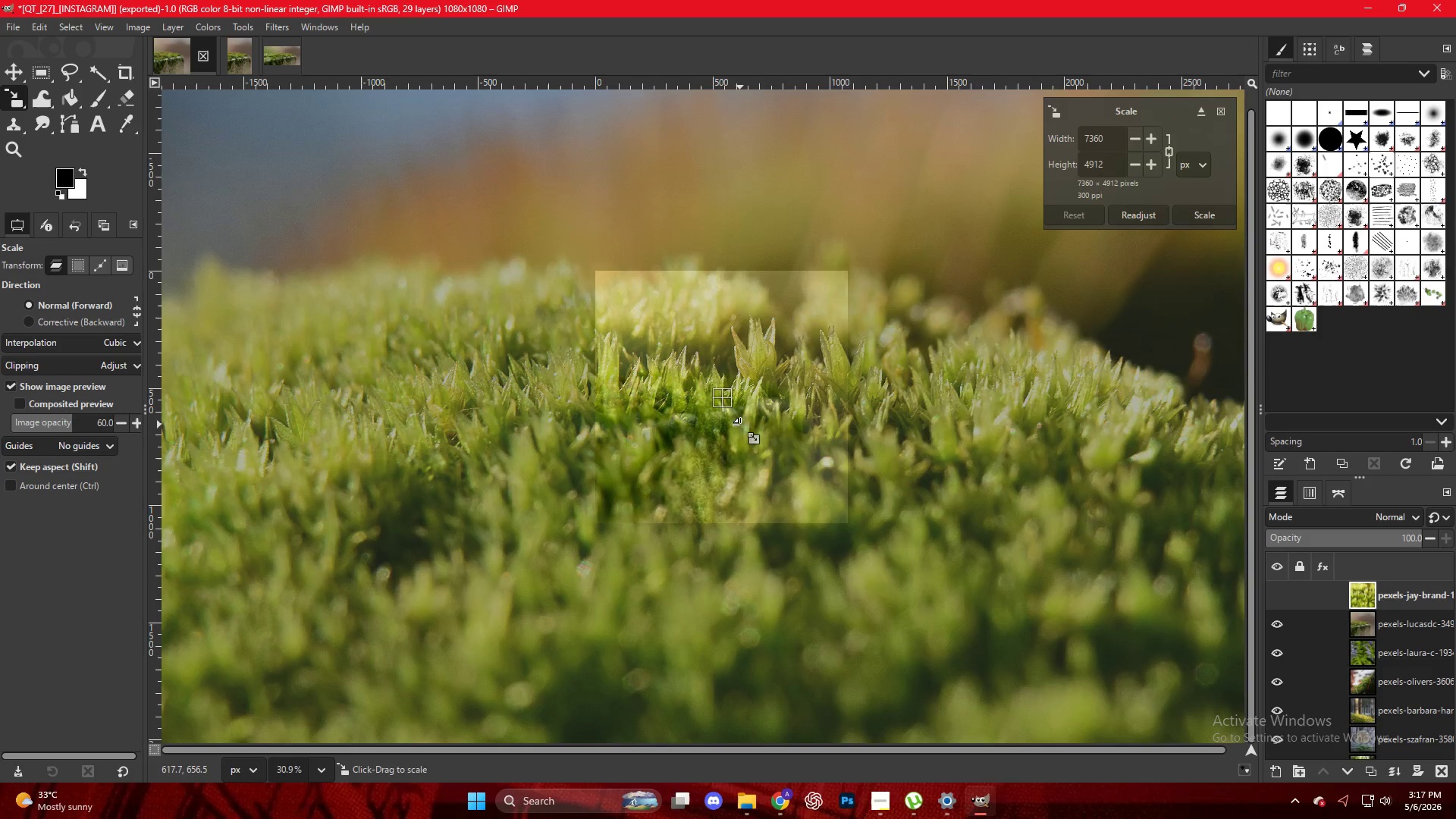 
hold_key(key=ControlLeft, duration=0.33)
scroll: coordinate [738, 425], scroll_direction: down, amount: 5.0
 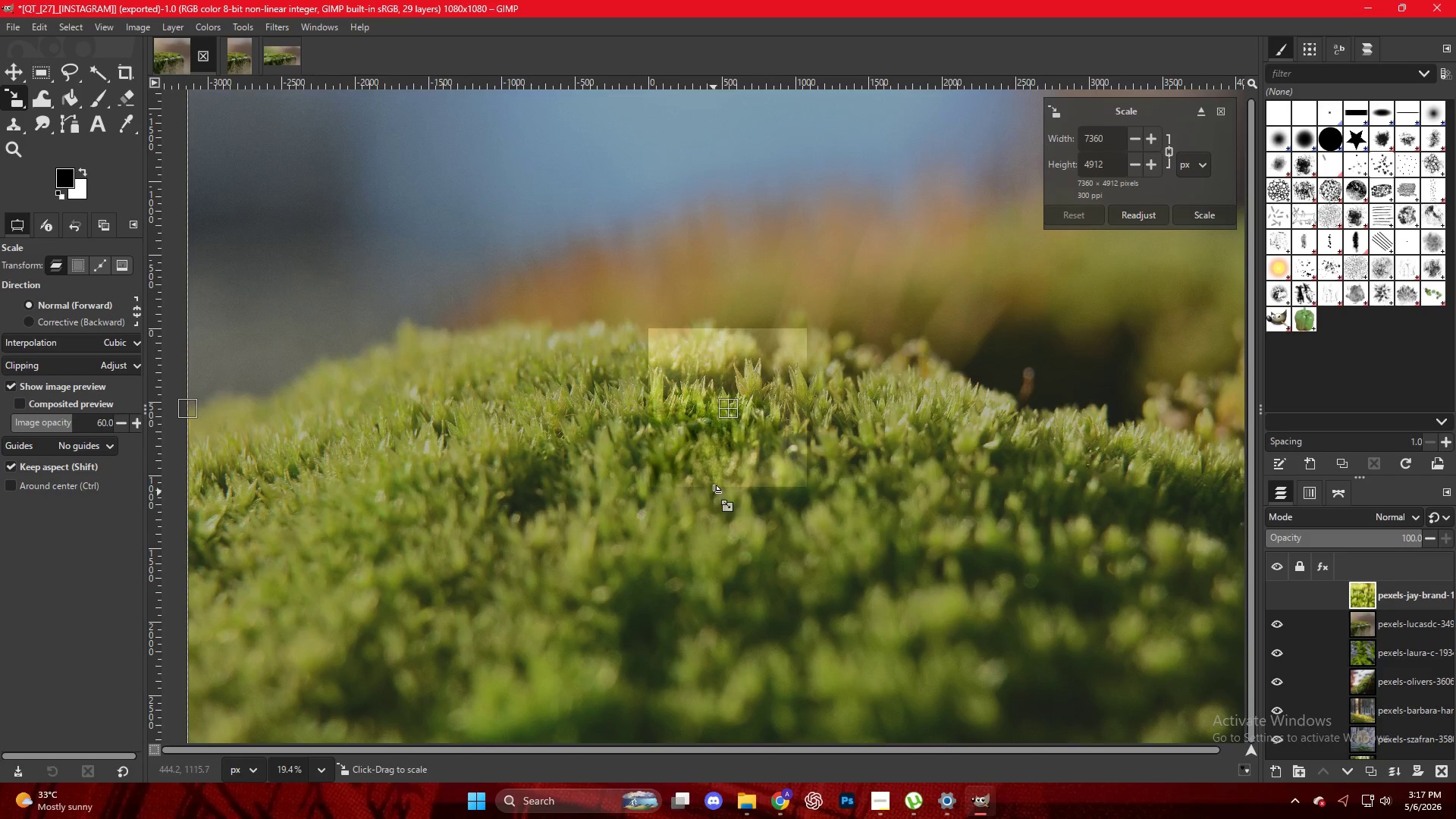 
hold_key(key=ControlLeft, duration=0.58)
scroll: coordinate [714, 490], scroll_direction: down, amount: 5.0
 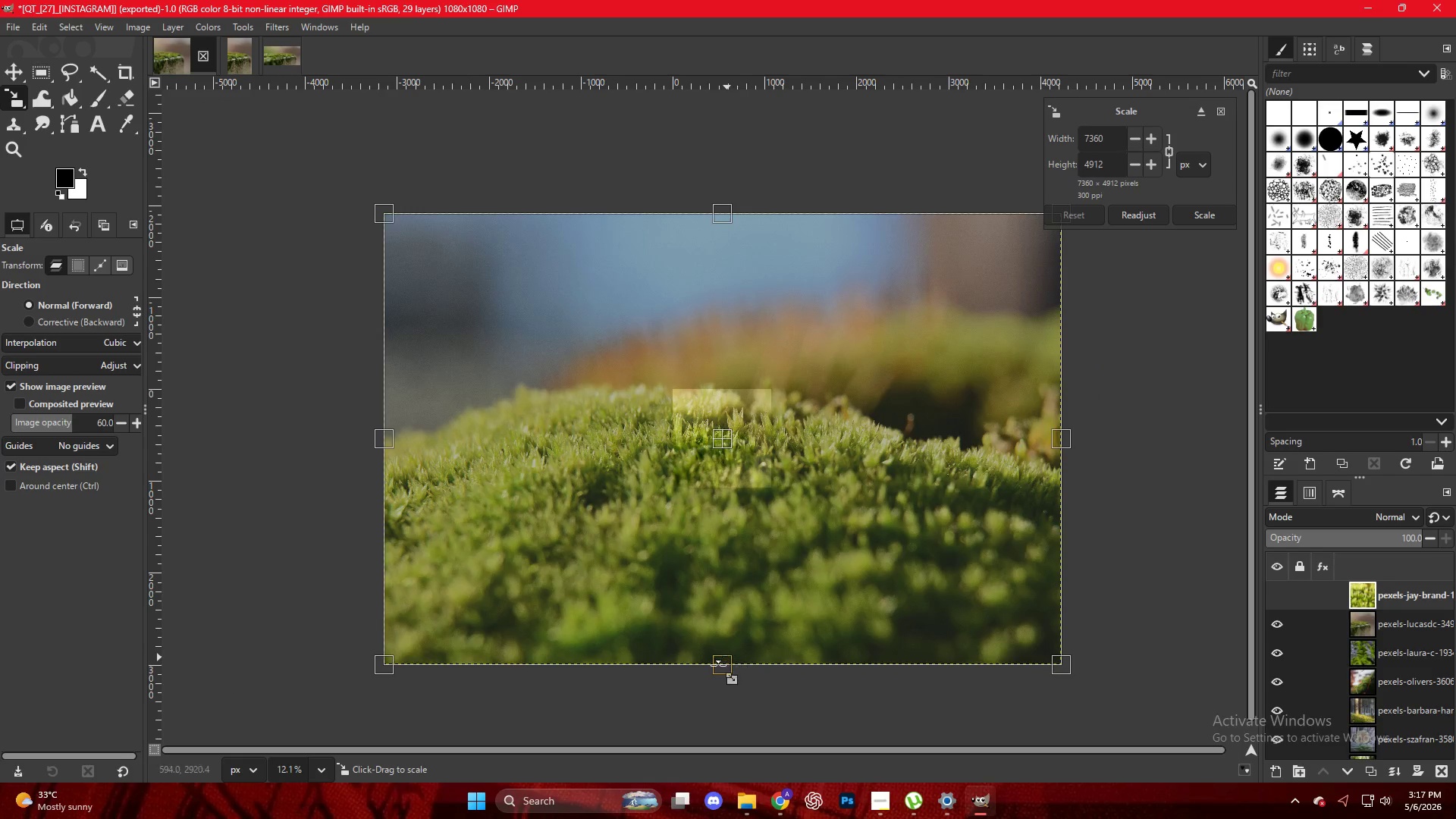 
left_click_drag(start_coordinate=[726, 674], to_coordinate=[728, 493])
 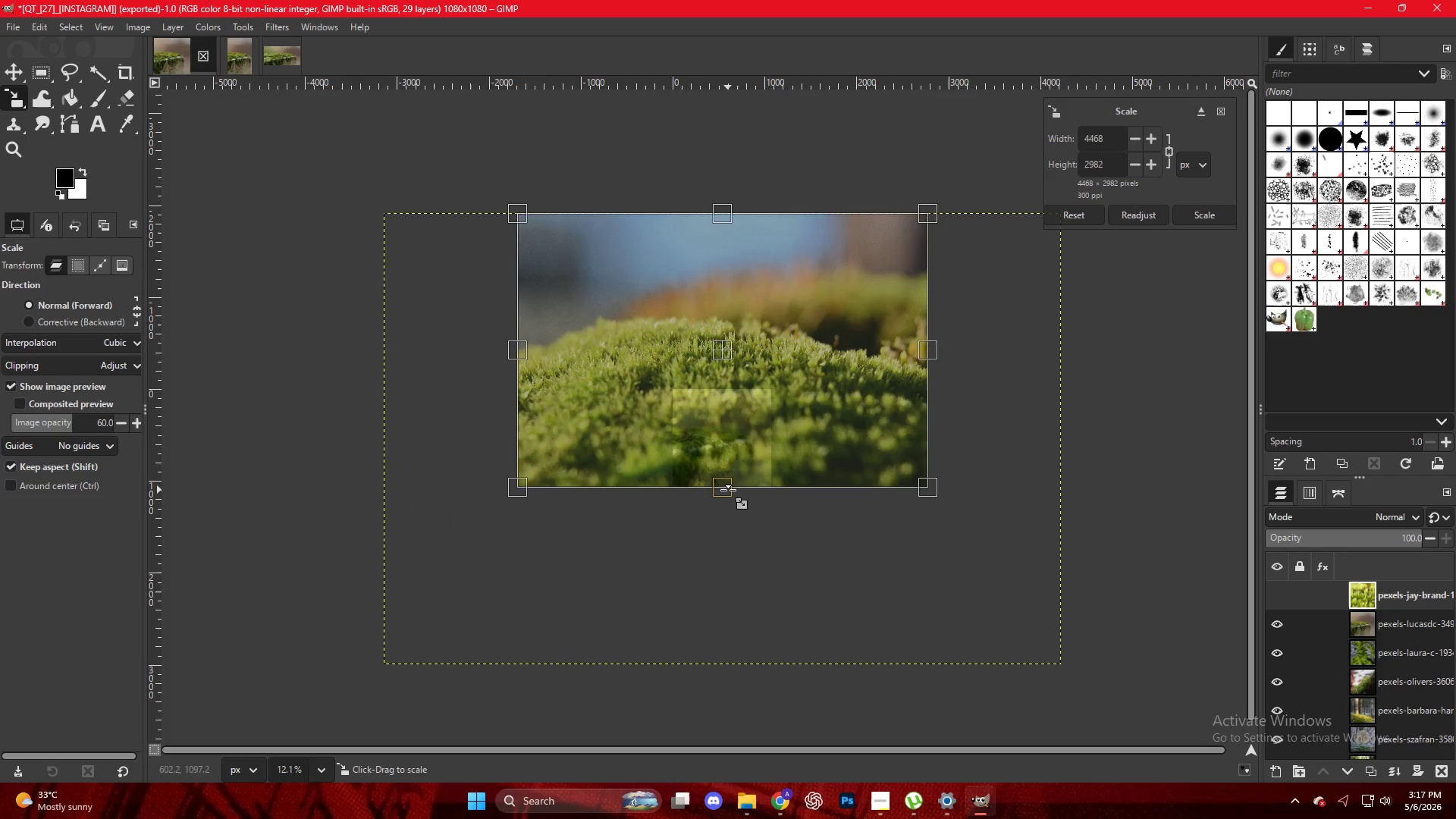 
hold_key(key=ControlLeft, duration=0.61)
scroll: coordinate [729, 331], scroll_direction: up, amount: 20.0
 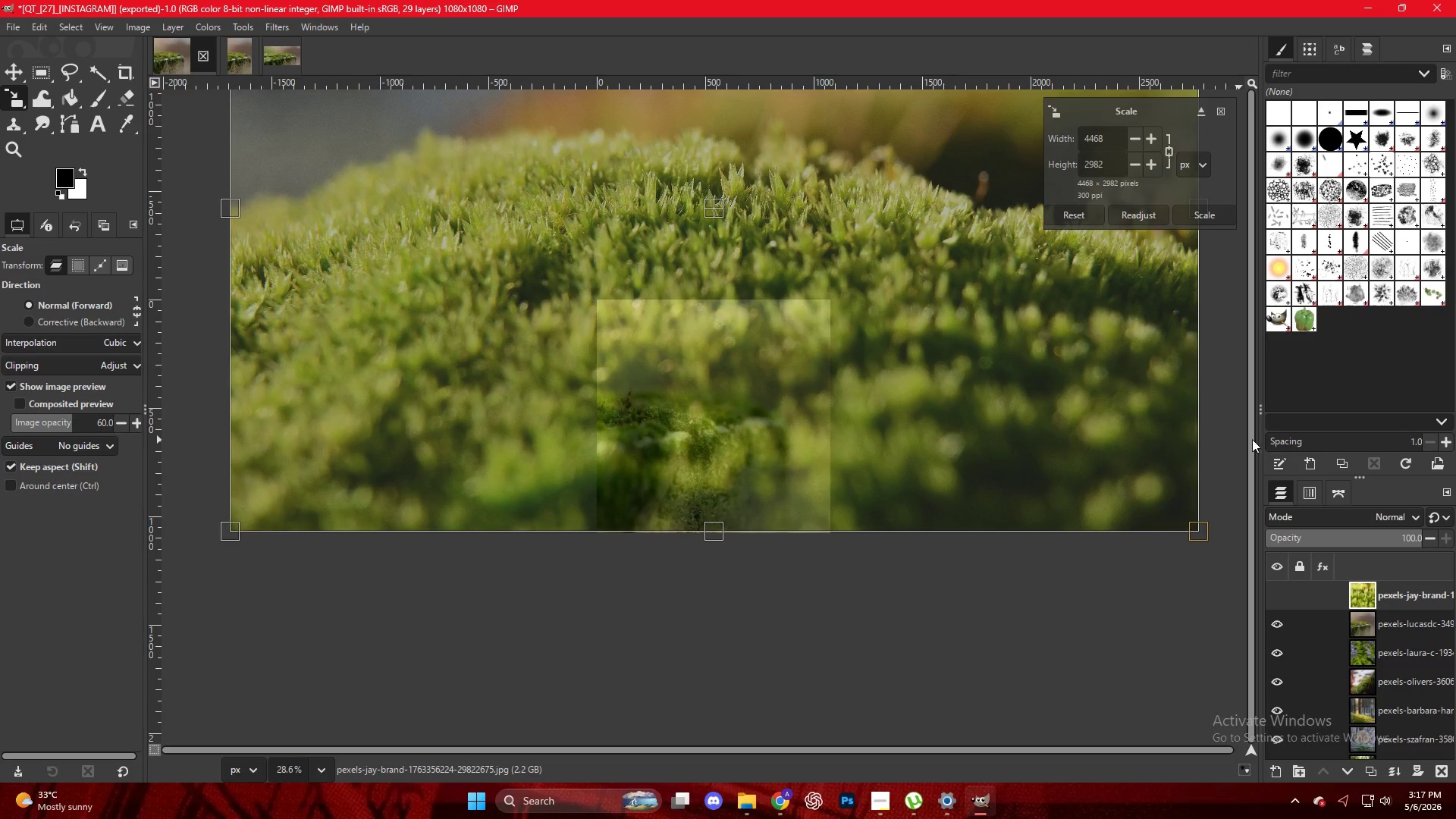 
left_click_drag(start_coordinate=[1250, 437], to_coordinate=[1238, 408])
 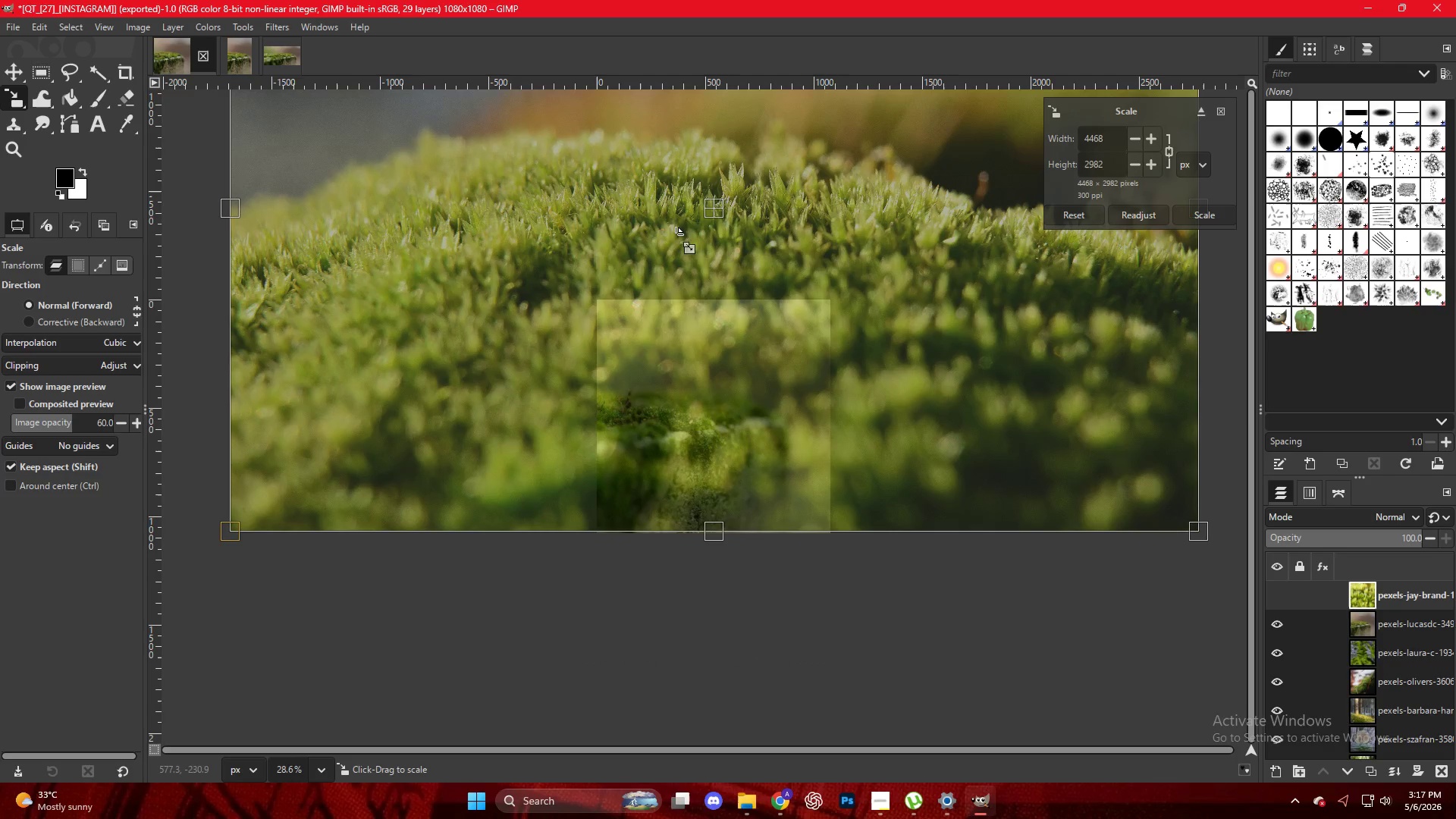 
hold_key(key=ControlLeft, duration=0.42)
scroll: coordinate [675, 235], scroll_direction: down, amount: 3.0
 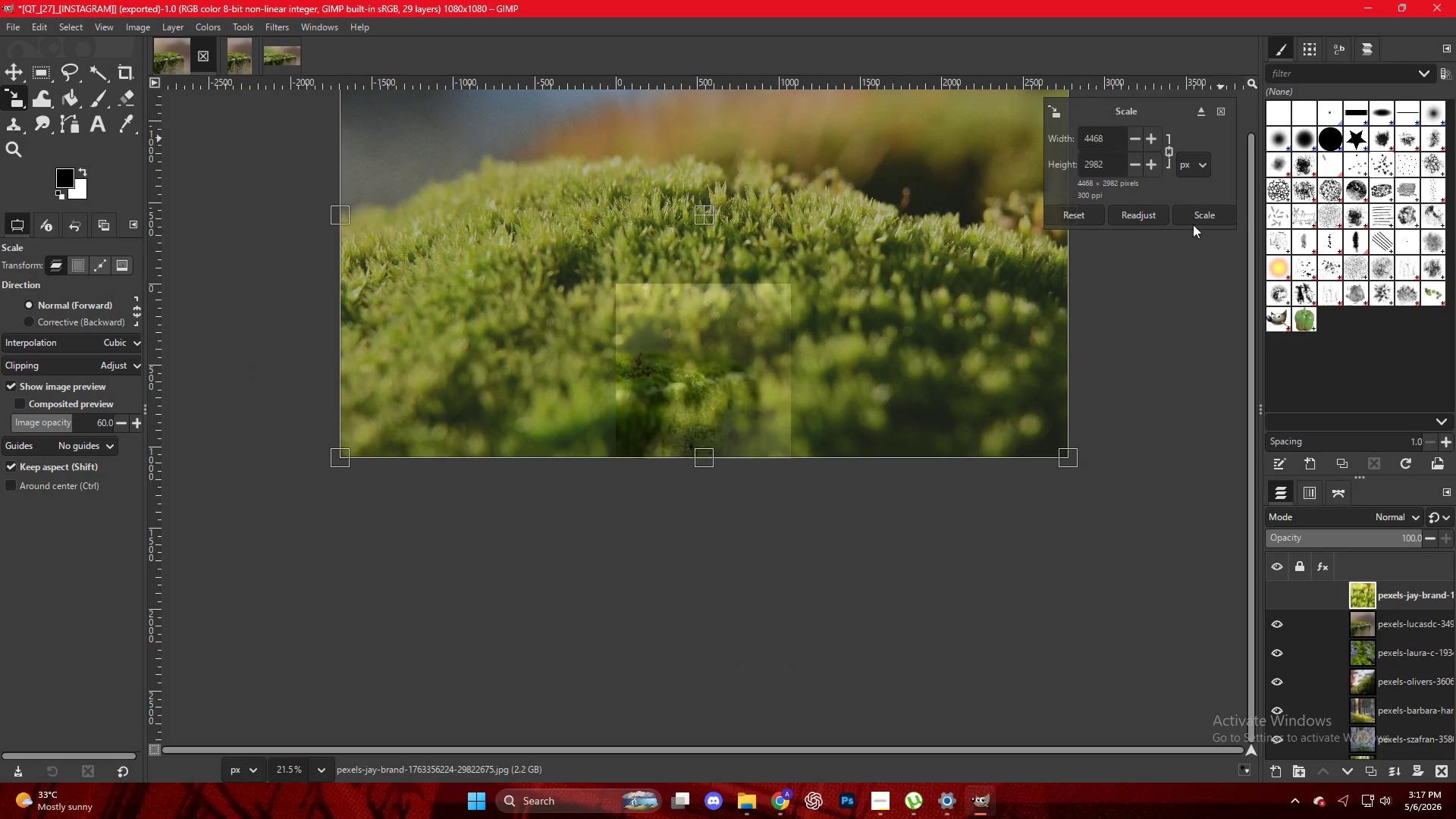 
left_click([1220, 109])
 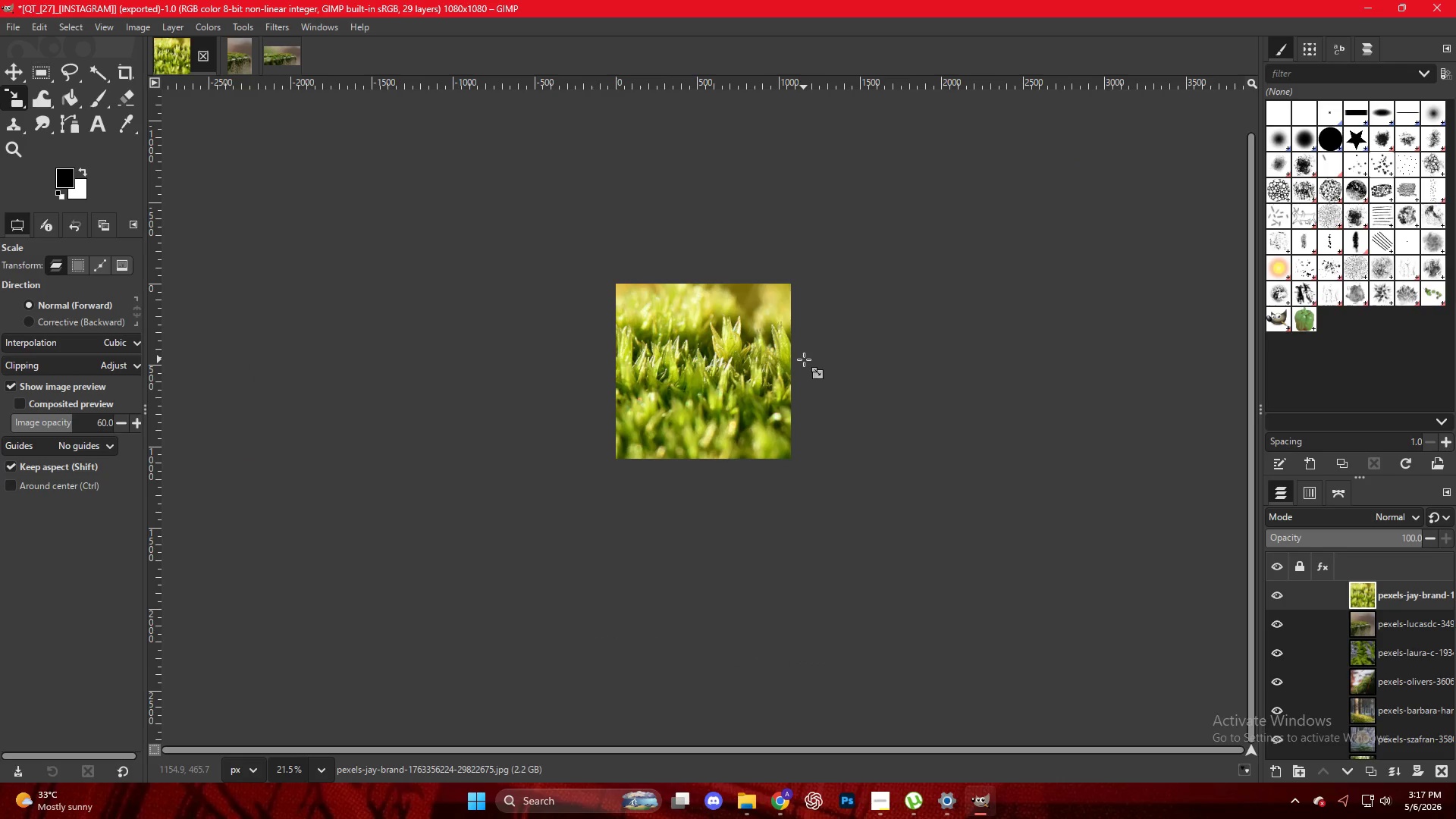 
type(mS)
 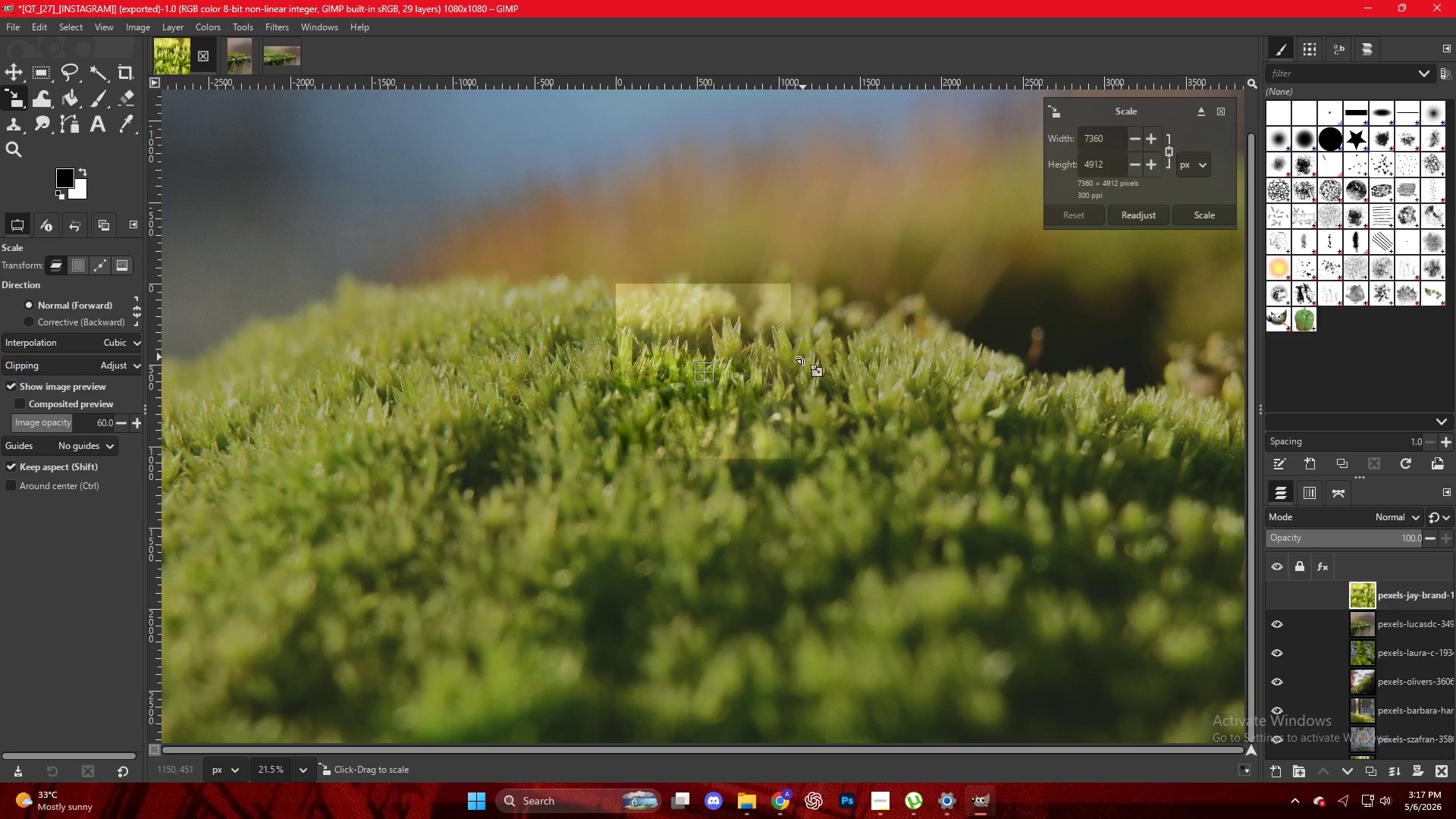 
hold_key(key=ControlLeft, duration=0.62)
scroll: coordinate [799, 358], scroll_direction: down, amount: 9.0
 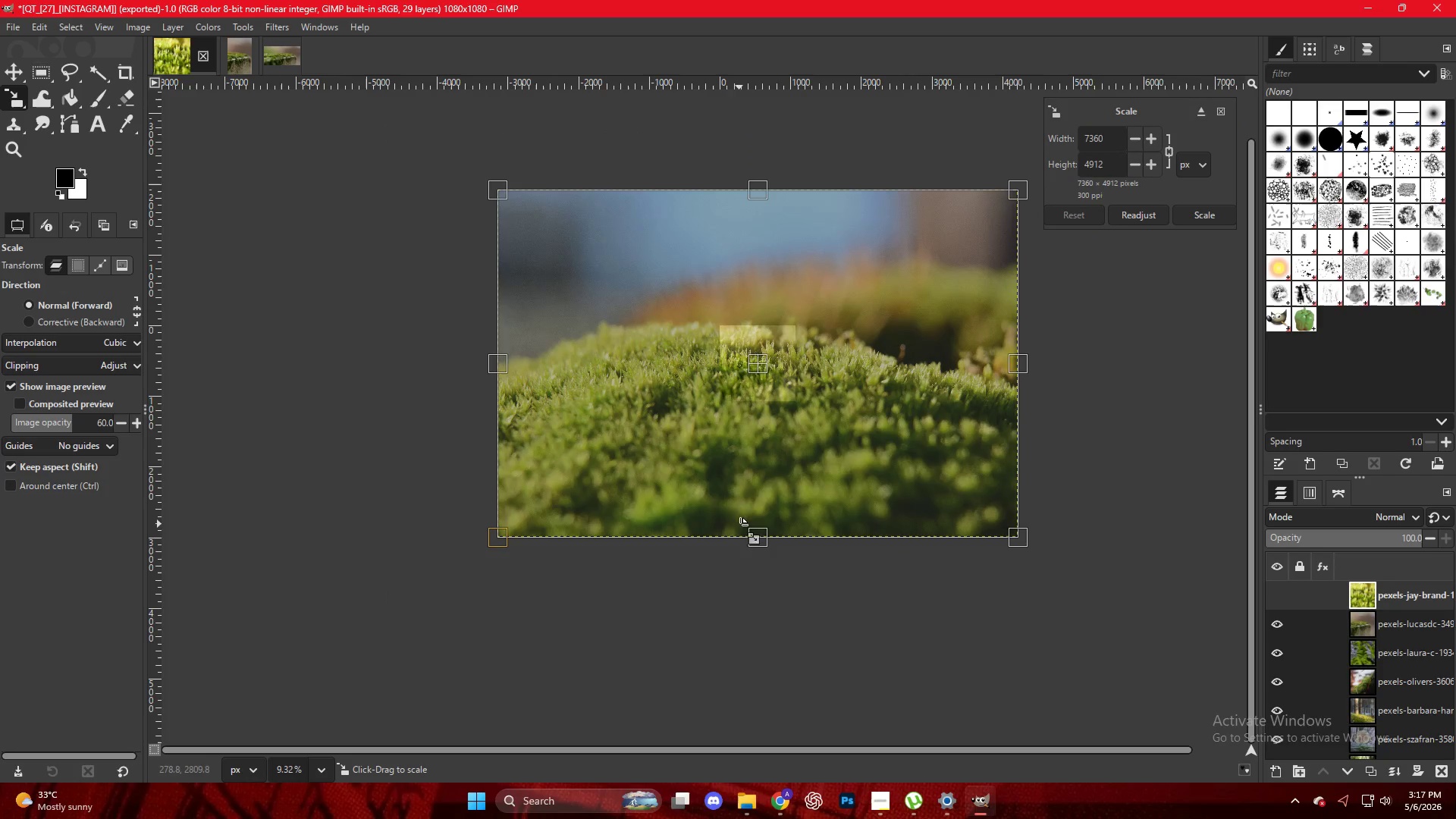 
left_click_drag(start_coordinate=[747, 532], to_coordinate=[742, 475])
 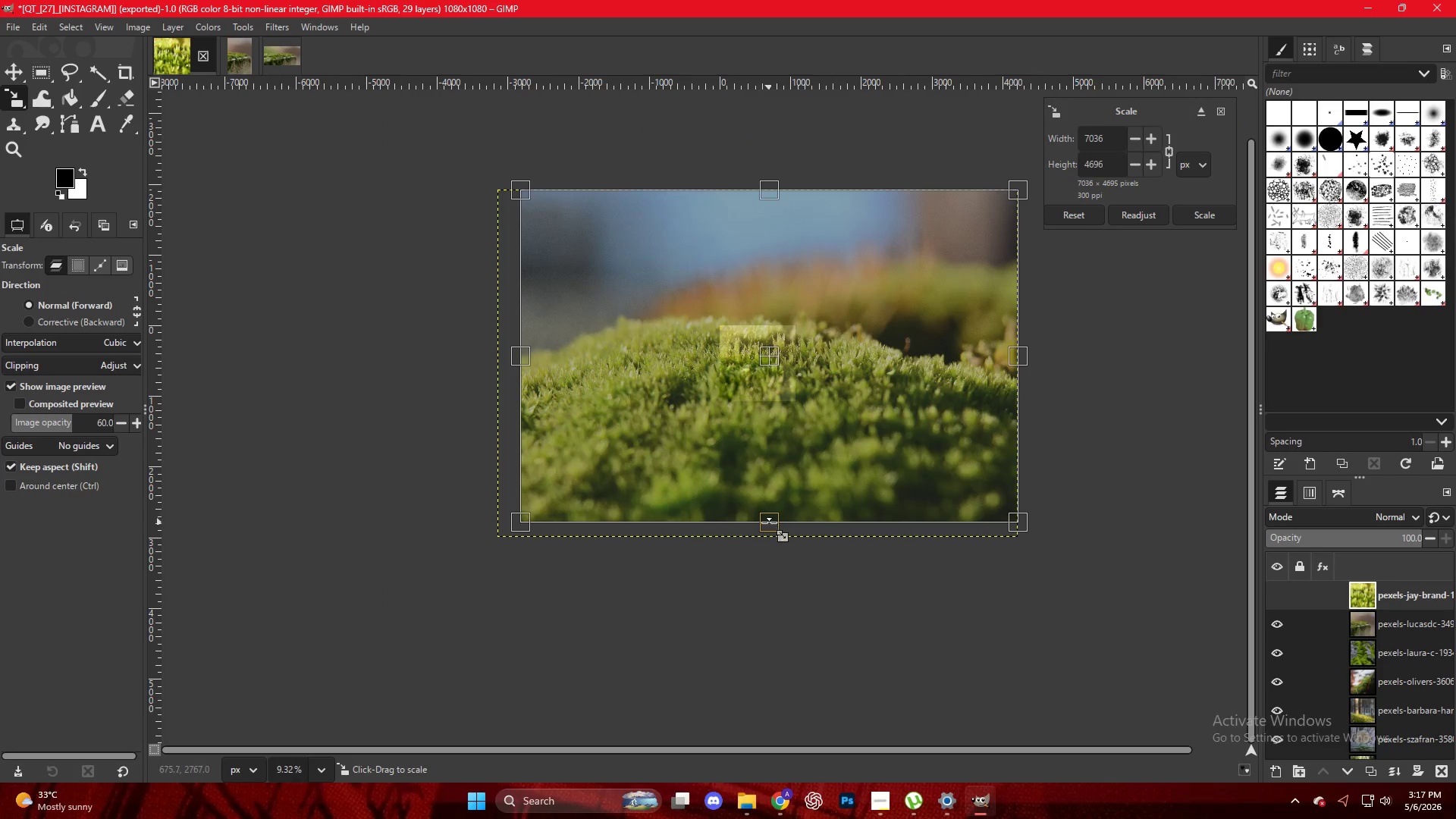 
left_click_drag(start_coordinate=[770, 522], to_coordinate=[748, 408])
 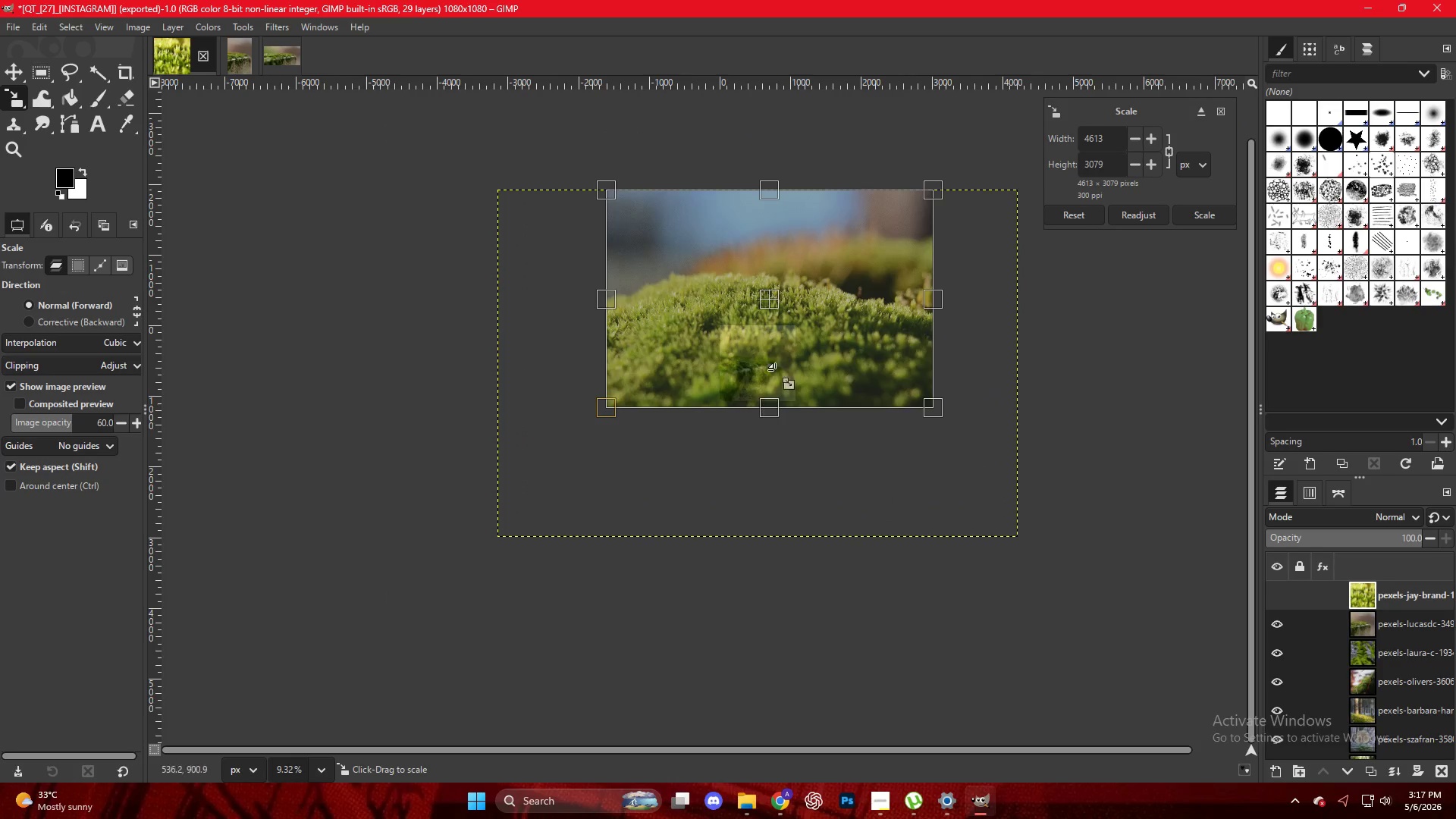 
hold_key(key=ControlLeft, duration=0.36)
scroll: coordinate [779, 353], scroll_direction: up, amount: 4.0
 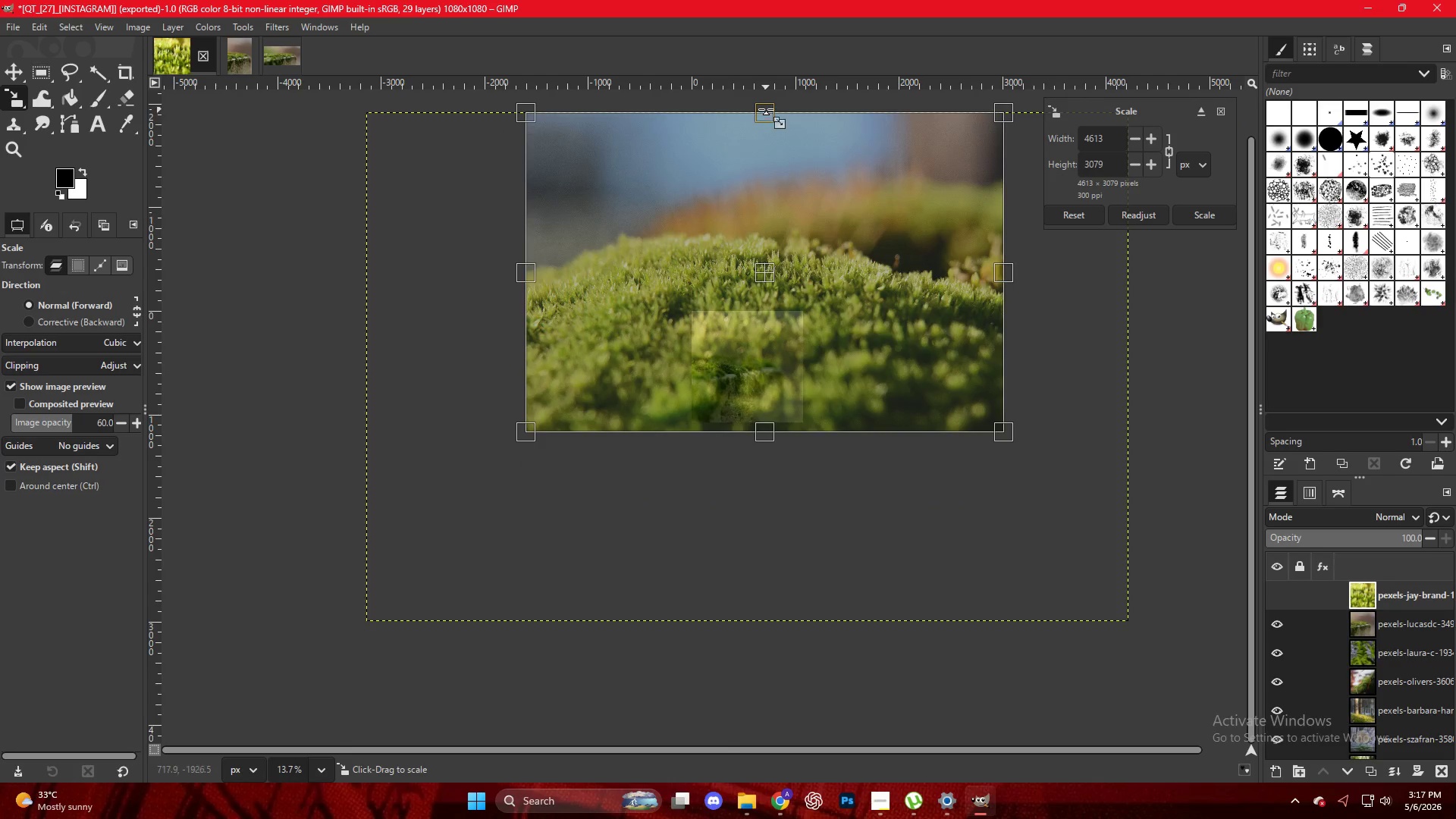 
left_click_drag(start_coordinate=[766, 111], to_coordinate=[738, 308])
 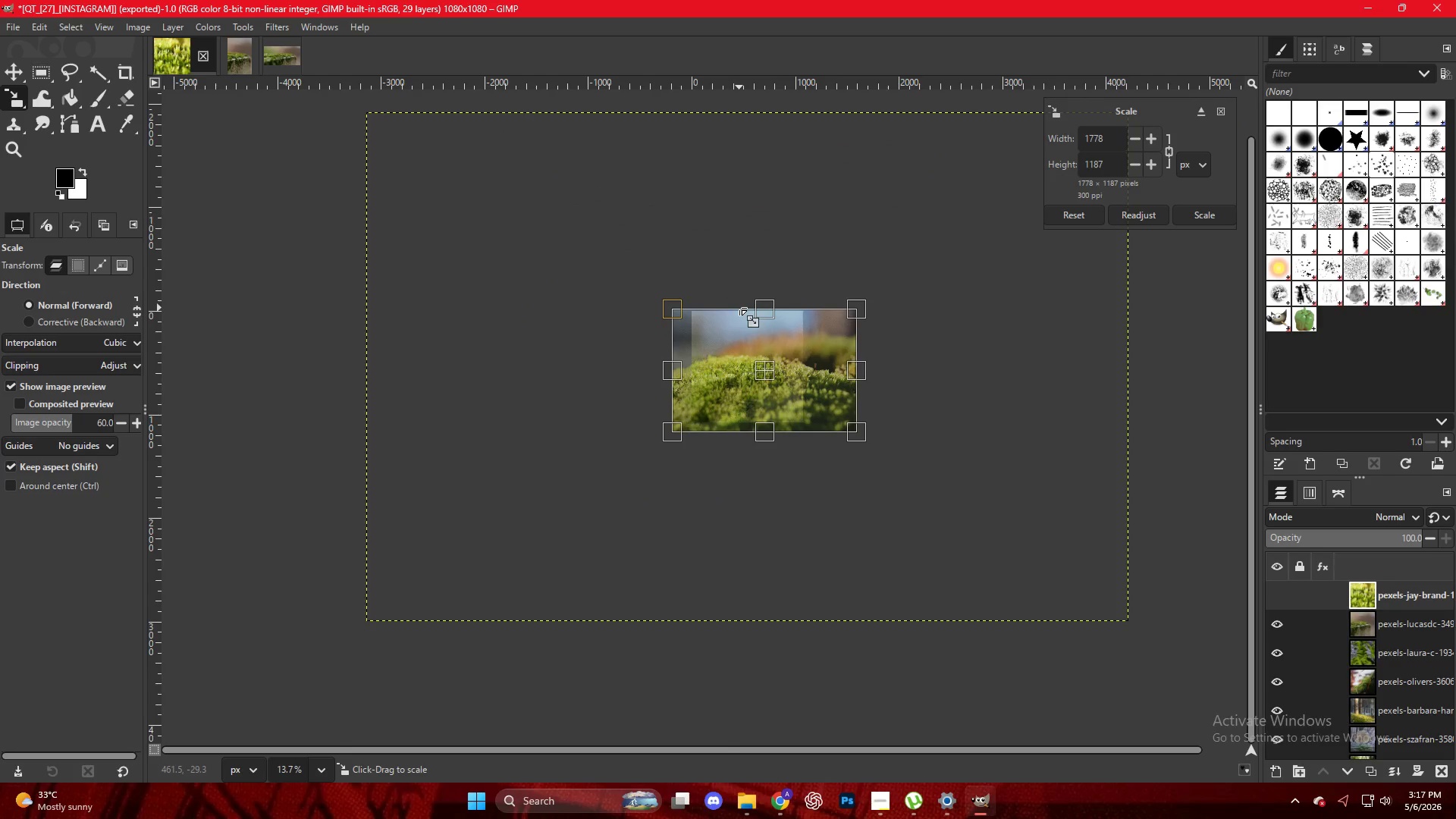 
key(NumpadEnter)
 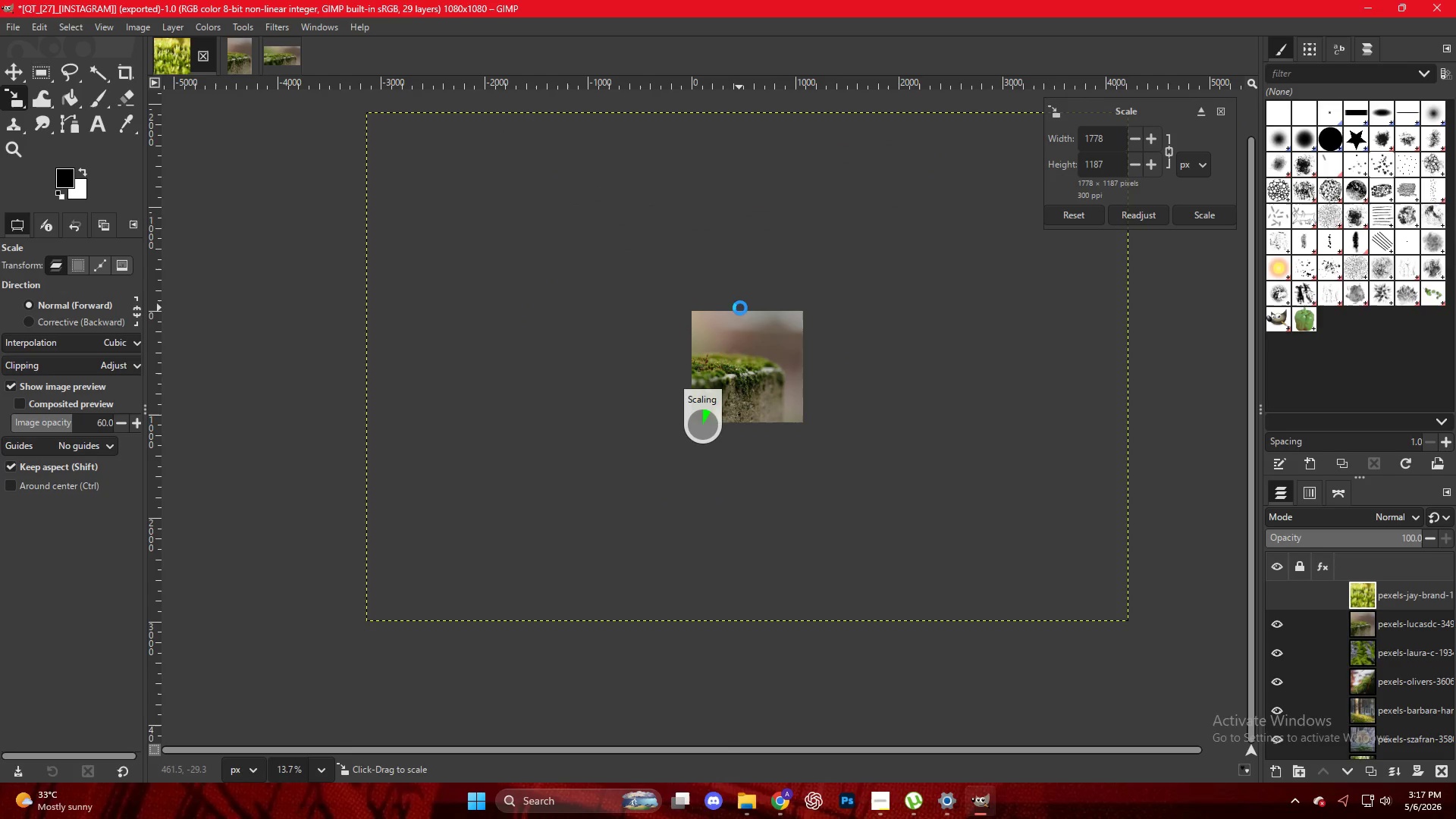 
hold_key(key=ControlLeft, duration=0.41)
scroll: coordinate [738, 398], scroll_direction: up, amount: 5.0
 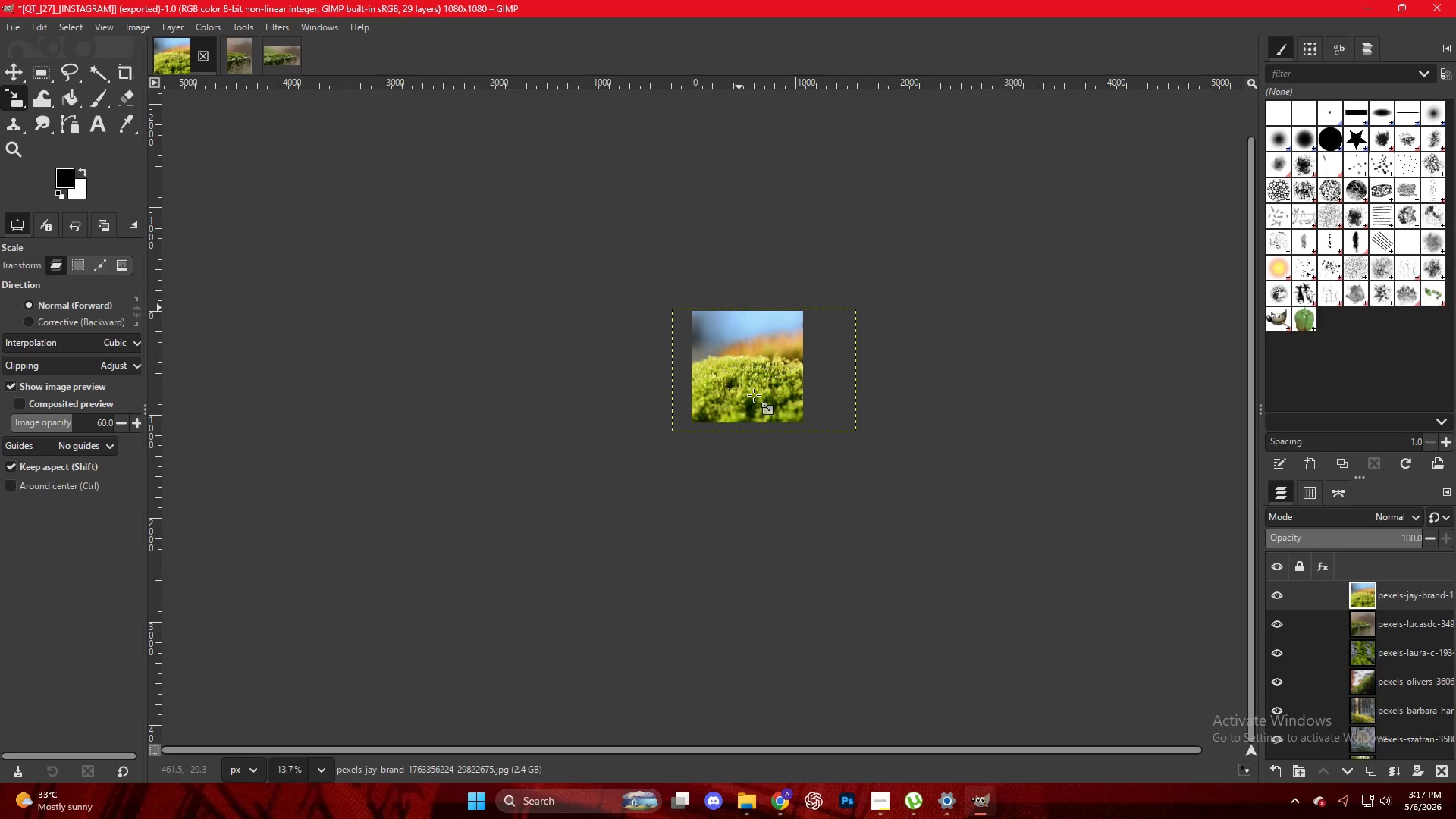 
hold_key(key=ControlLeft, duration=1.11)
 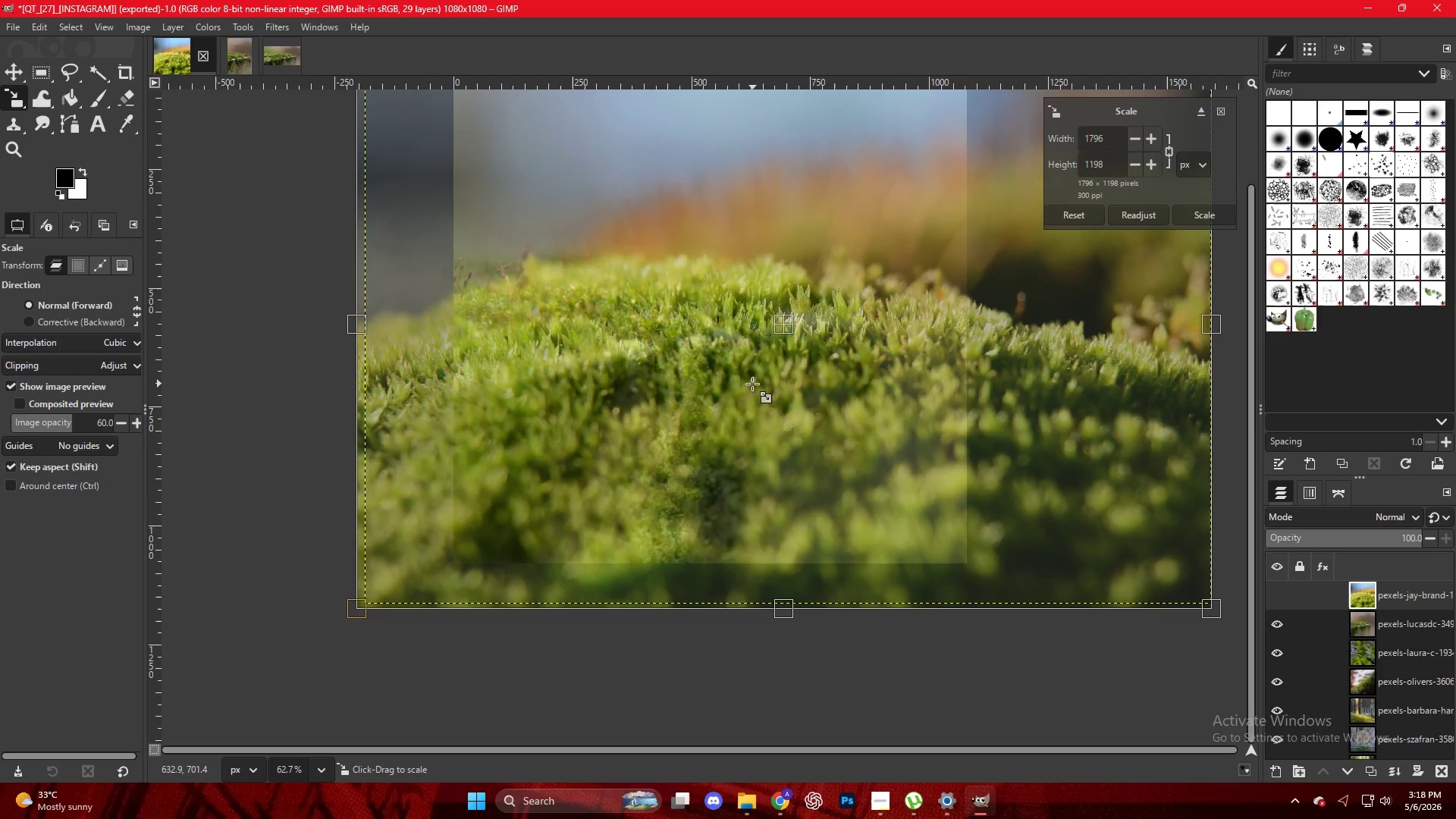 
left_click_drag(start_coordinate=[763, 381], to_coordinate=[796, 337])
 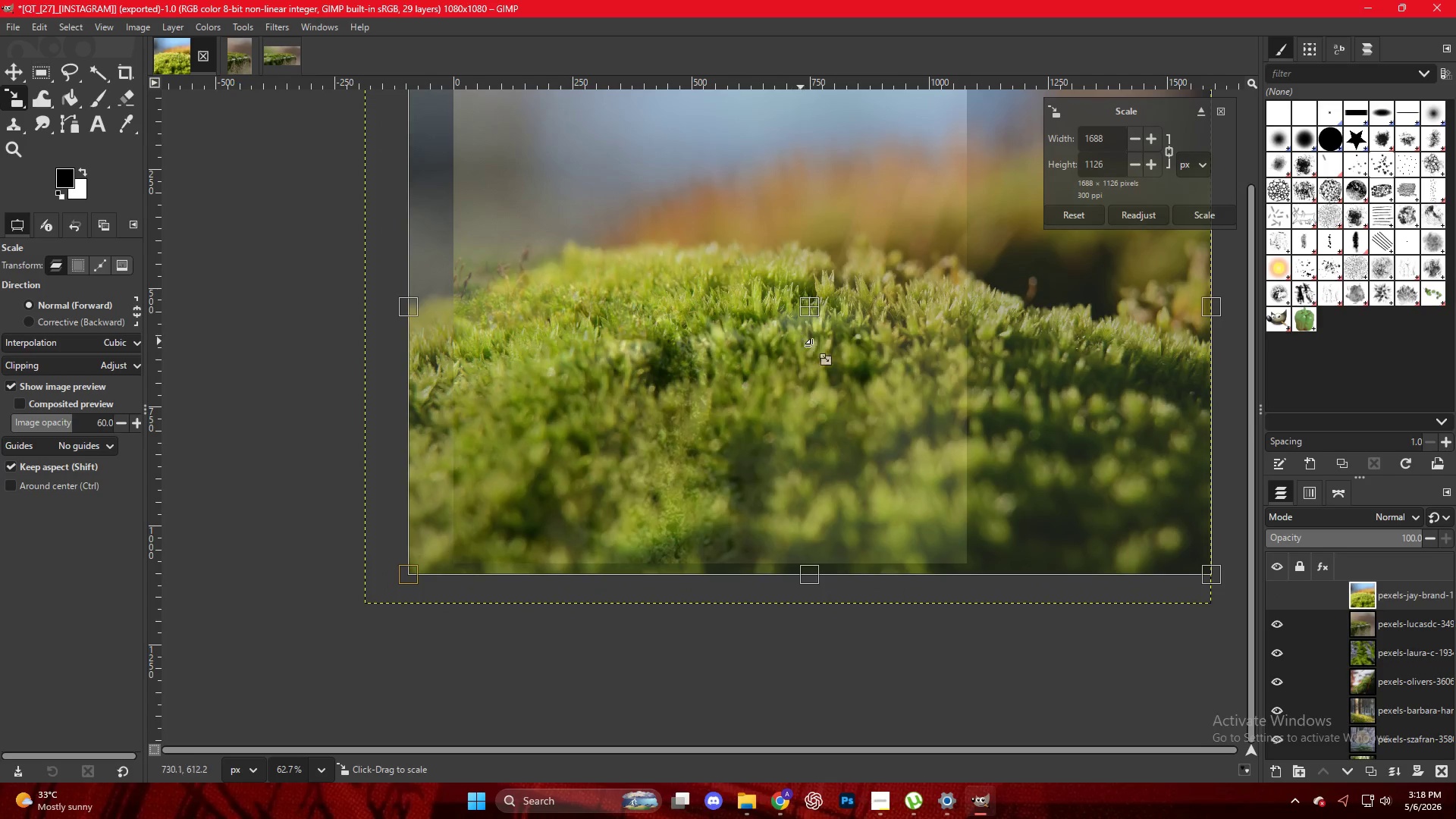 
scroll: coordinate [868, 353], scroll_direction: up, amount: 21.0
 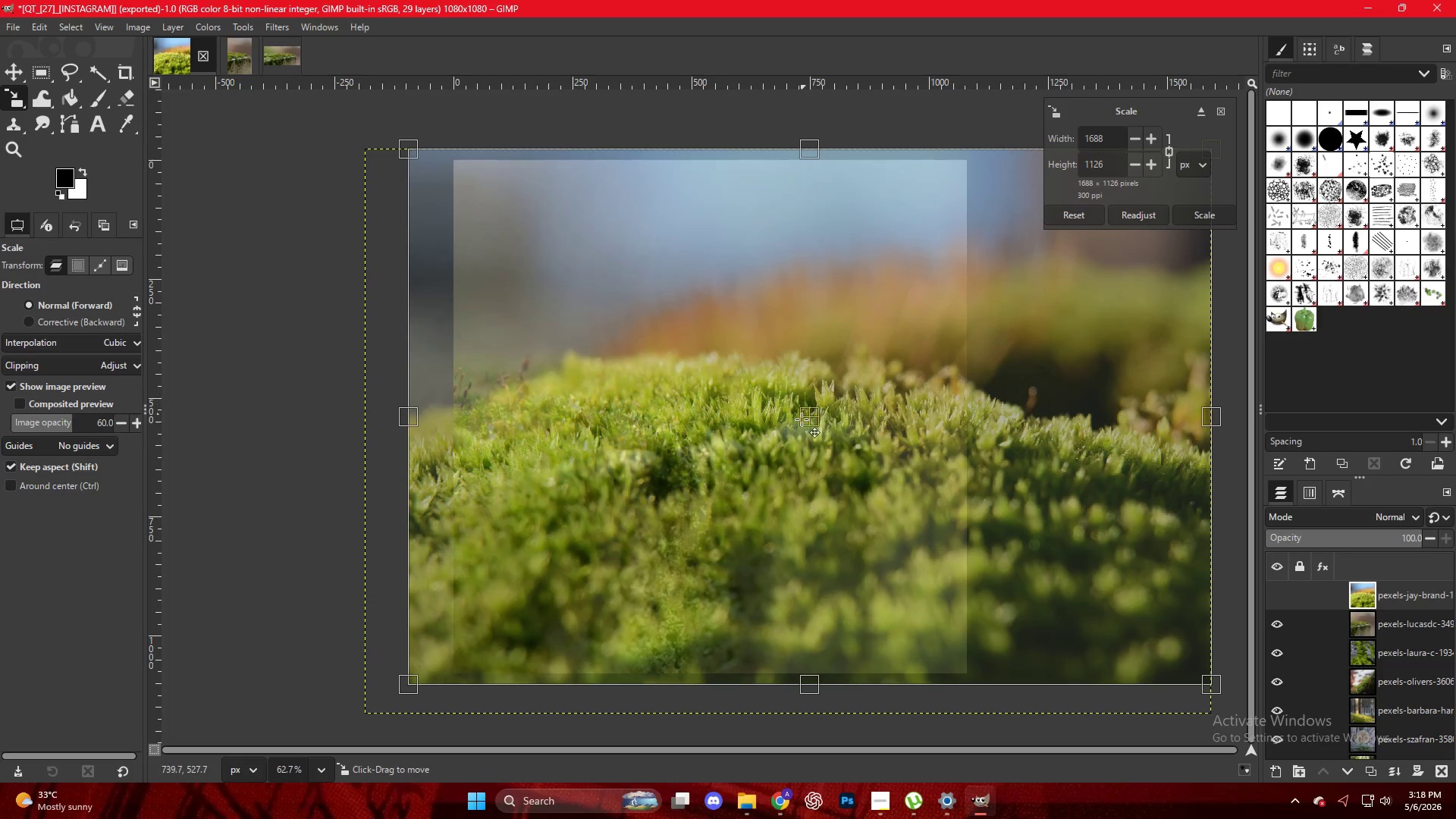 
left_click_drag(start_coordinate=[808, 421], to_coordinate=[704, 414])
 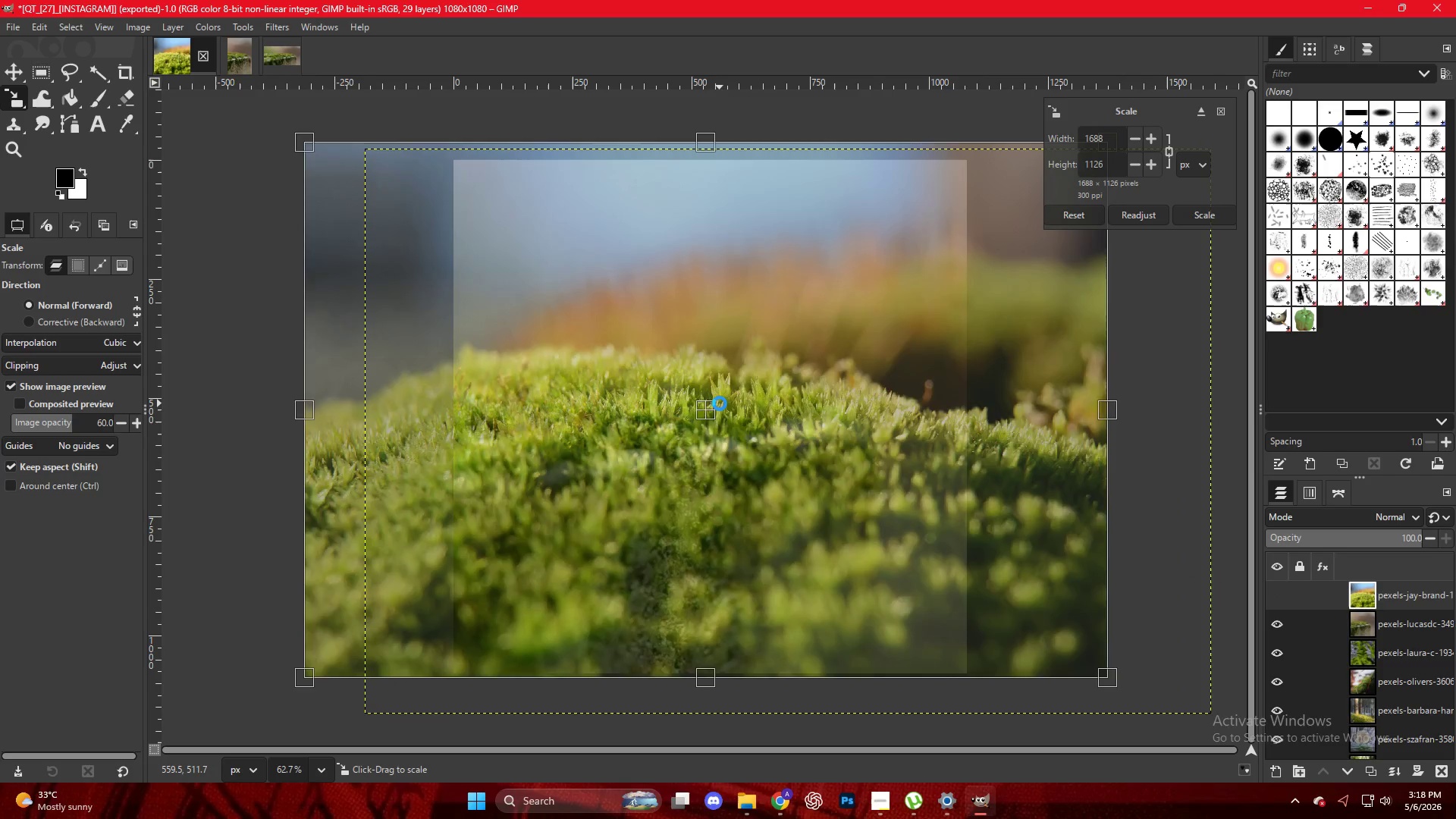 
key(NumpadEnter)
 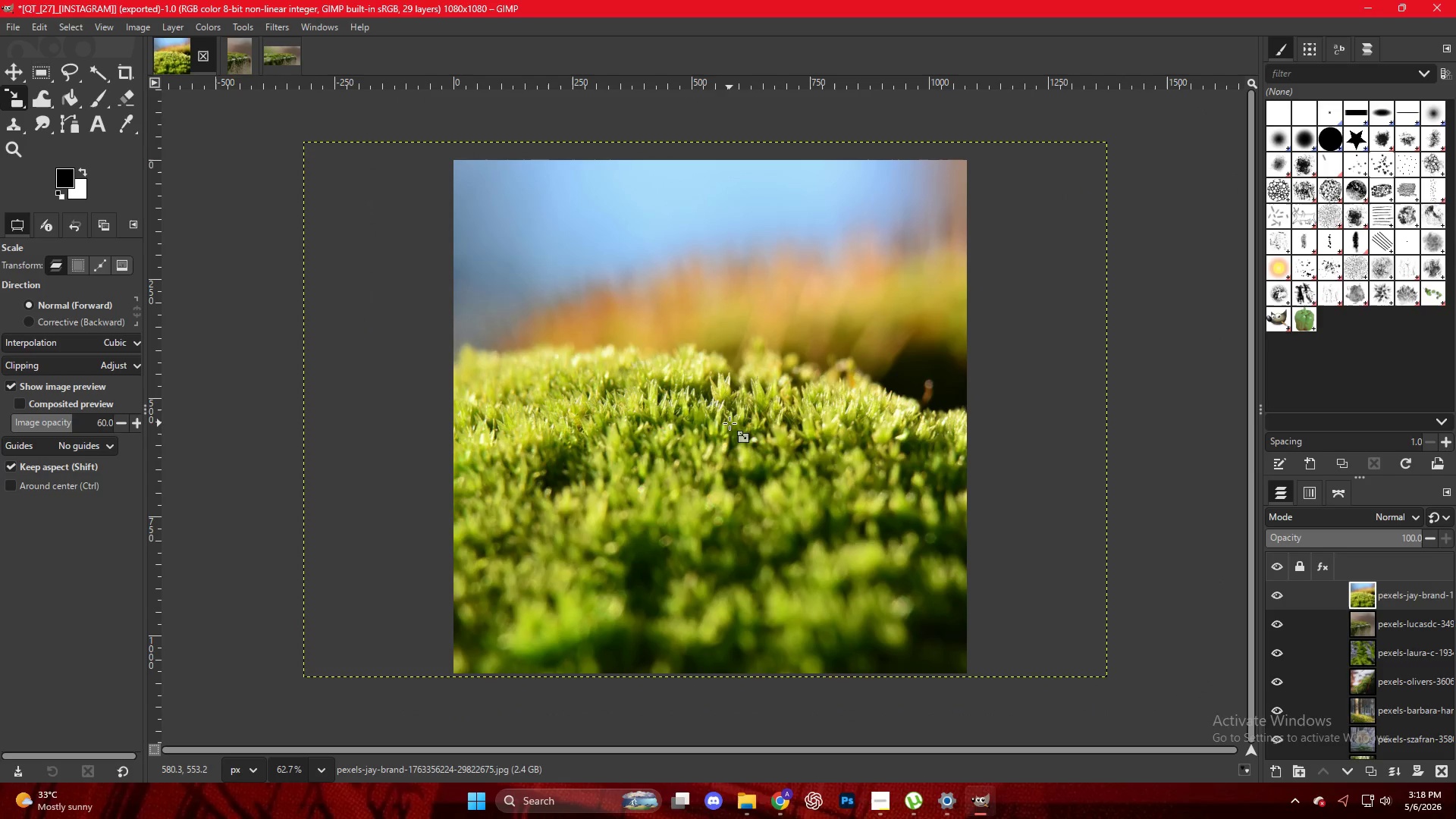 
key(Control+Shift+E)
 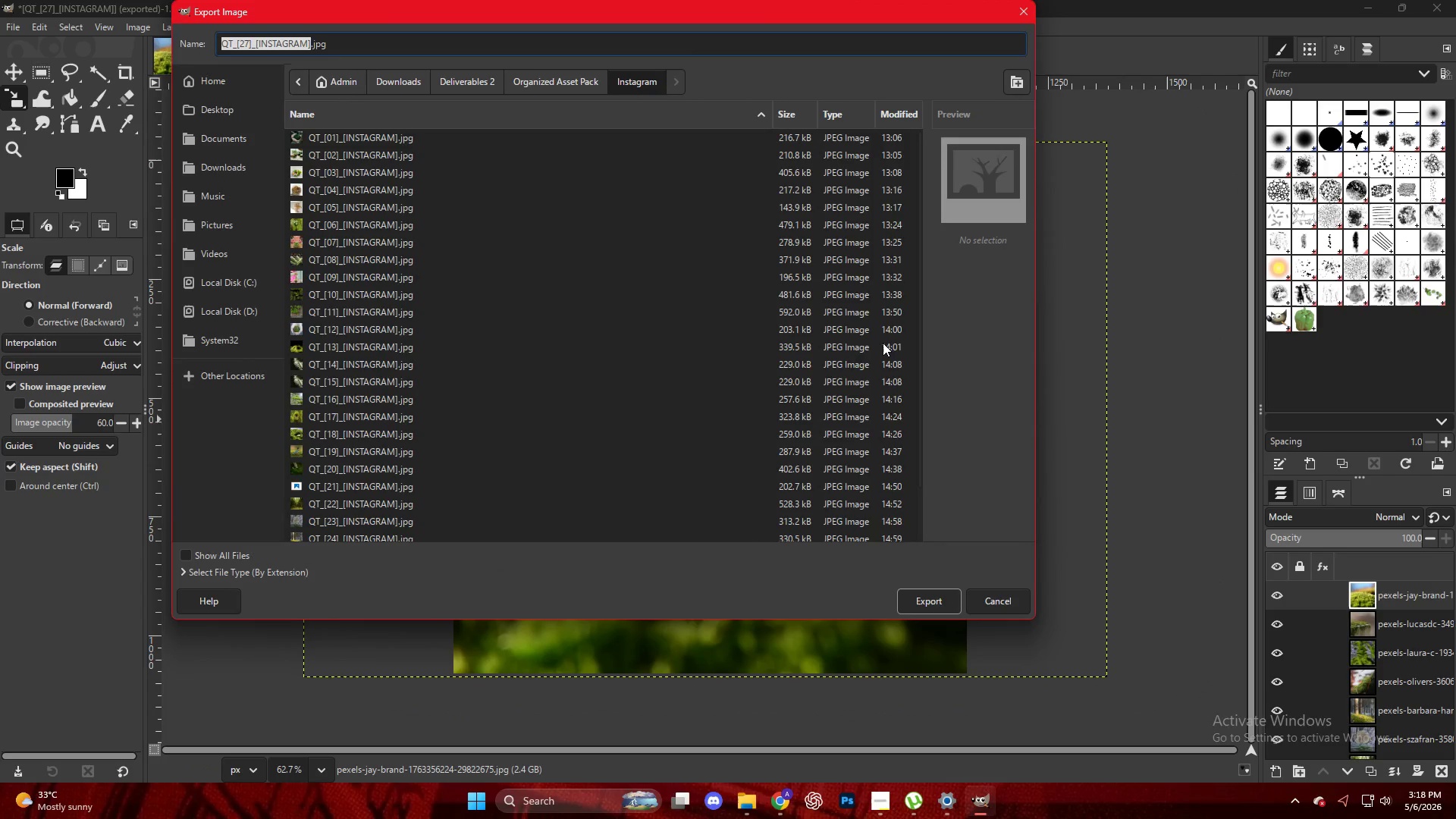 
key(Escape)
 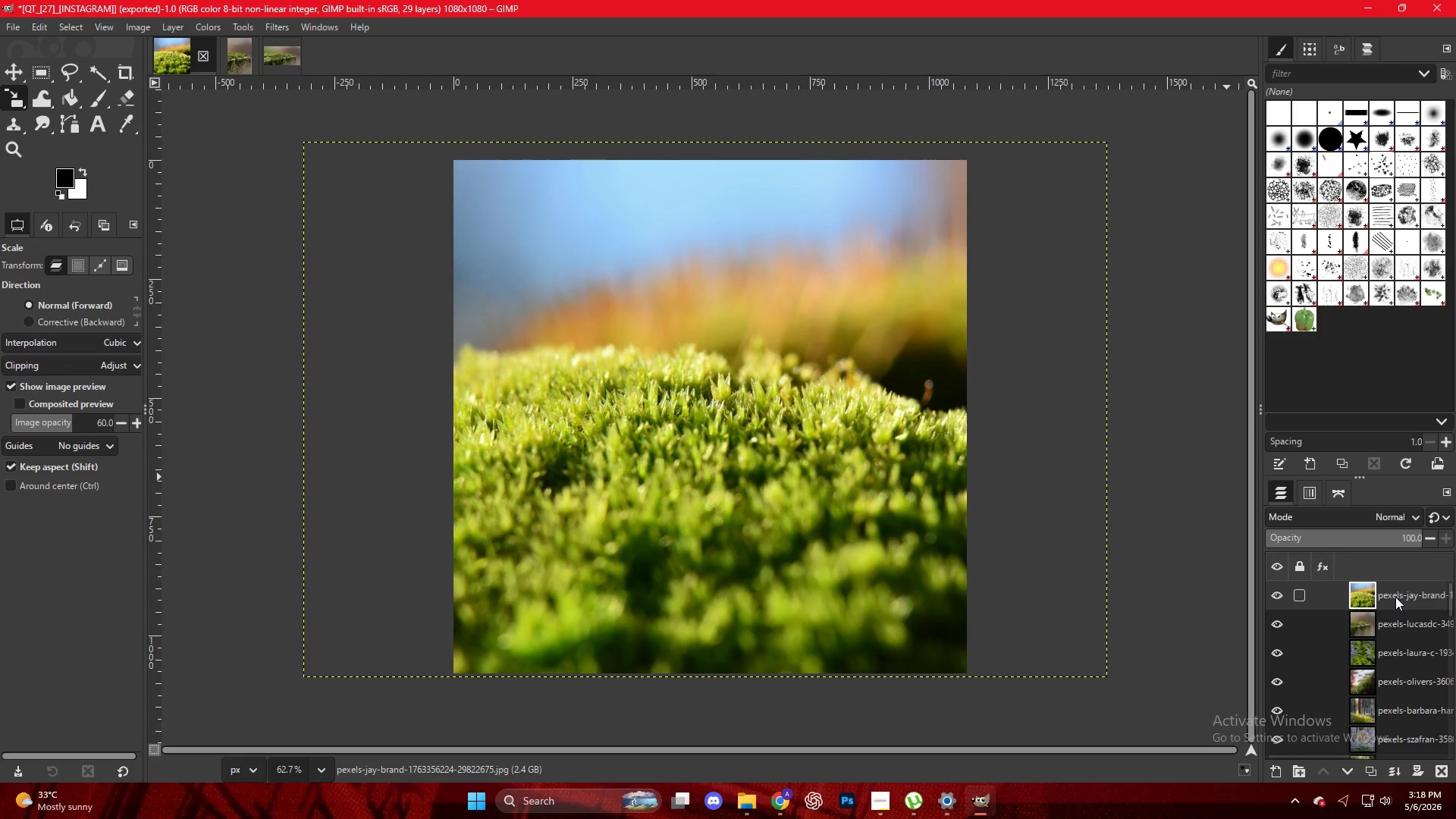 
key(Control+Shift+E)
 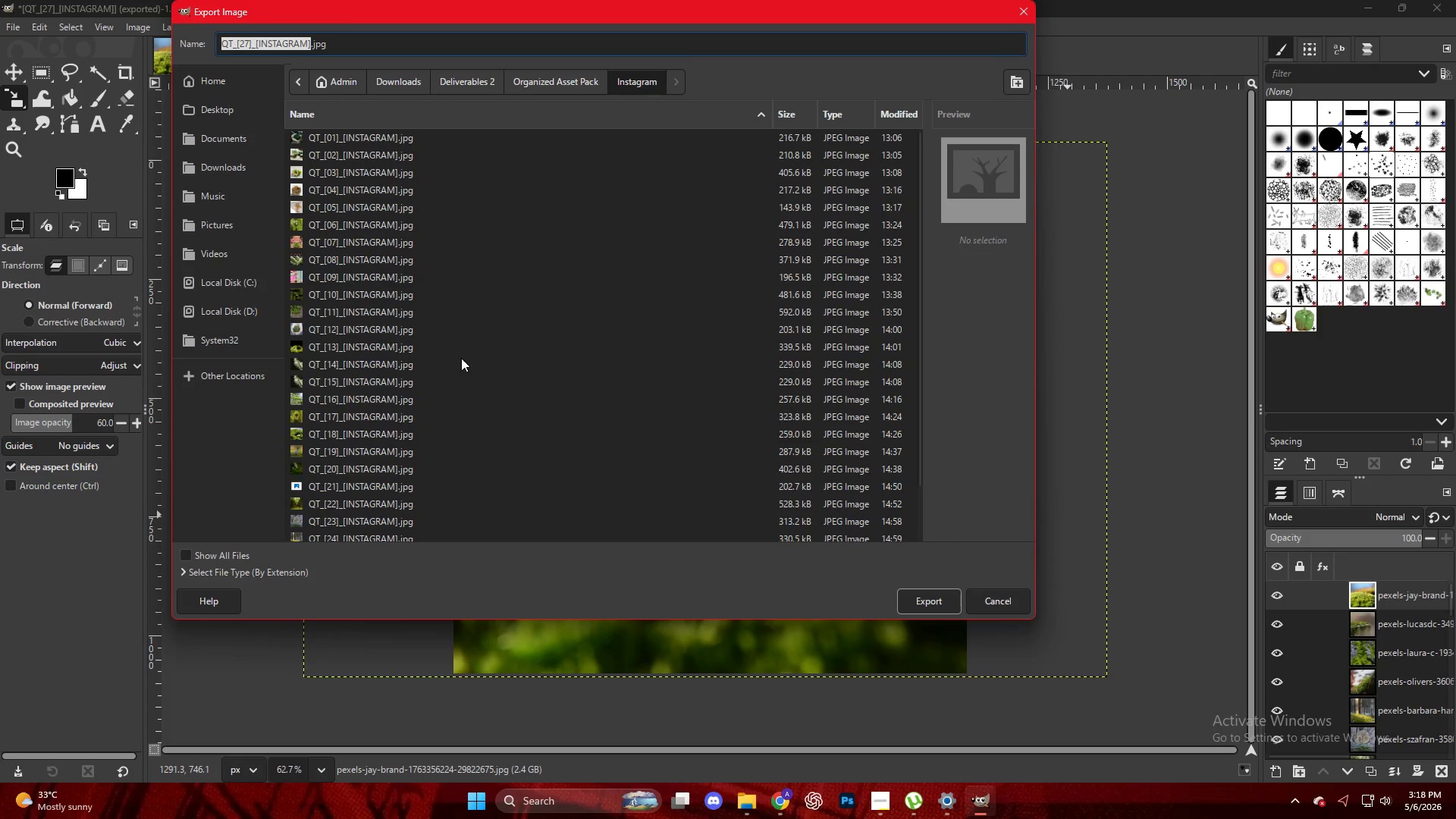 
left_click([392, 533])
 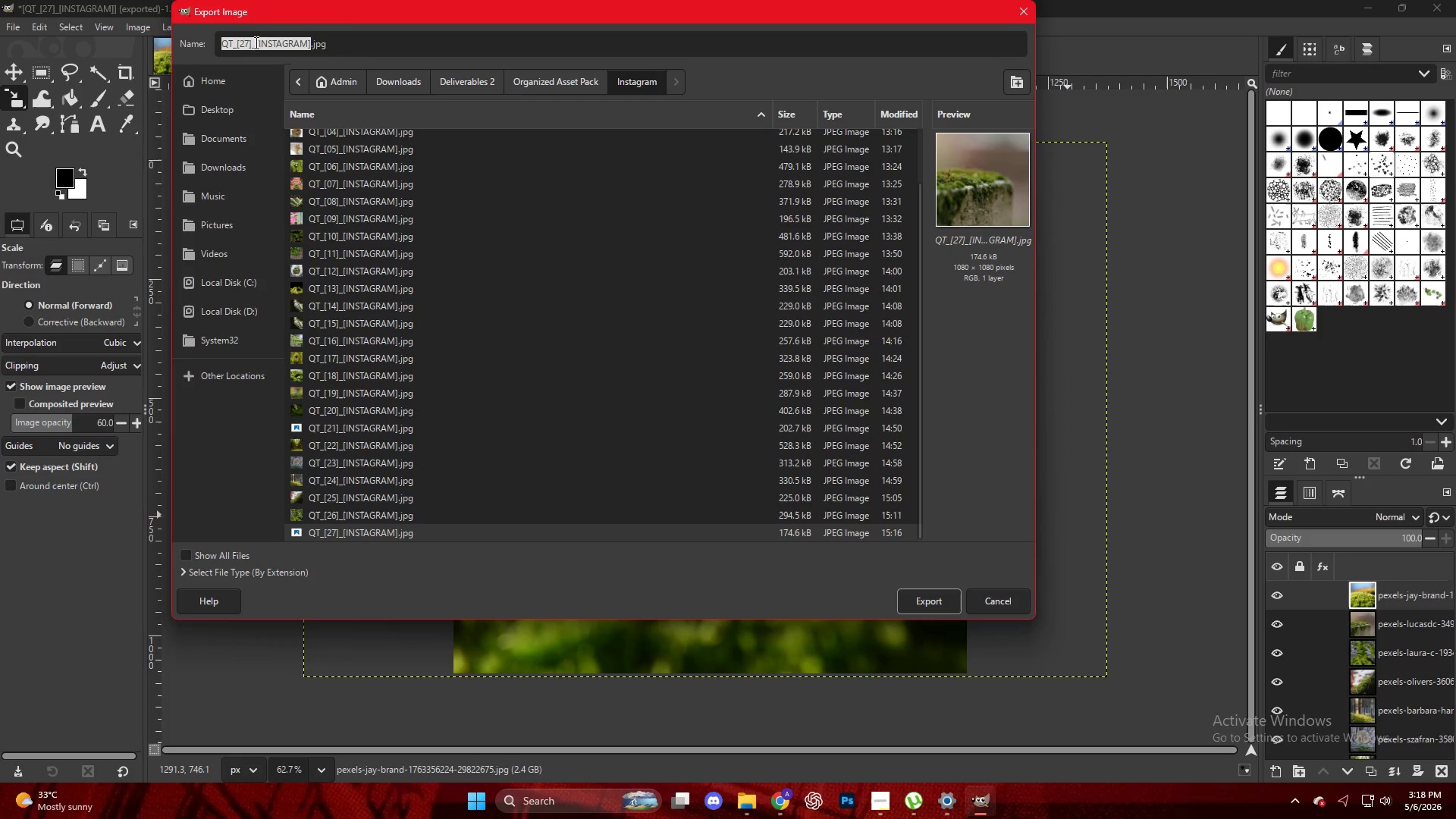 
scroll: coordinate [400, 498], scroll_direction: down, amount: 12.0
 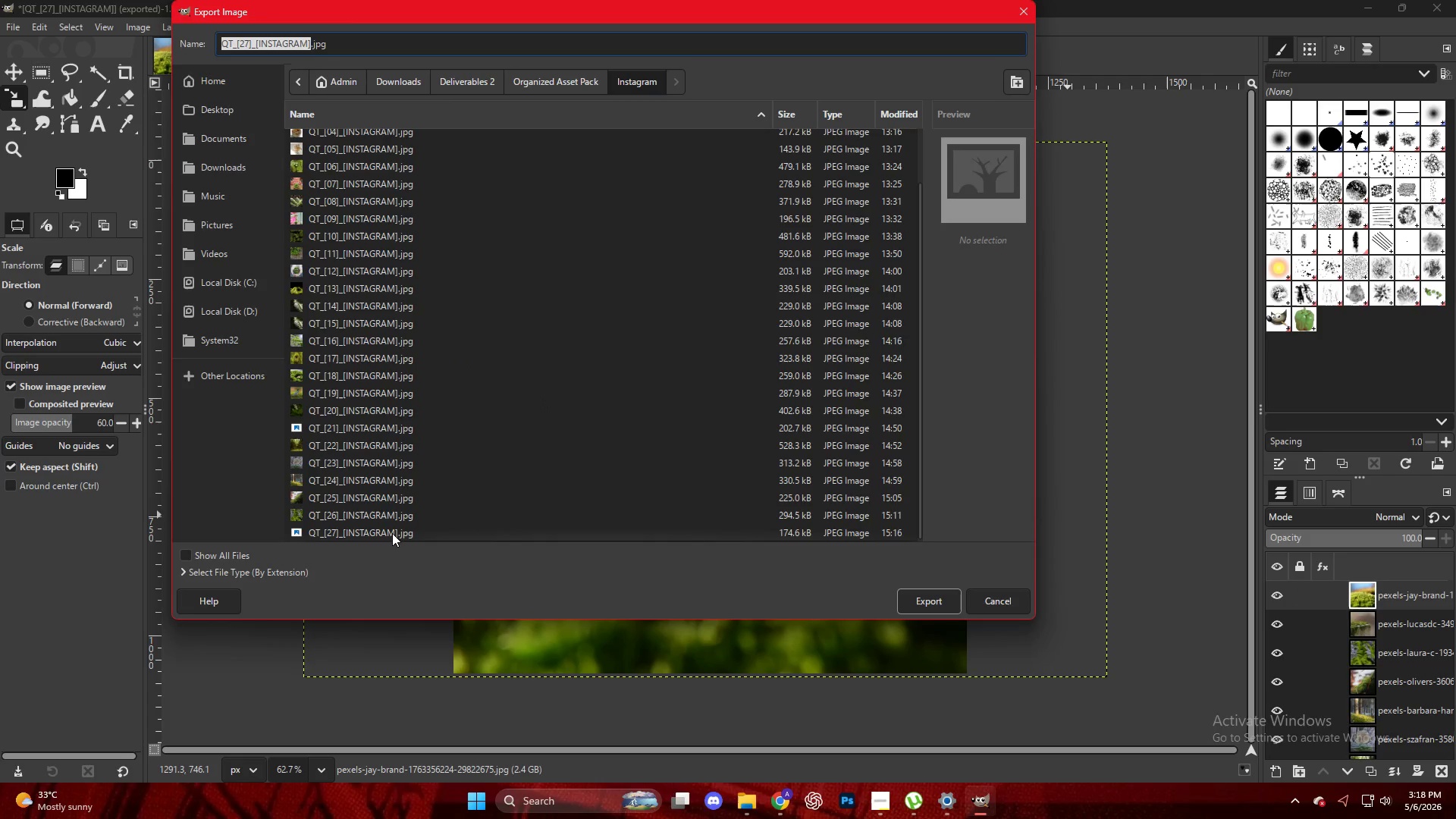 
left_click([246, 40])
 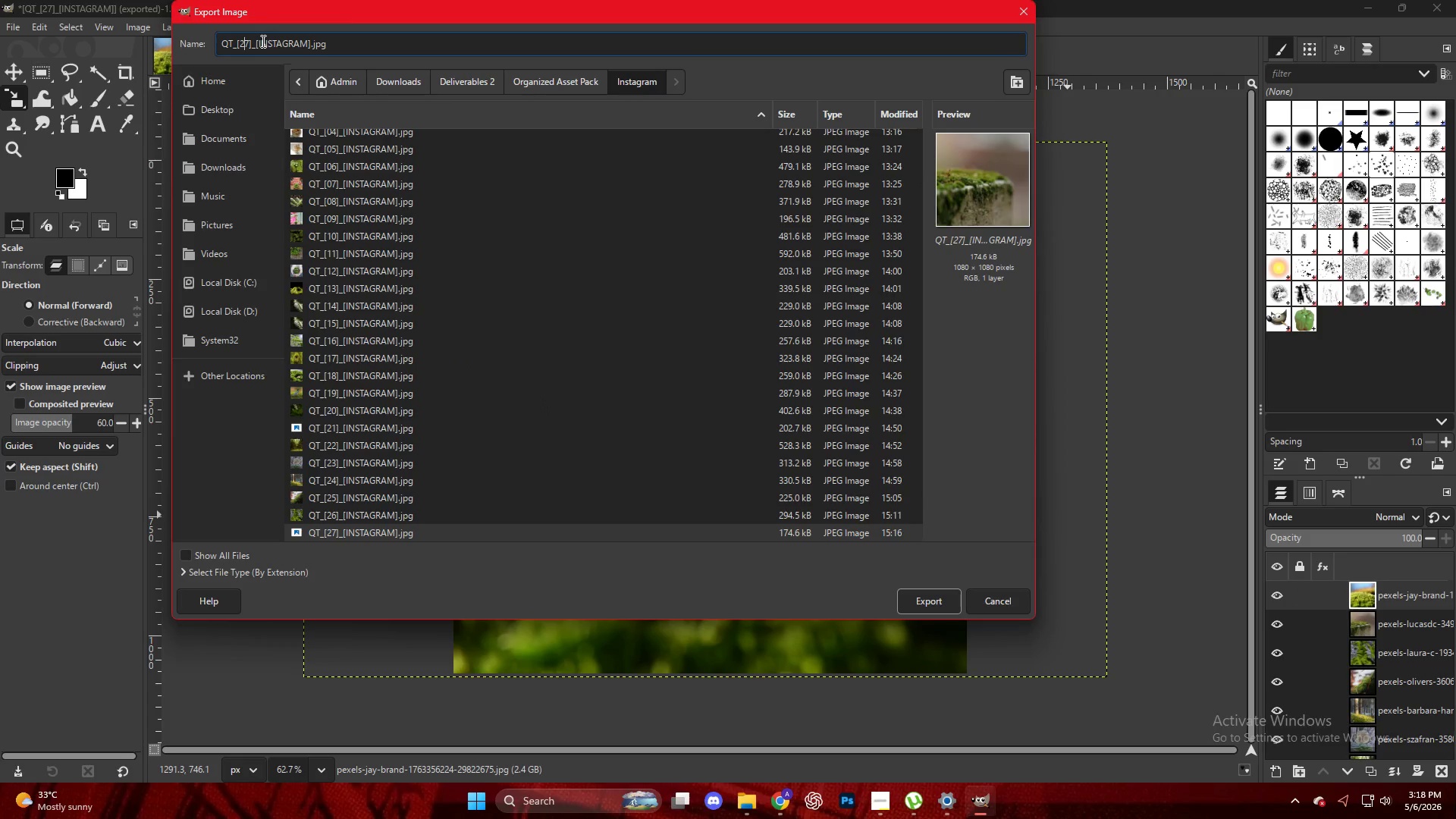 
key(ArrowRight)
 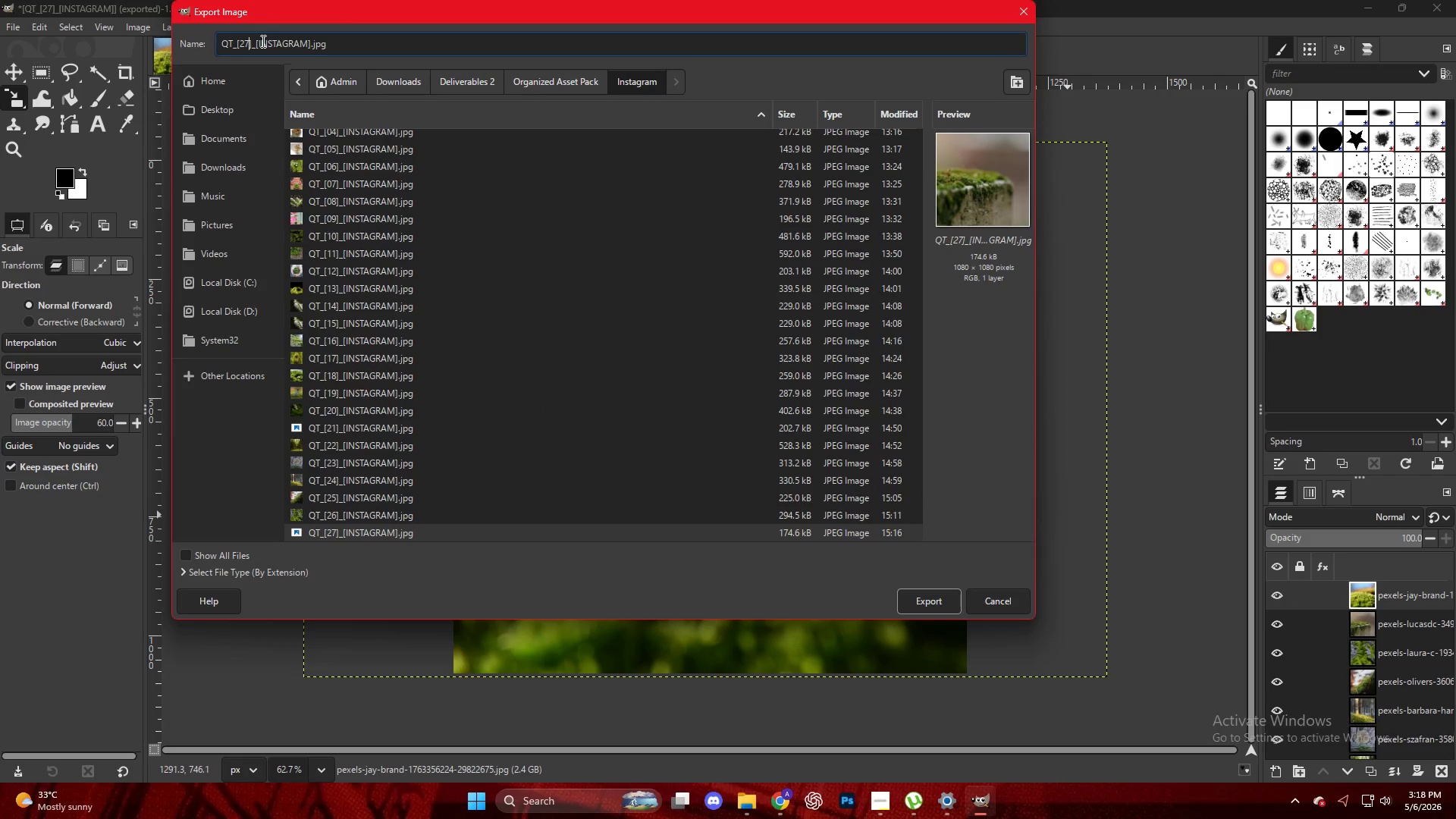 
key(Backspace)
 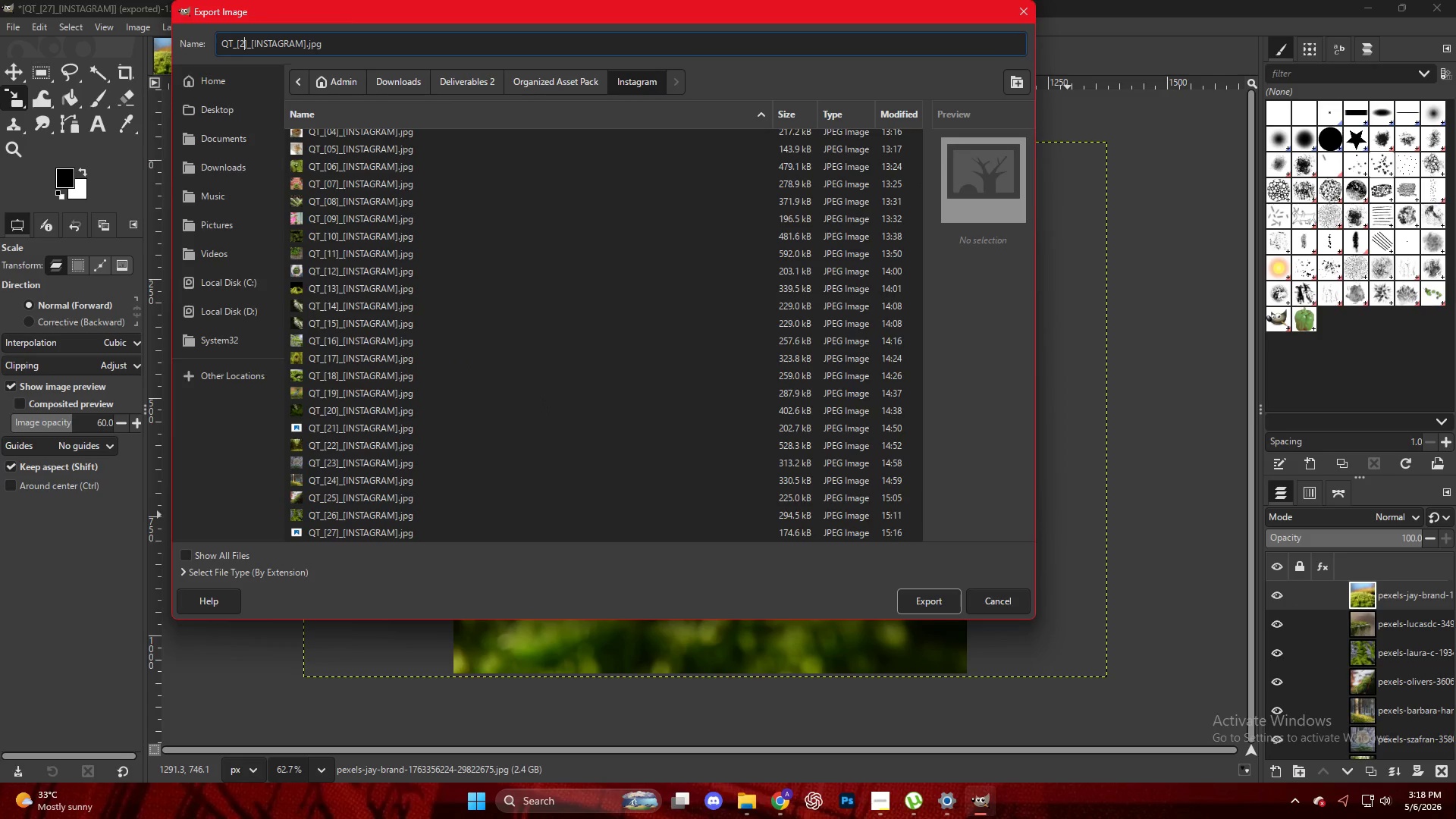 
key(Numpad7)
 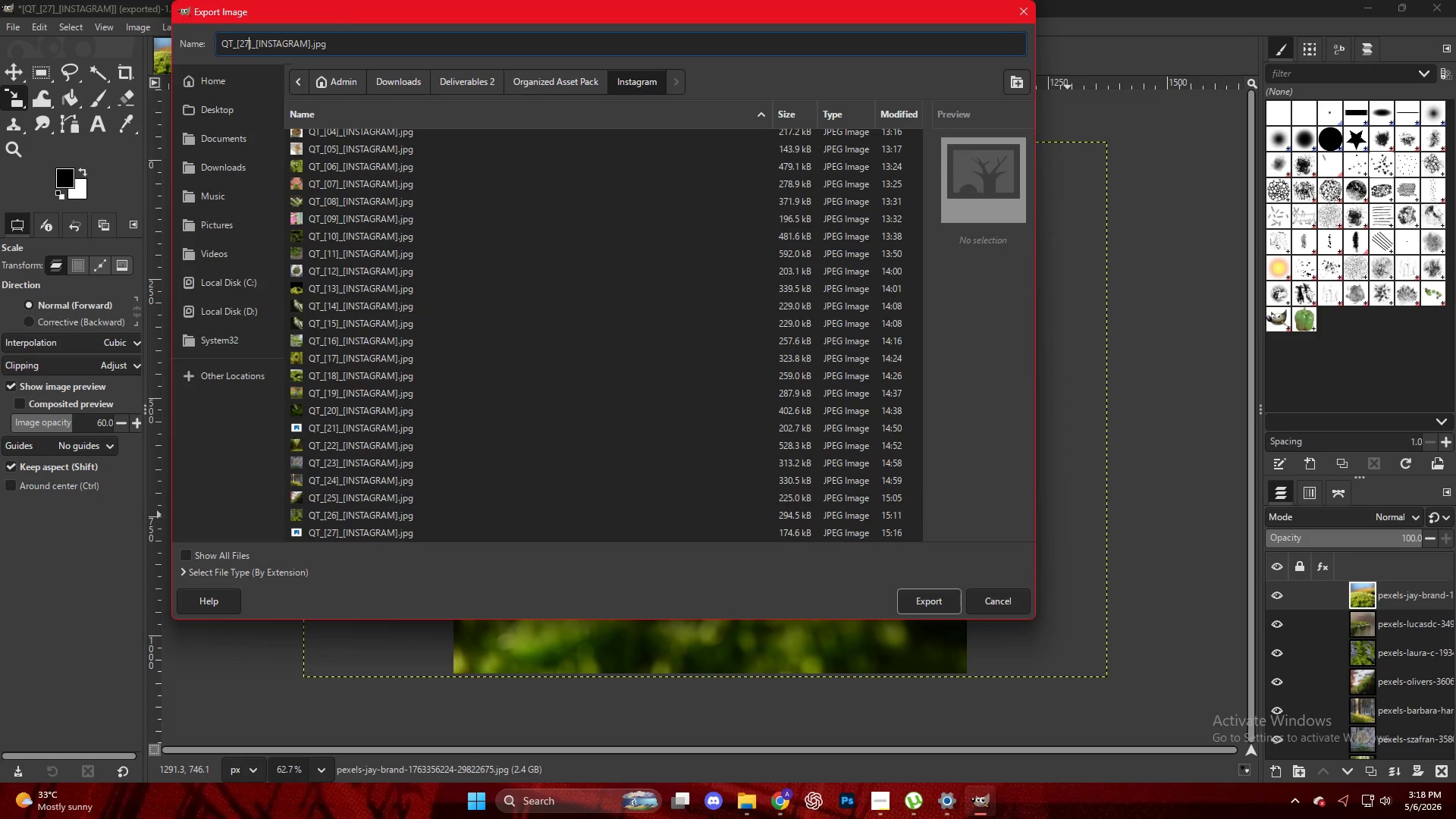 
key(Numpad8)
 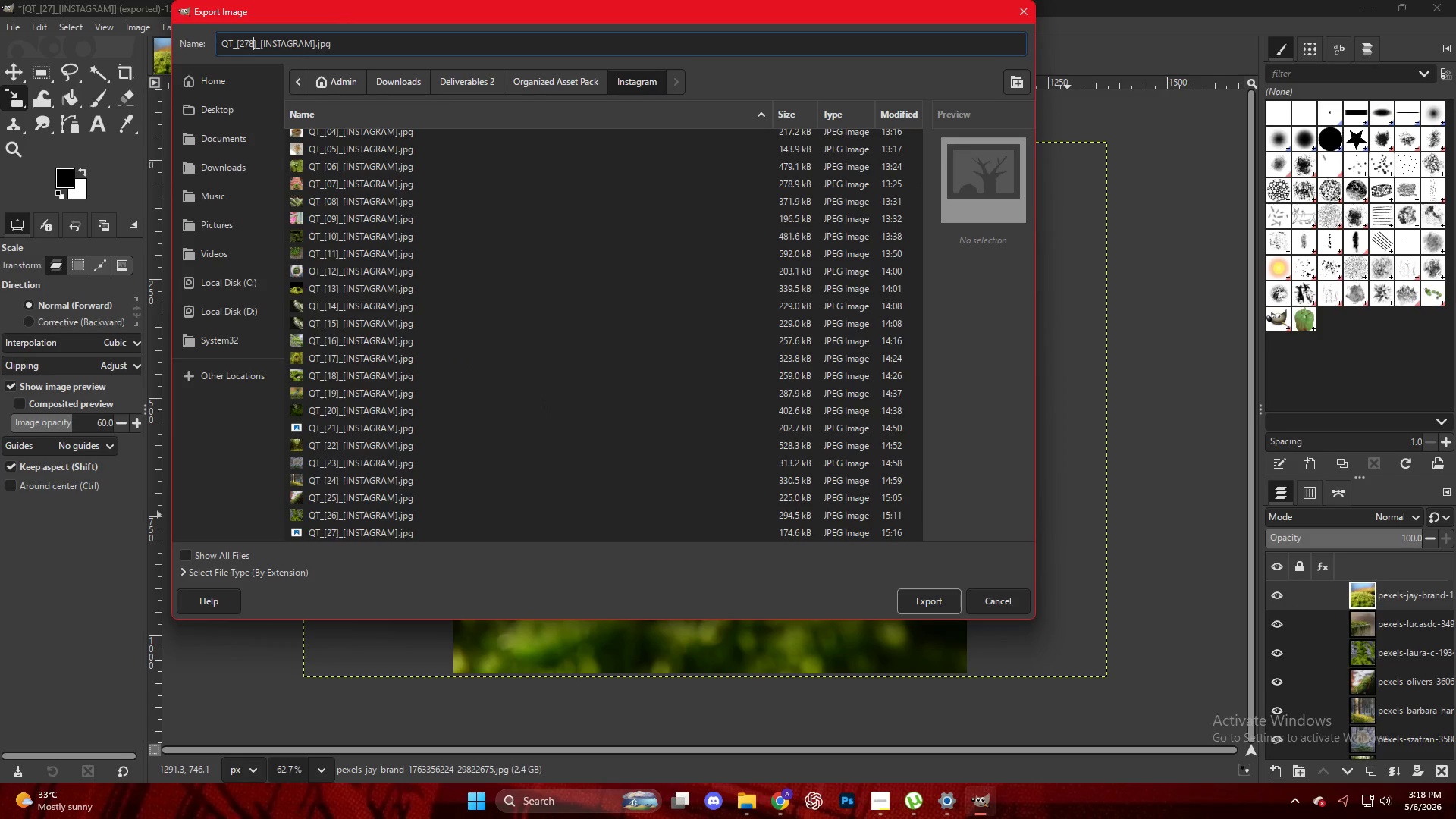 
key(Backspace)
 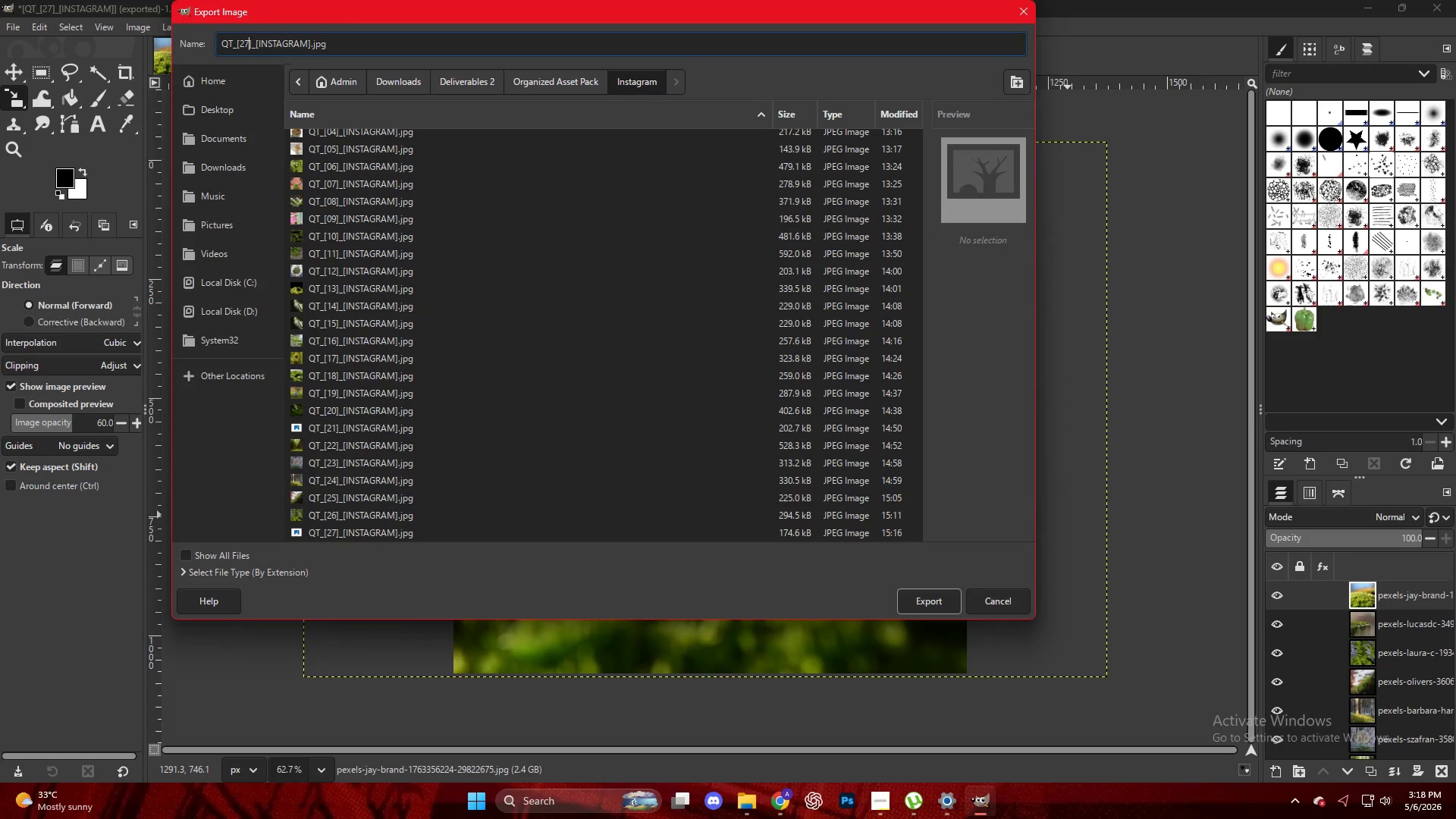 
key(Backspace)
 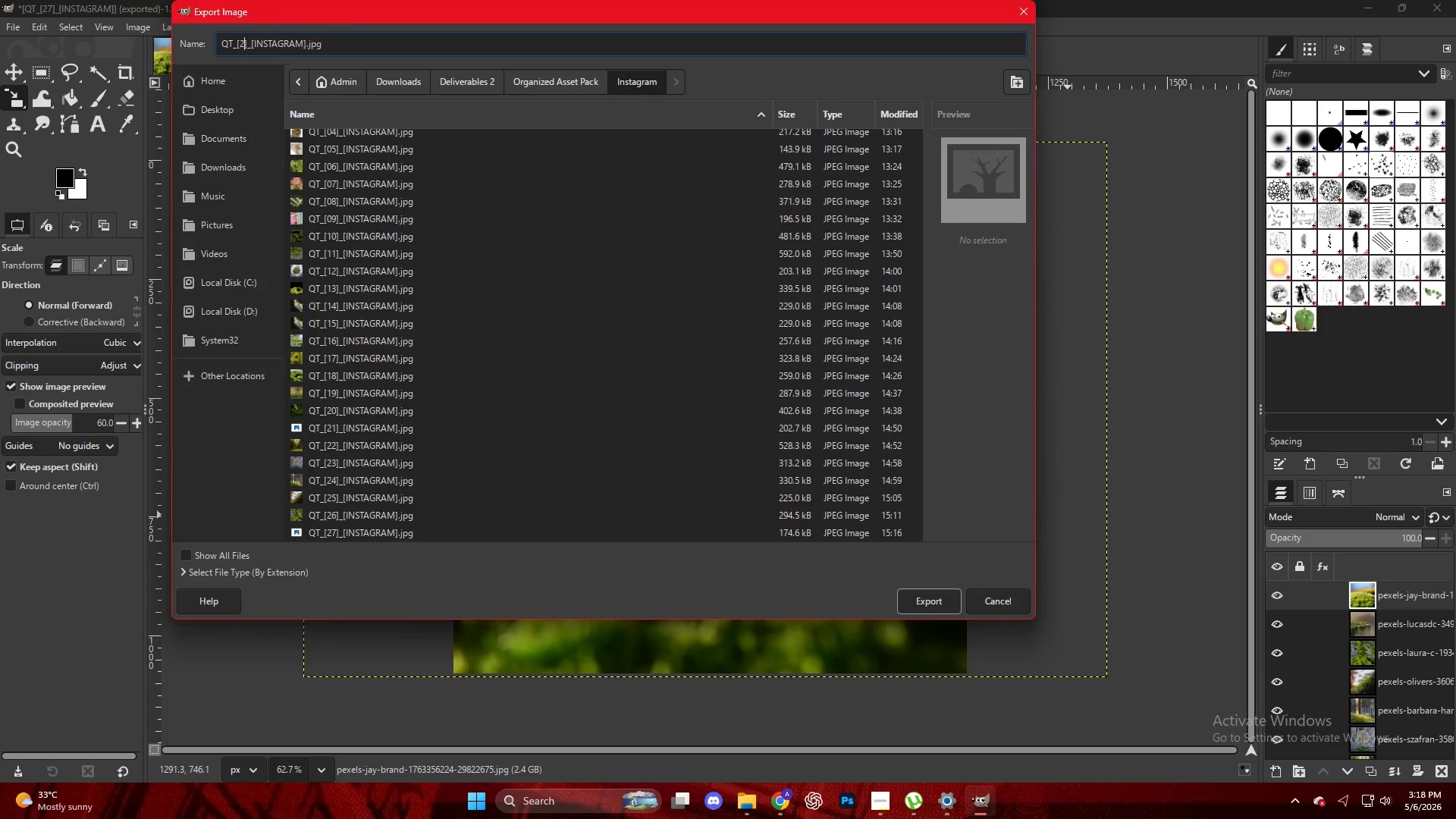 
key(Numpad8)
 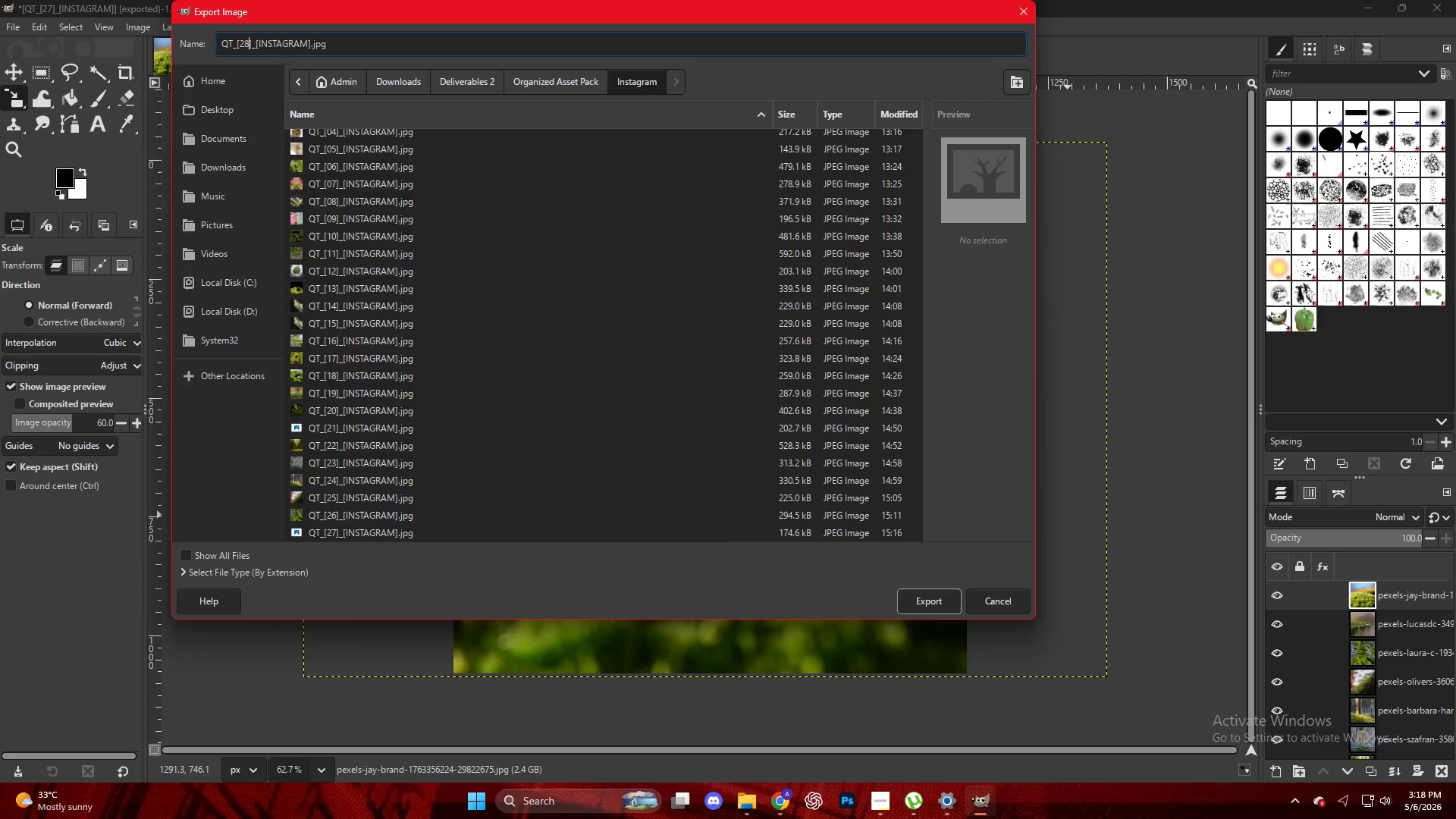 
key(NumpadEnter)
 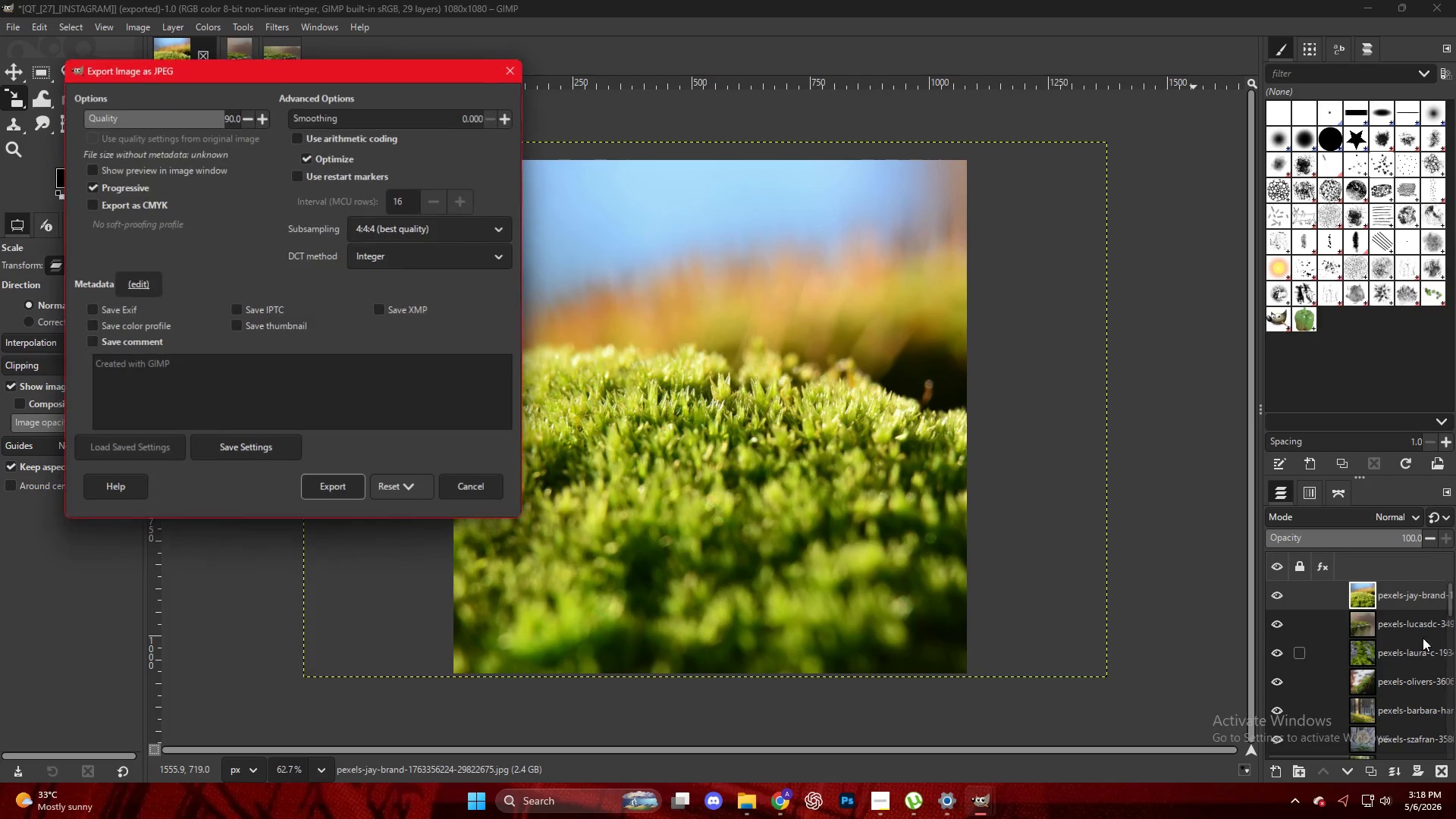 
key(NumpadEnter)
 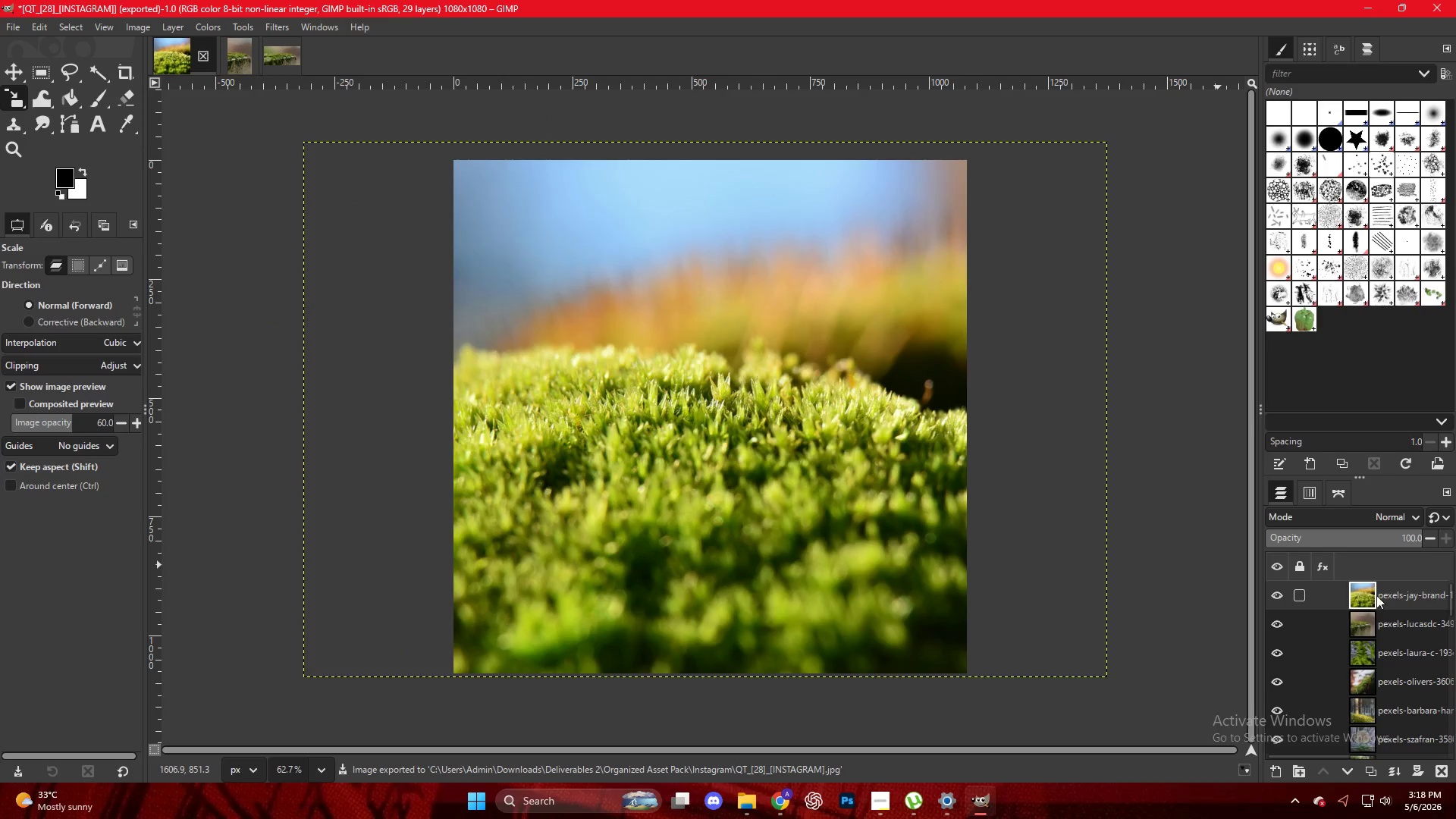 
left_click_drag(start_coordinate=[1406, 598], to_coordinate=[692, 452])
 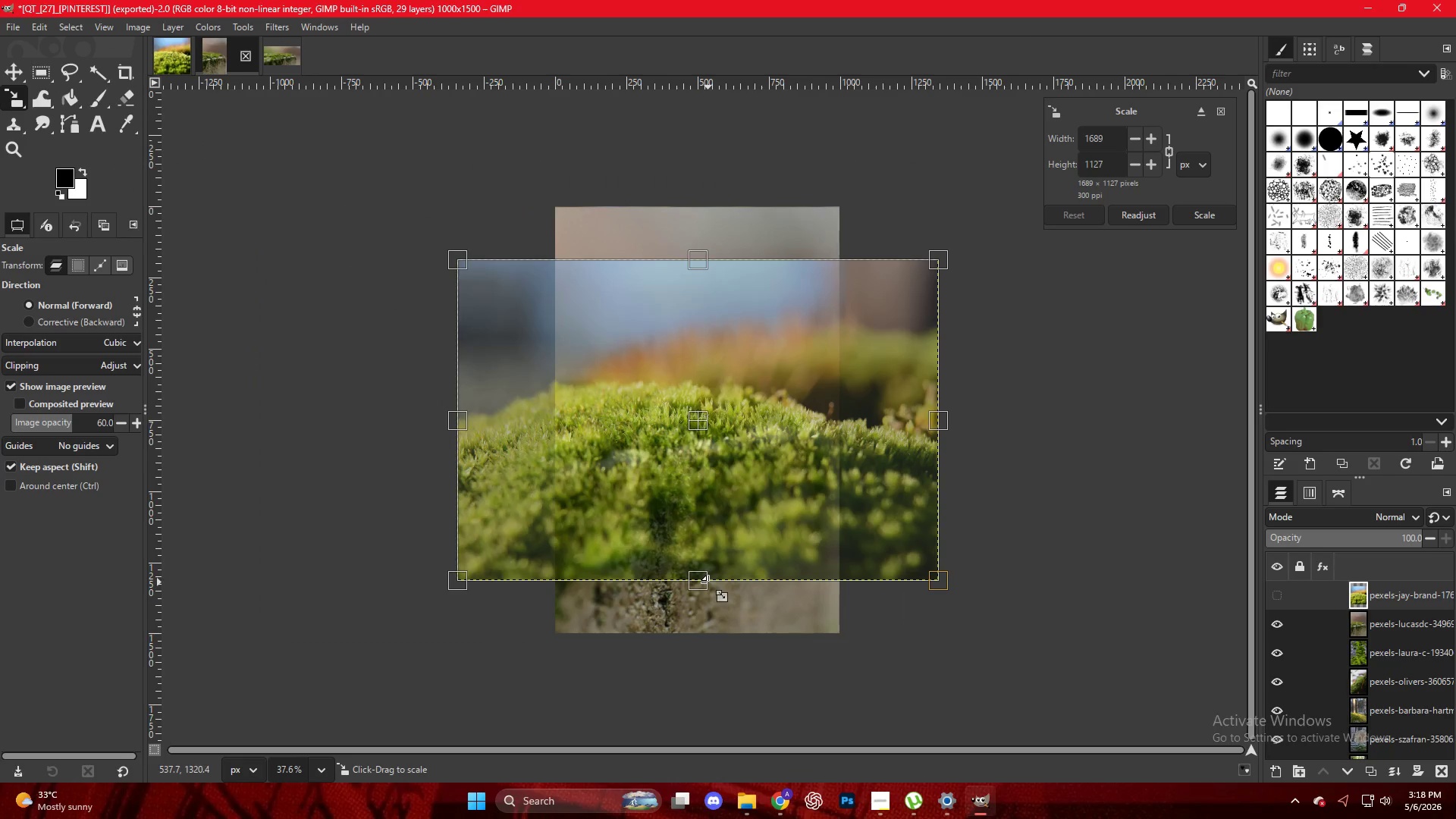 
left_click_drag(start_coordinate=[705, 582], to_coordinate=[717, 639])
 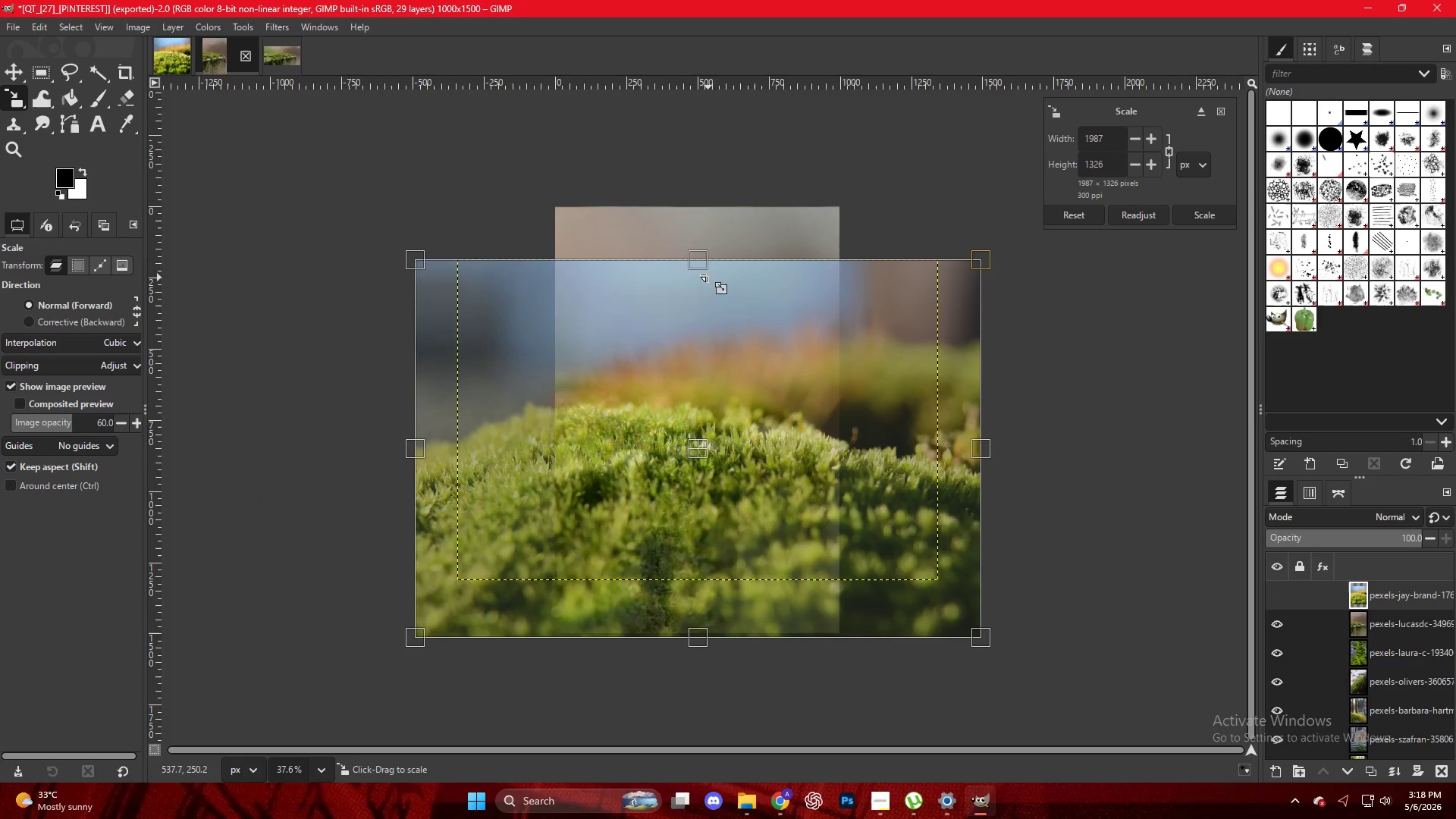 
left_click_drag(start_coordinate=[703, 262], to_coordinate=[698, 202])
 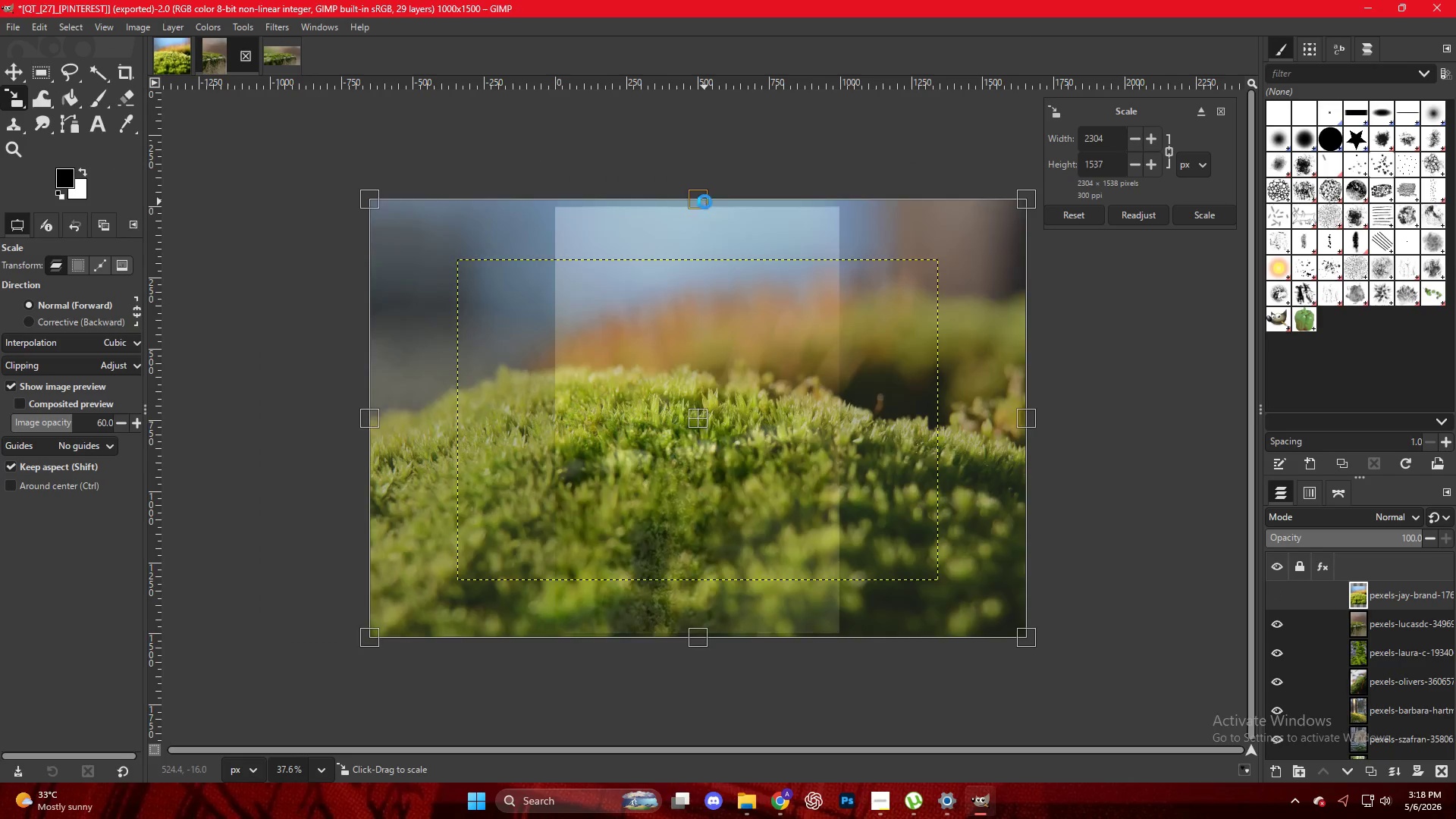 
key(NumpadEnter)
 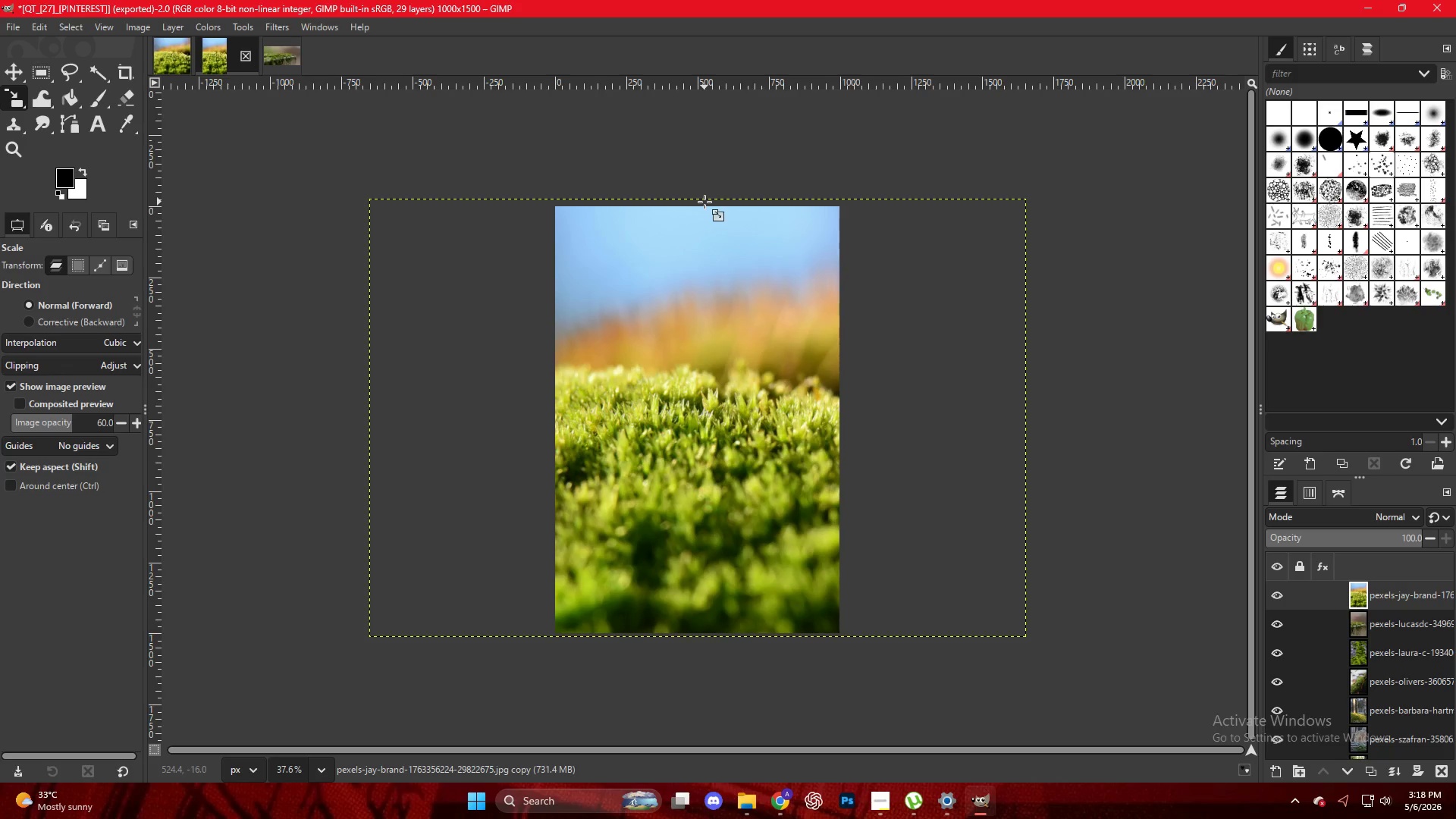 
key(Control+Shift+E)
 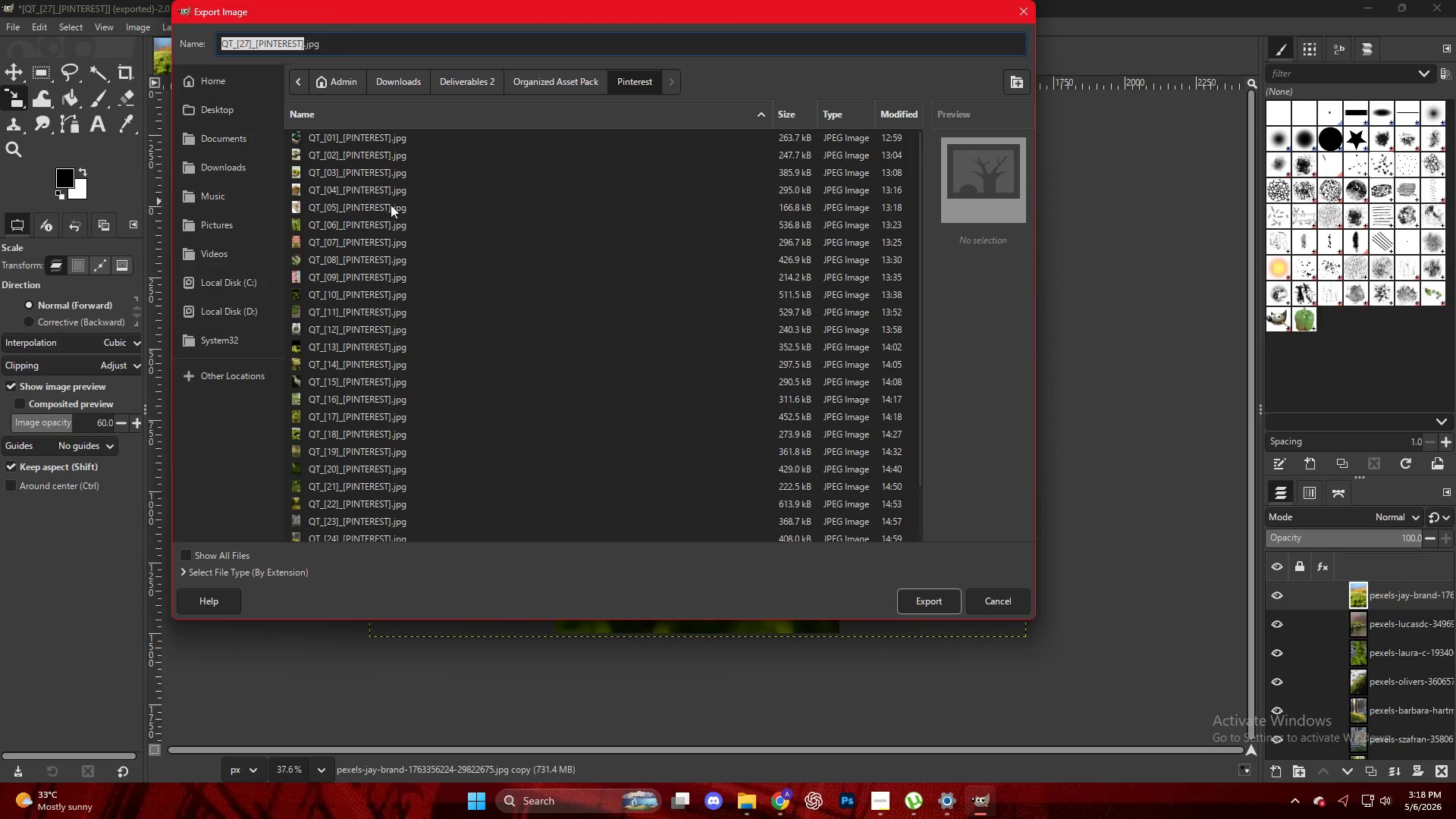 
scroll: coordinate [356, 514], scroll_direction: down, amount: 8.0
 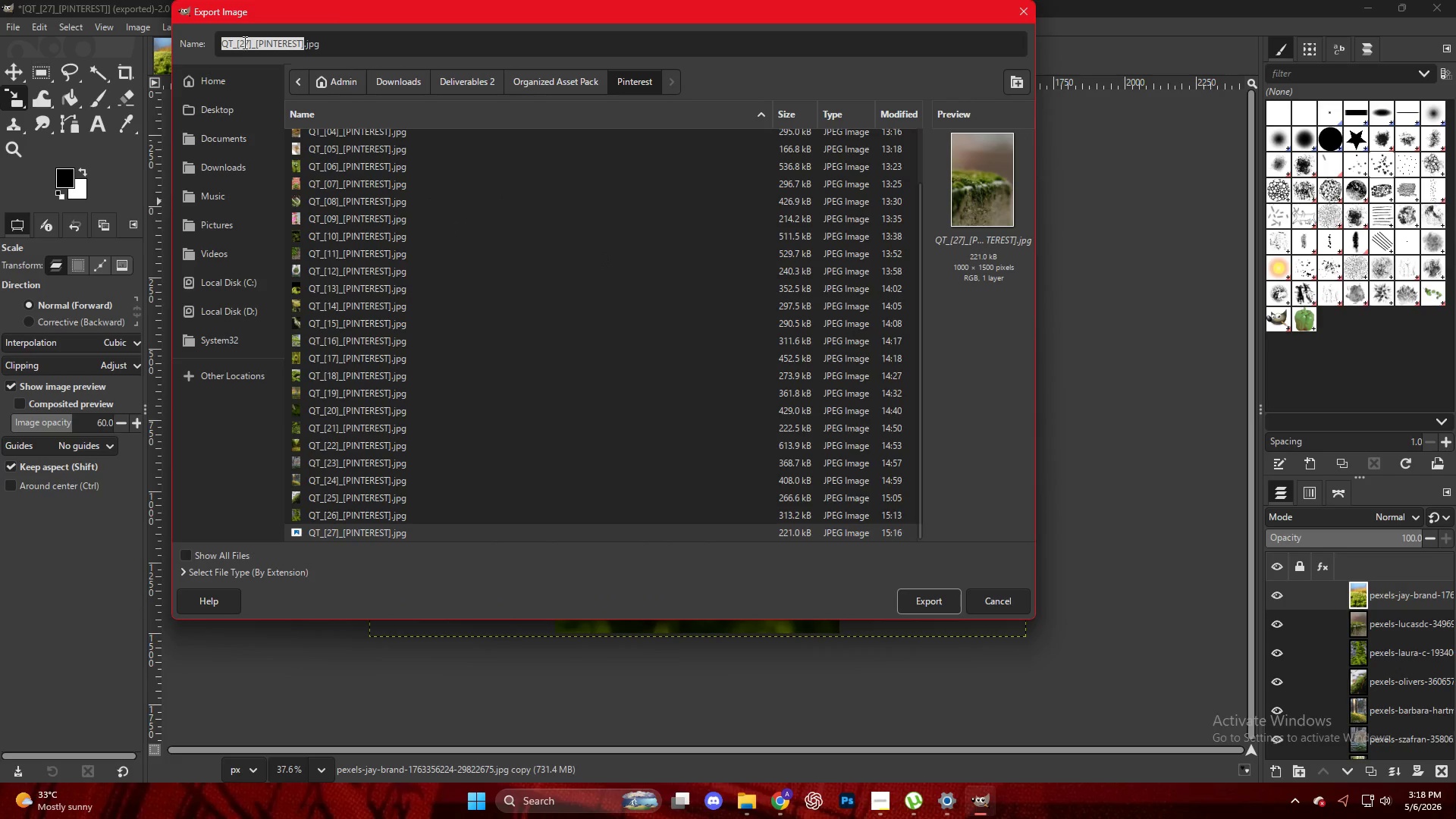 
left_click([247, 44])
 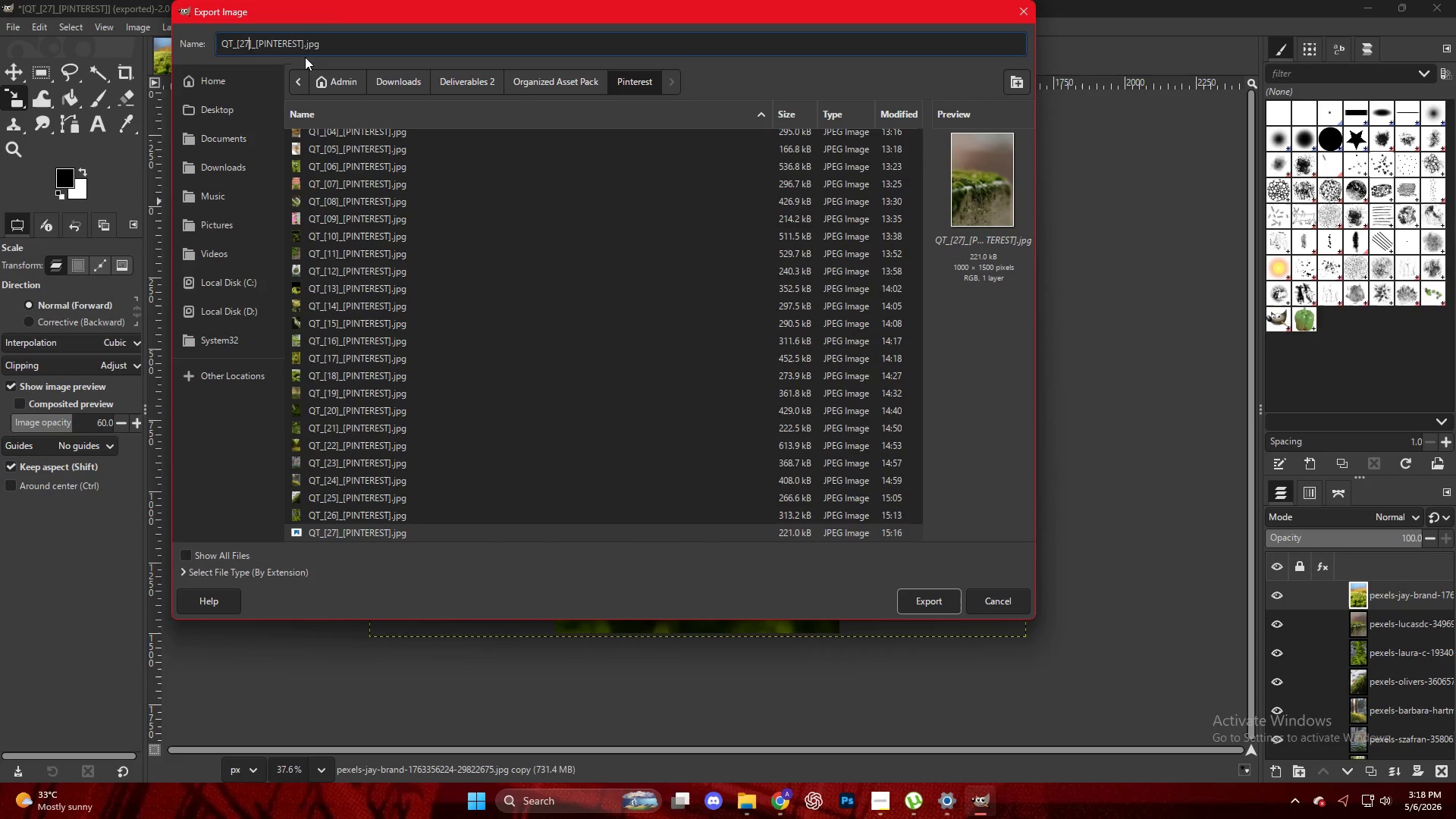 
key(Backspace)
 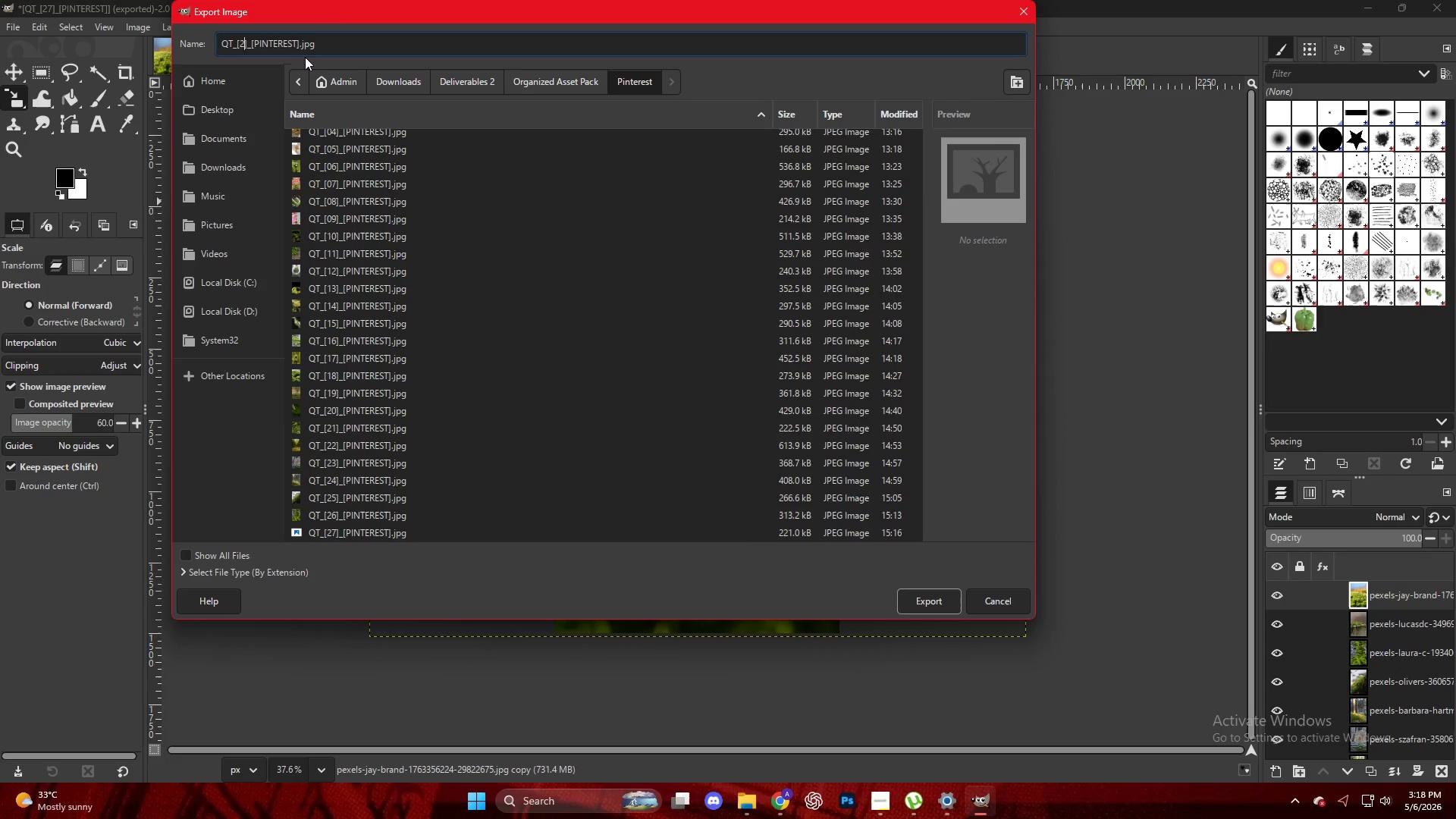 
key(Numpad8)
 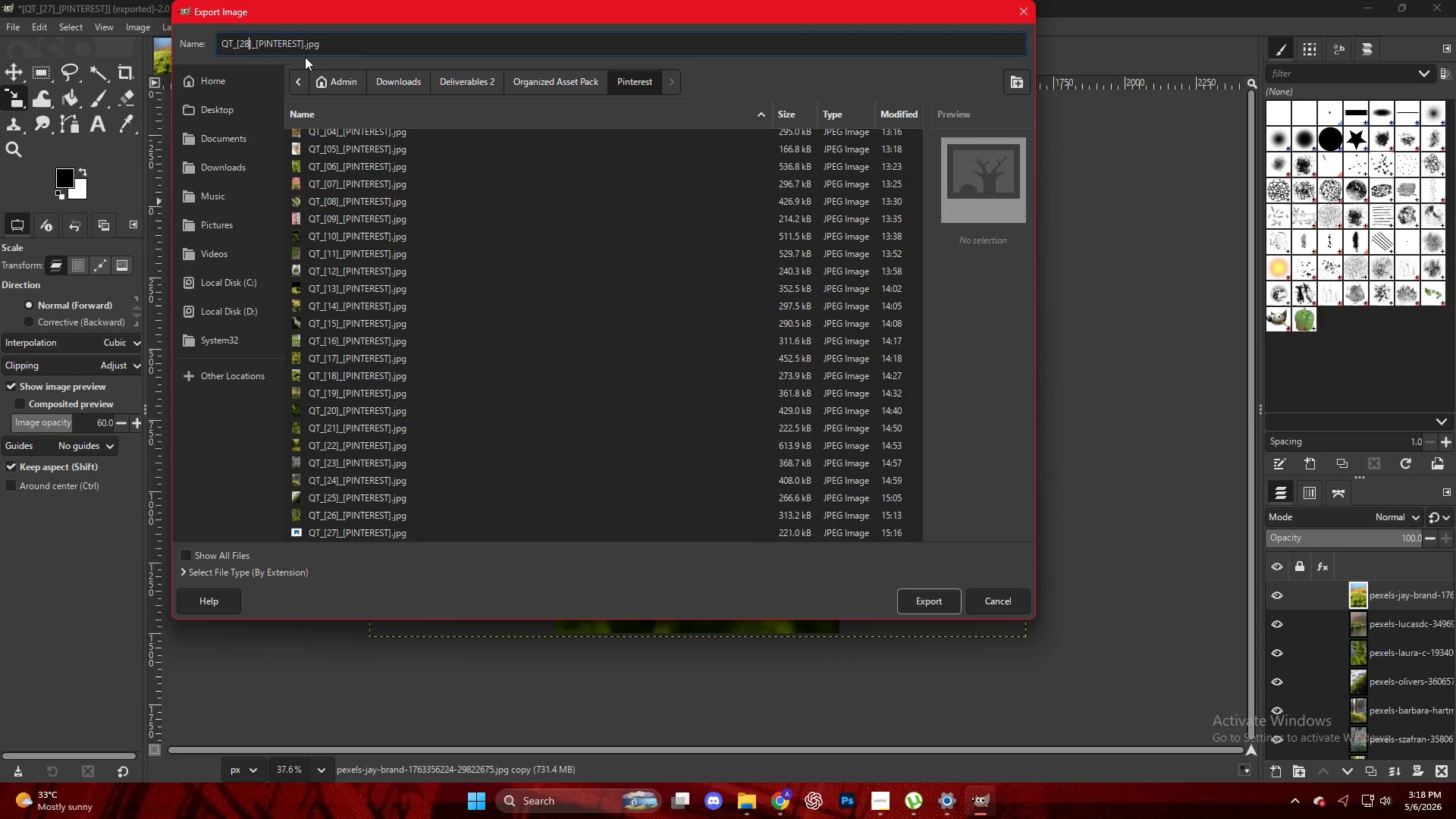 
key(NumpadEnter)
 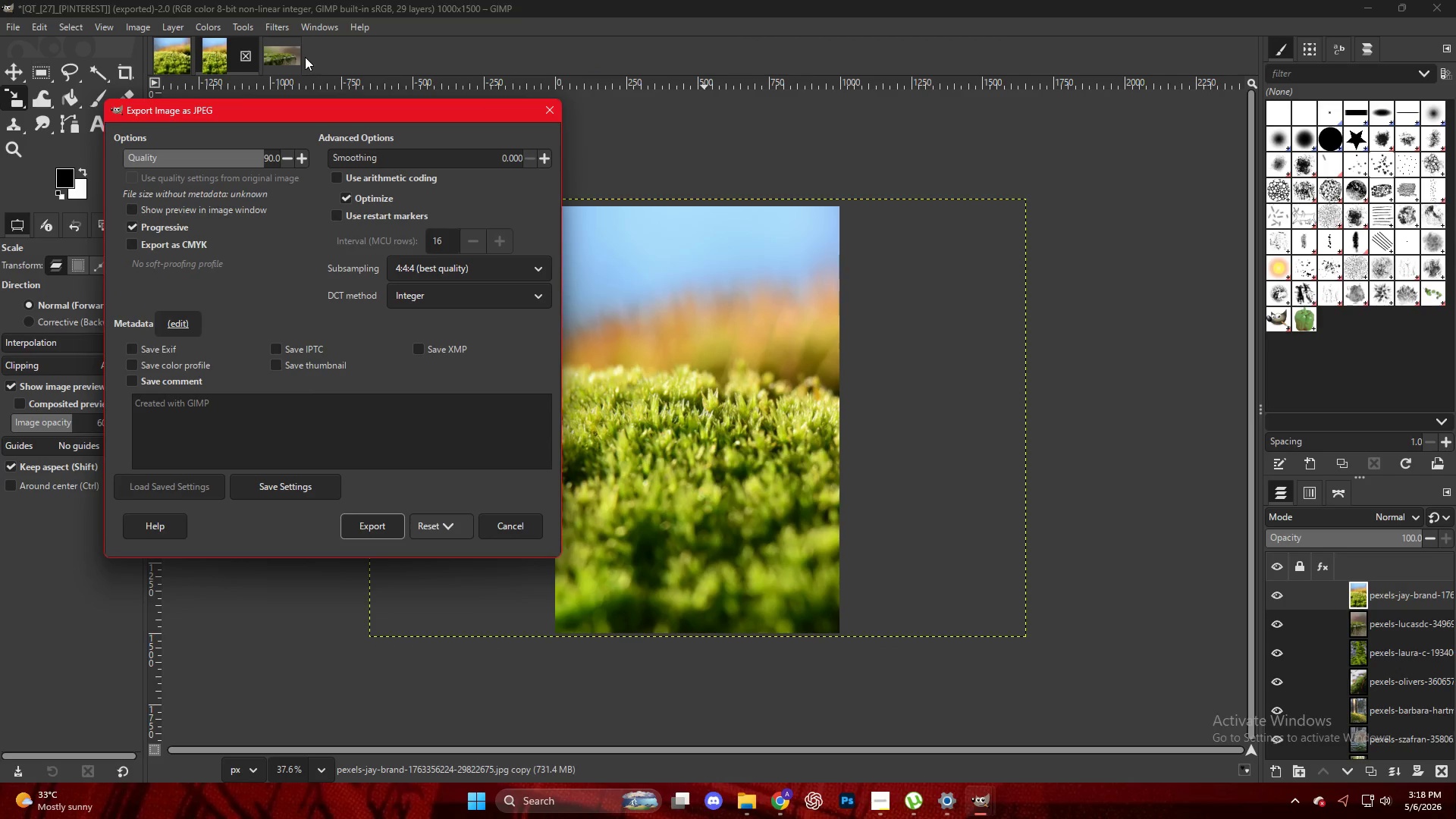 
wait(6.55)
 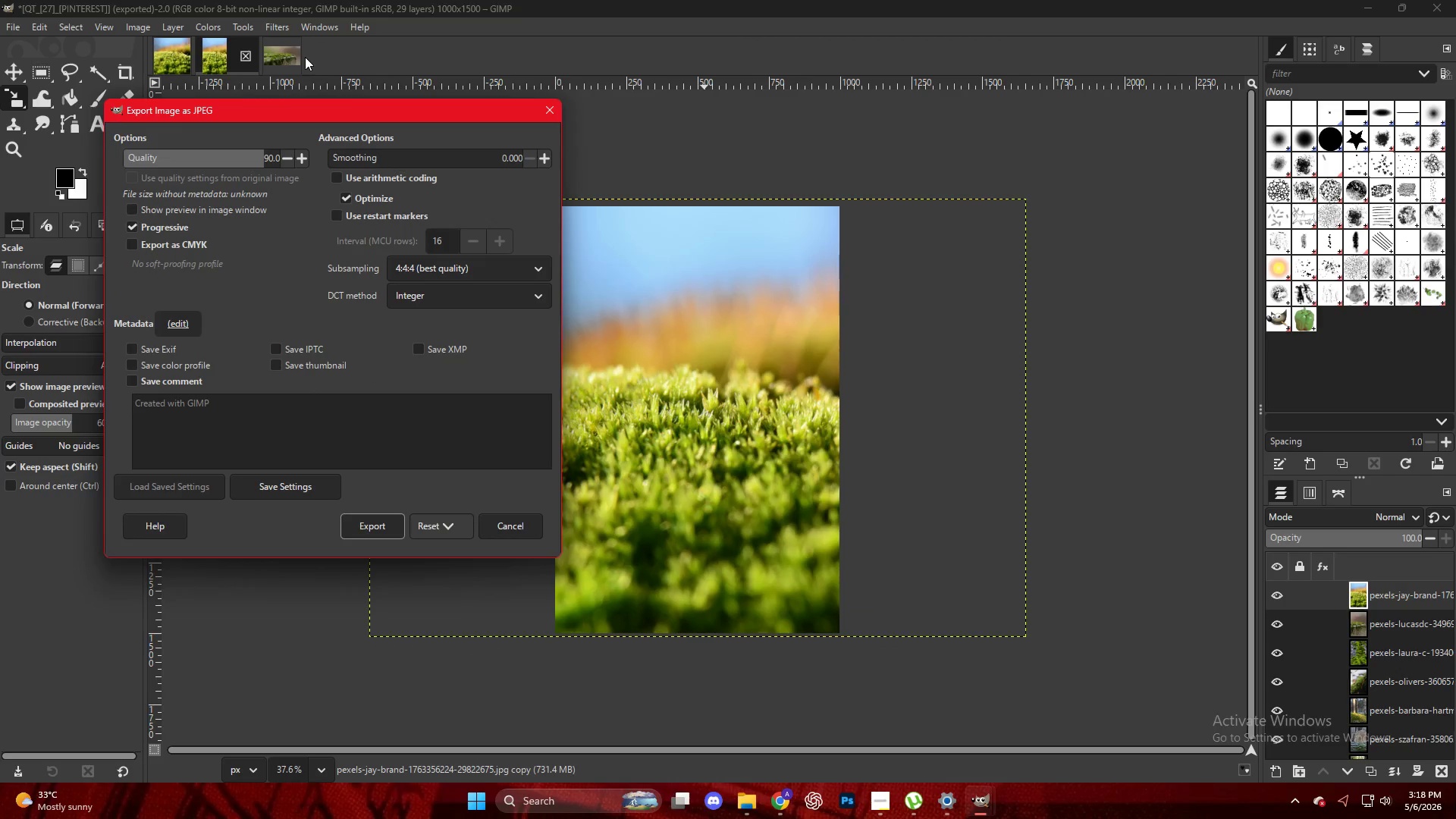 
left_click([376, 522])
 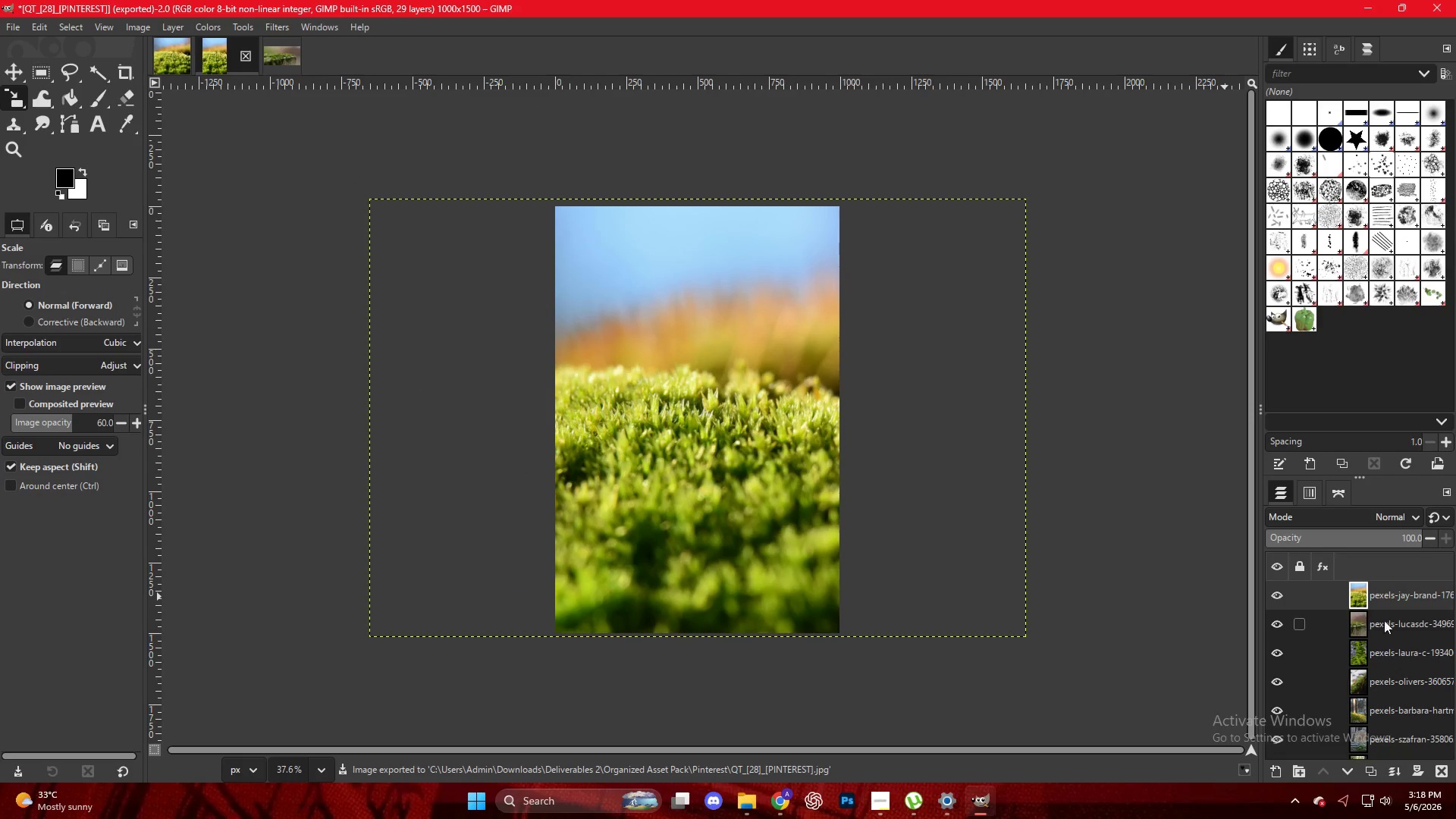 
left_click_drag(start_coordinate=[1385, 601], to_coordinate=[692, 373])
 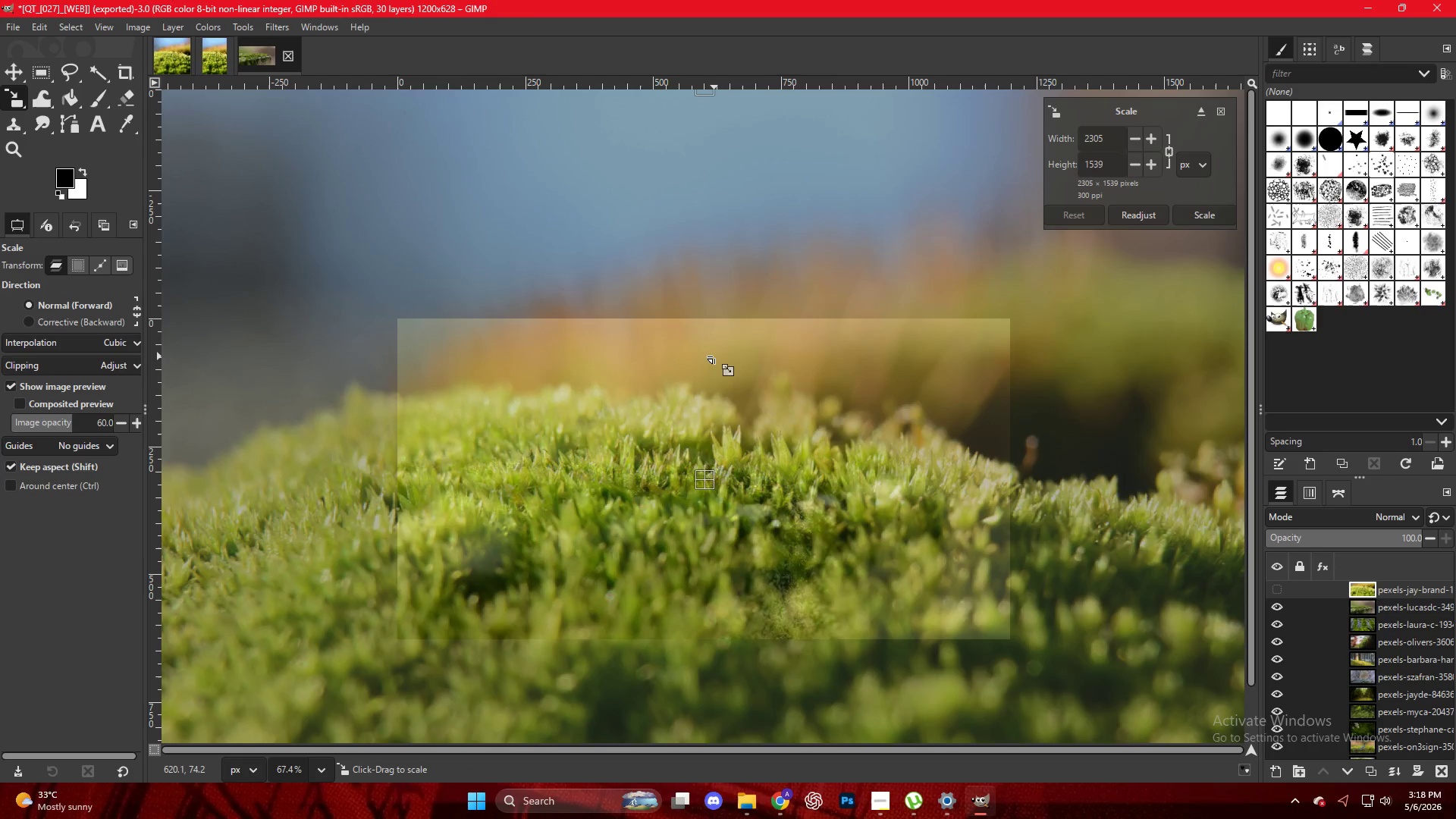 
hold_key(key=ControlLeft, duration=0.45)
scroll: coordinate [714, 356], scroll_direction: down, amount: 6.0
 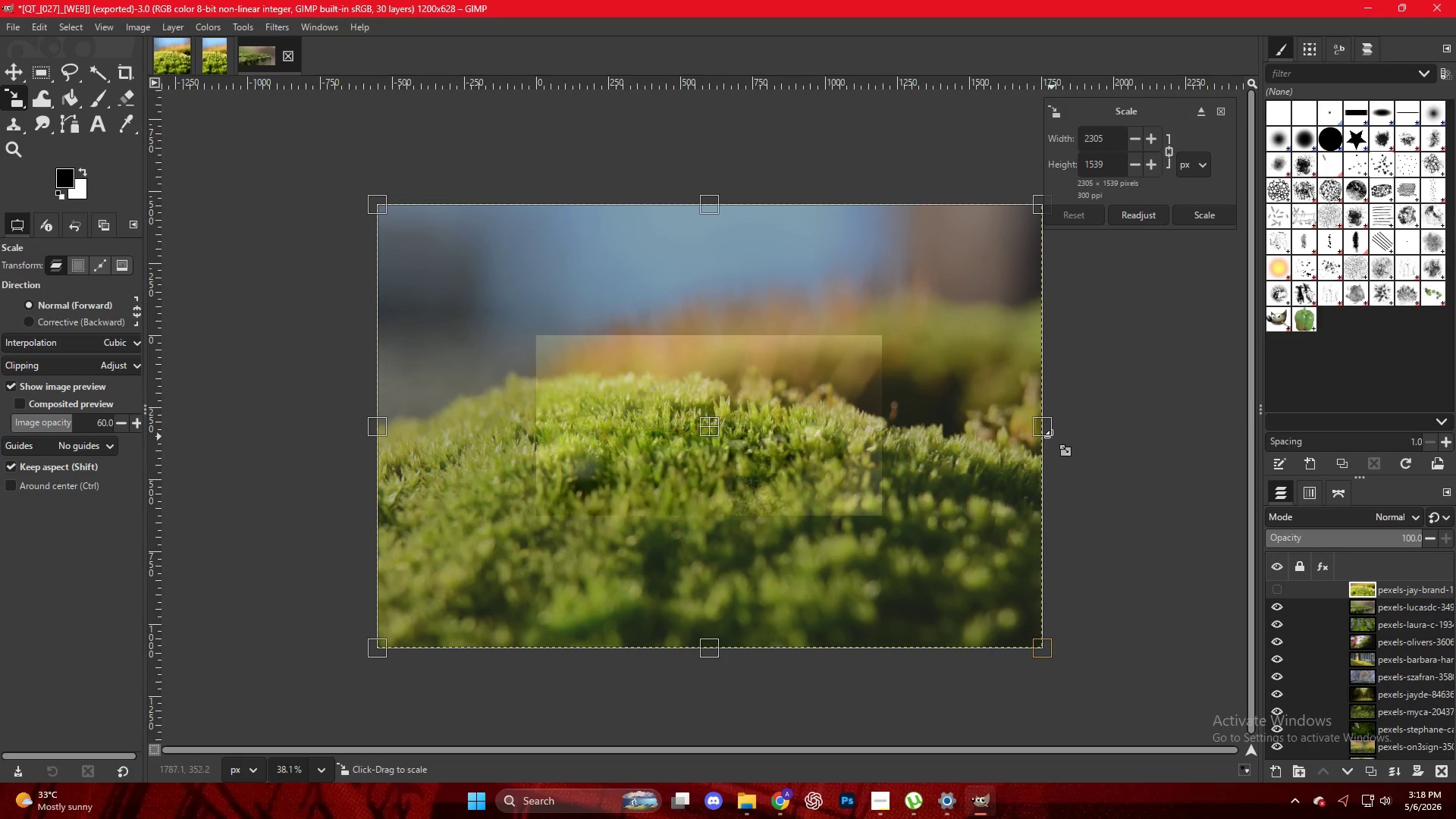 
left_click_drag(start_coordinate=[1043, 431], to_coordinate=[886, 425])
 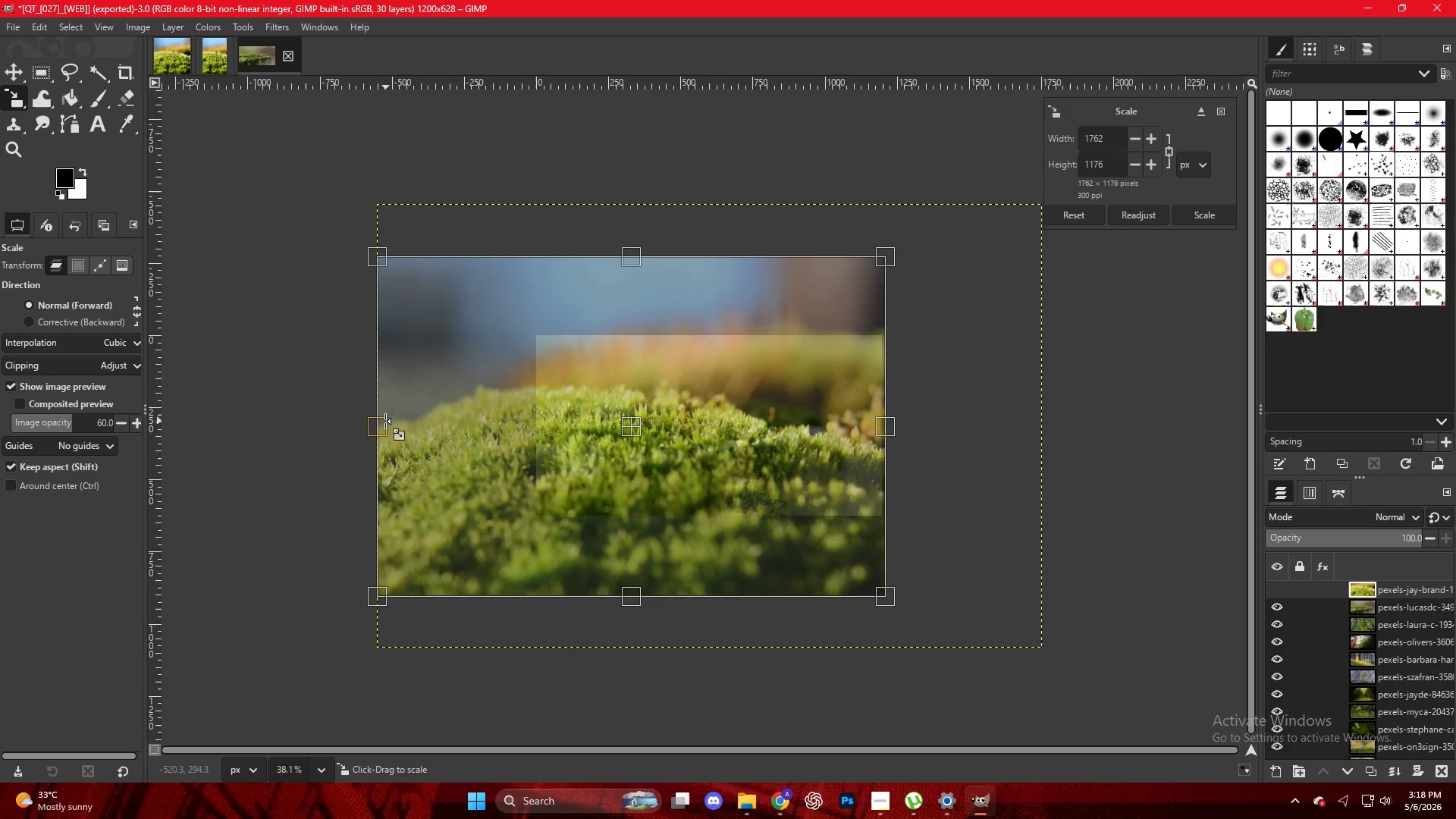 
left_click_drag(start_coordinate=[383, 422], to_coordinate=[538, 411])
 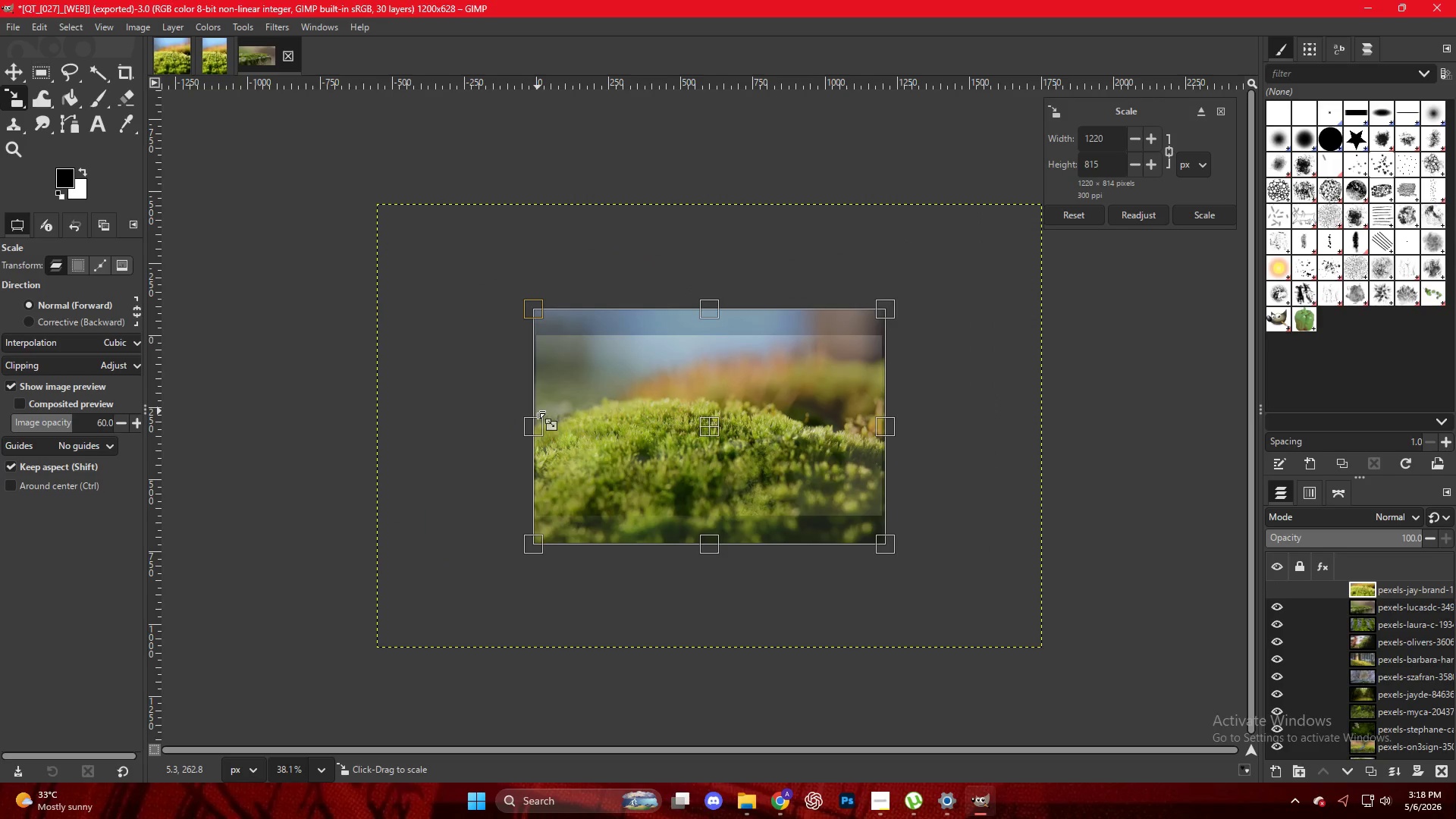 
key(NumpadEnter)
 